 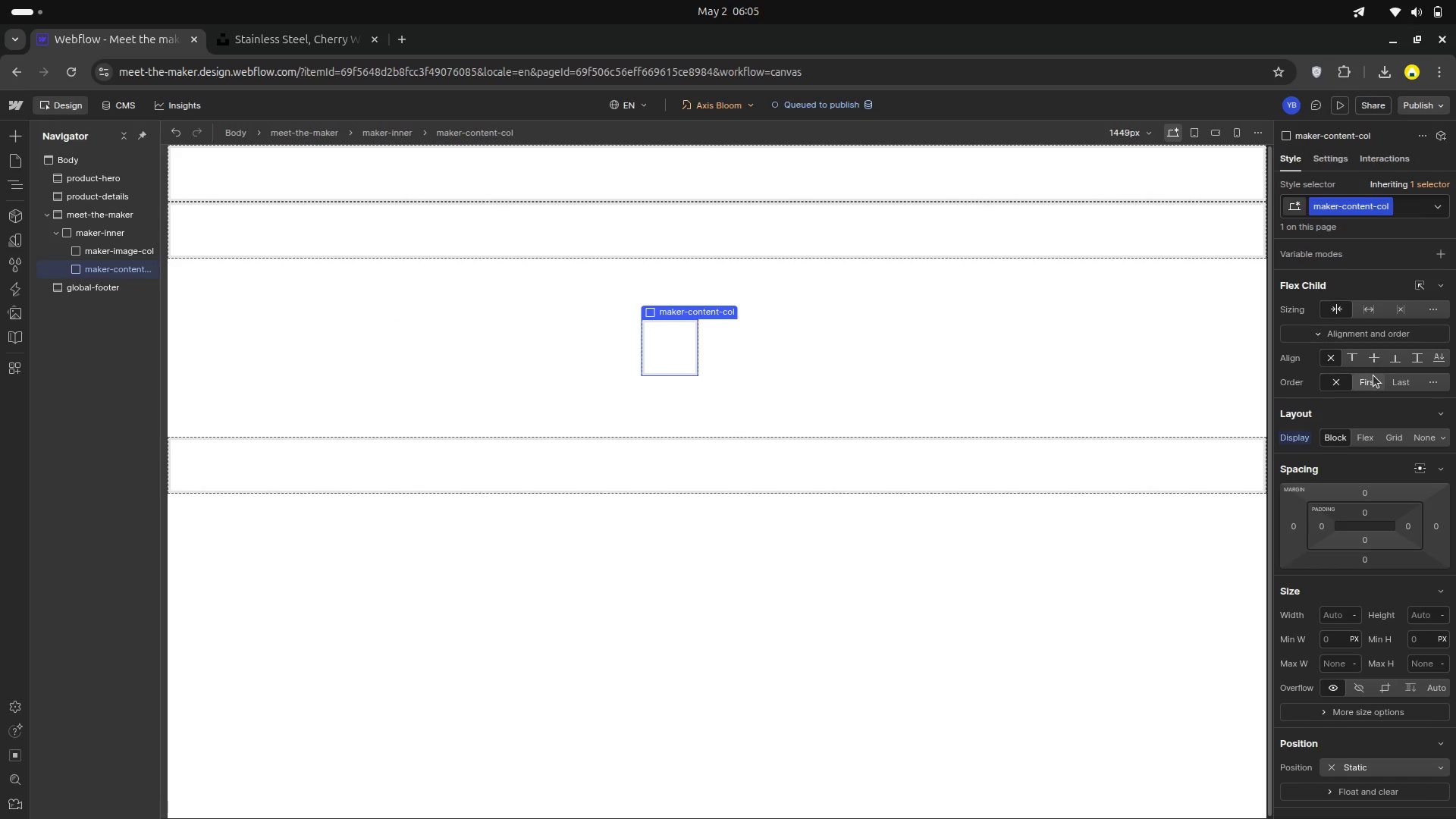 
scroll: coordinate [1362, 315], scroll_direction: up, amount: 3.0
 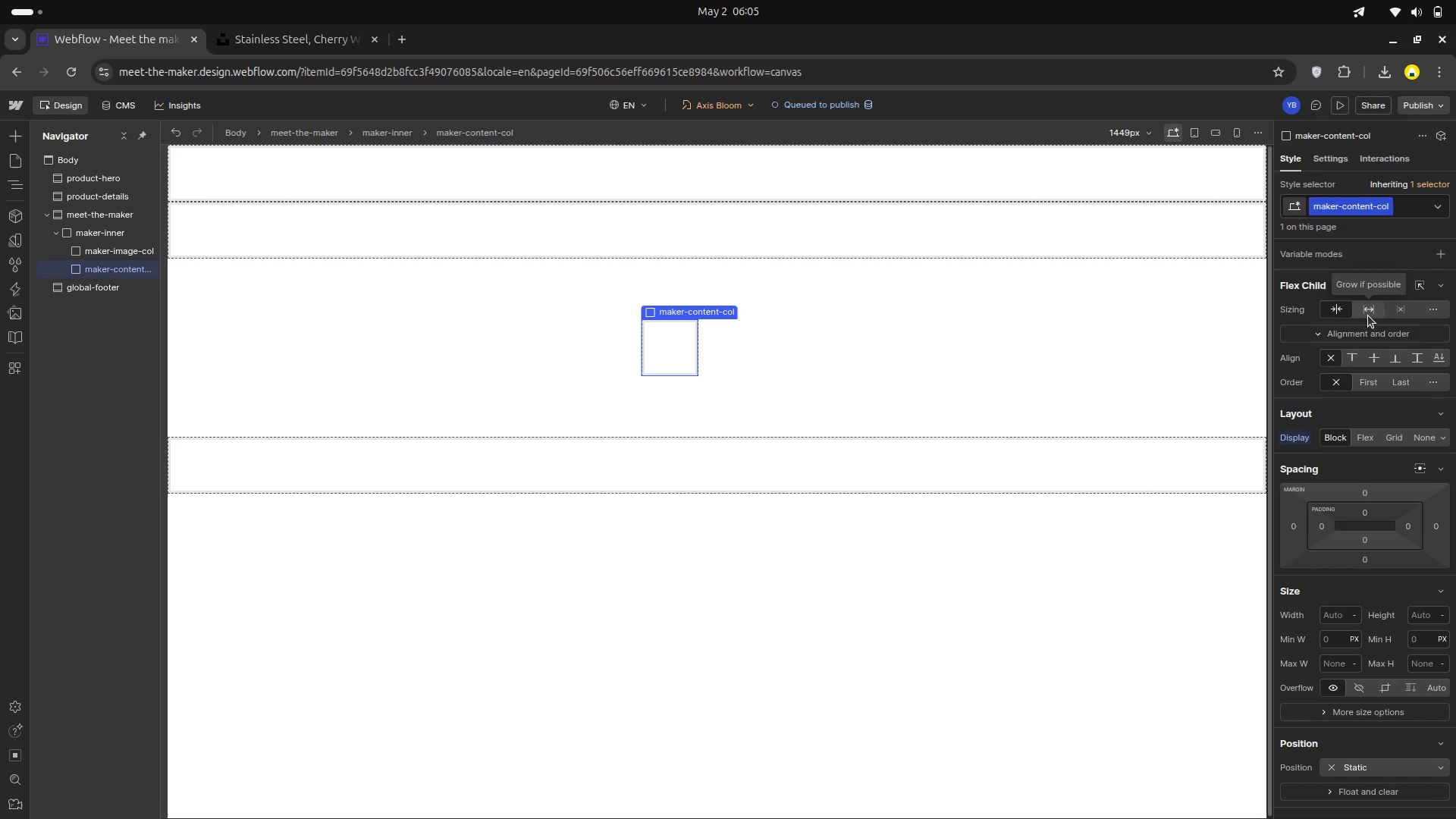 
wait(10.7)
 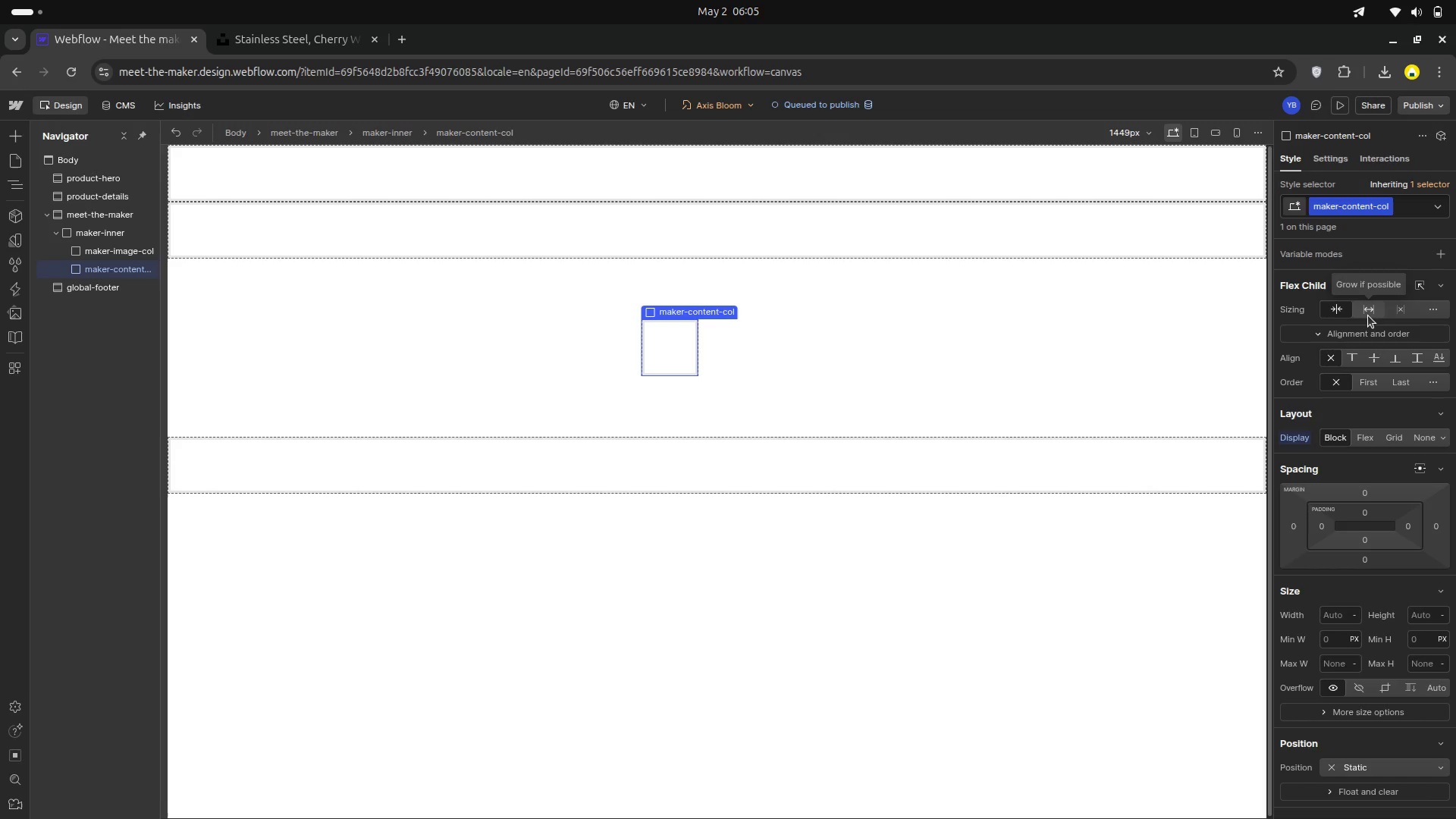 
left_click([1446, 286])
 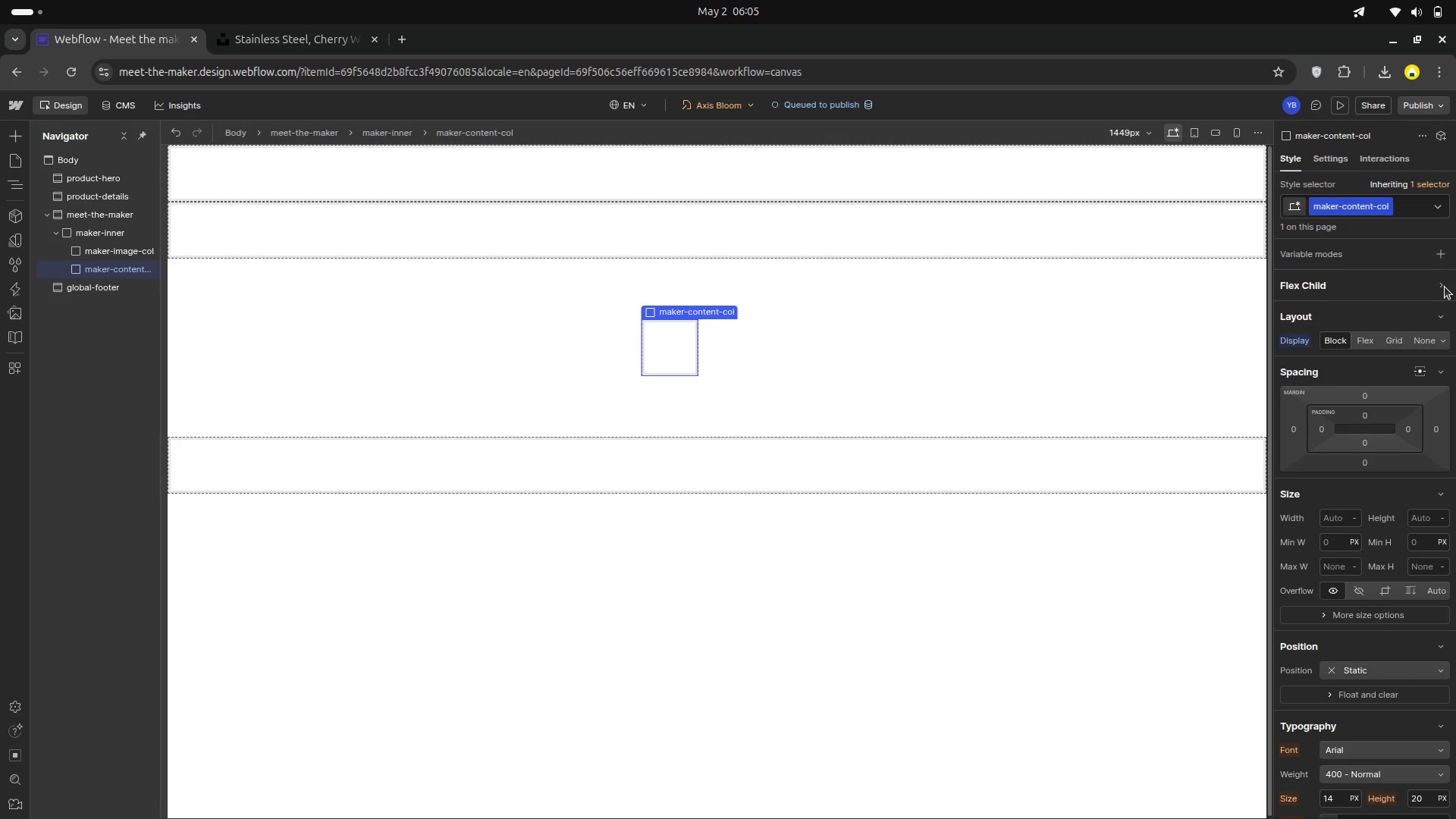 
left_click([1439, 287])
 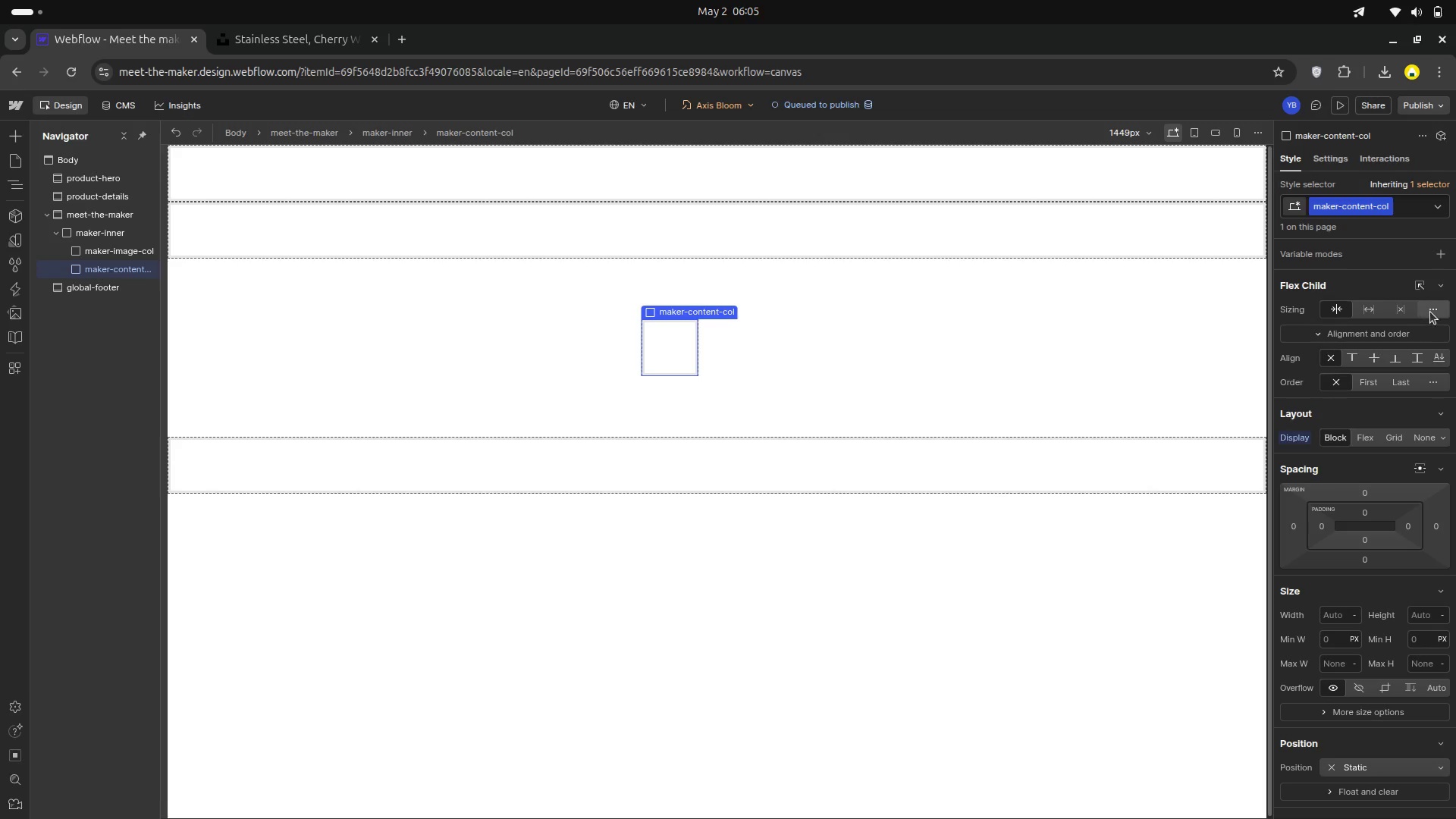 
left_click([1430, 312])
 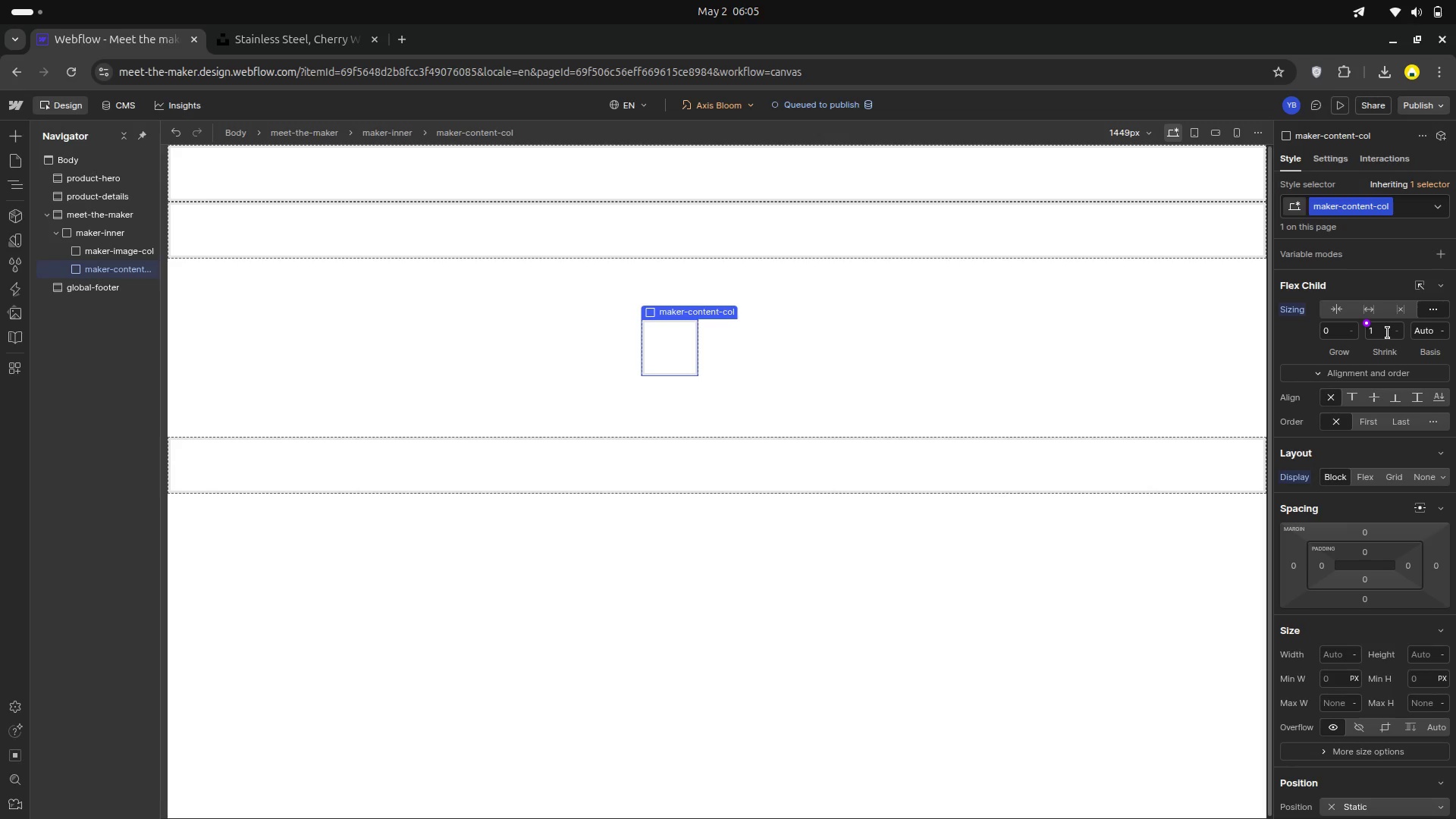 
left_click([1294, 340])
 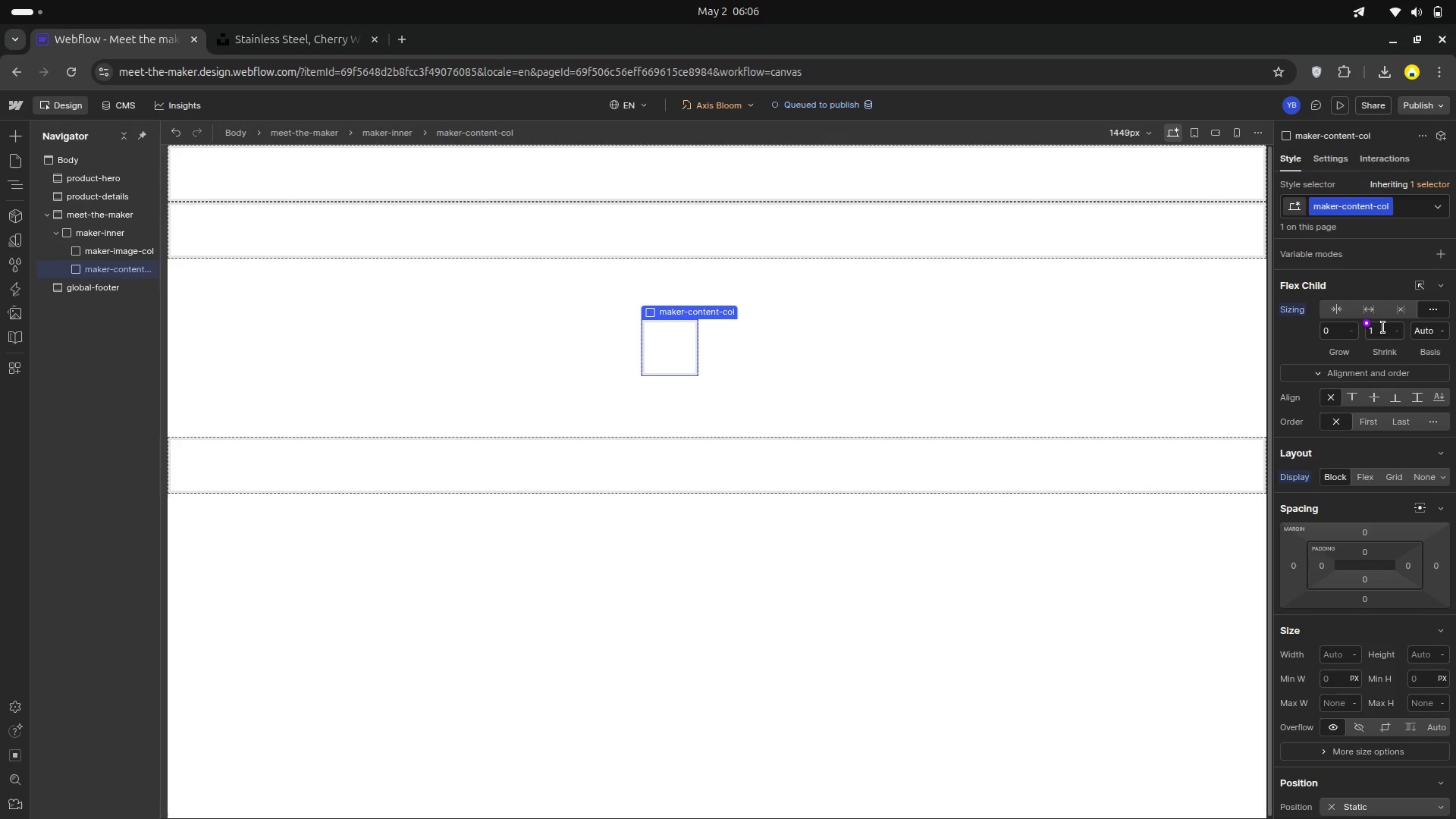 
wait(9.68)
 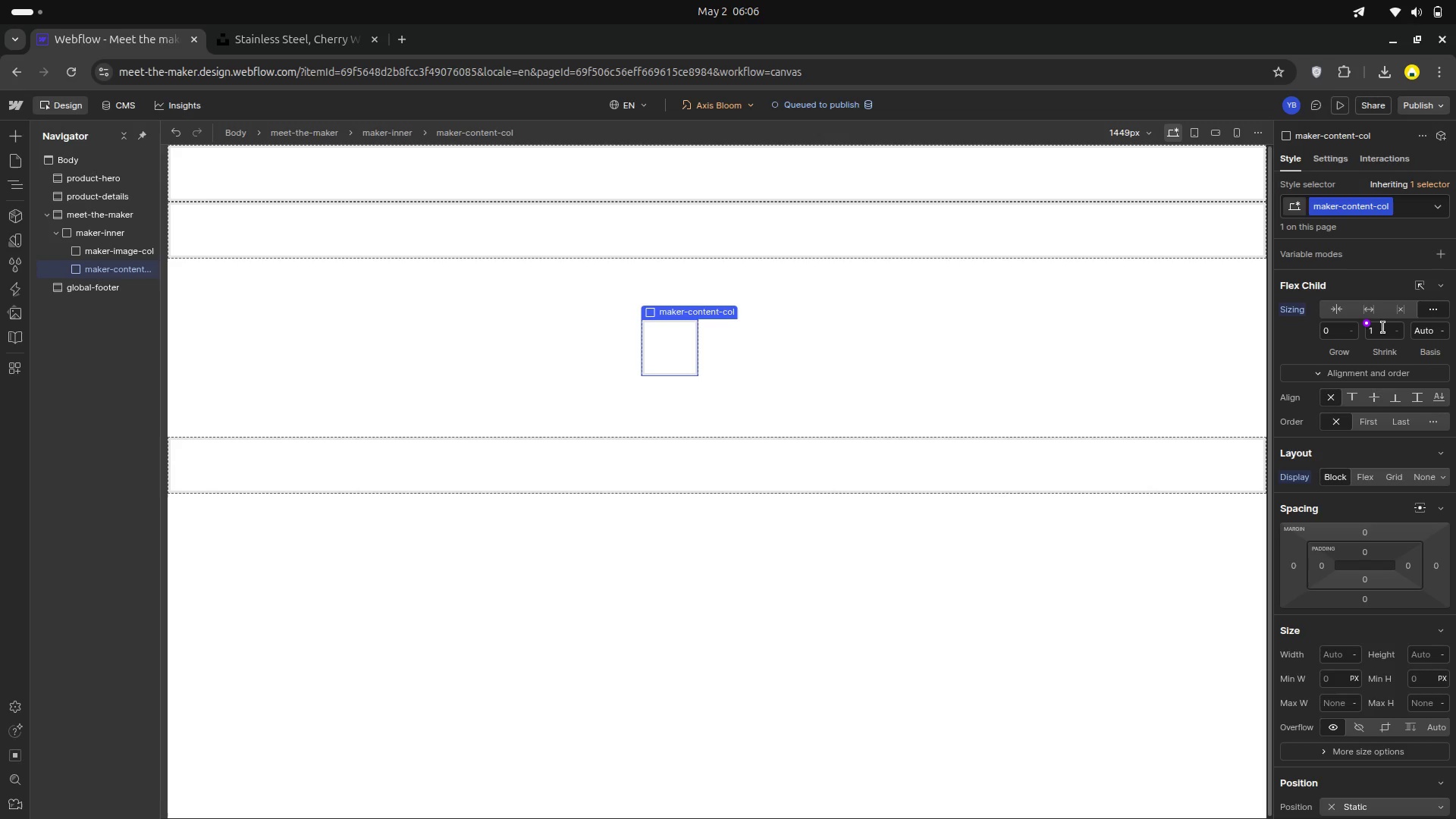 
left_click([121, 253])
 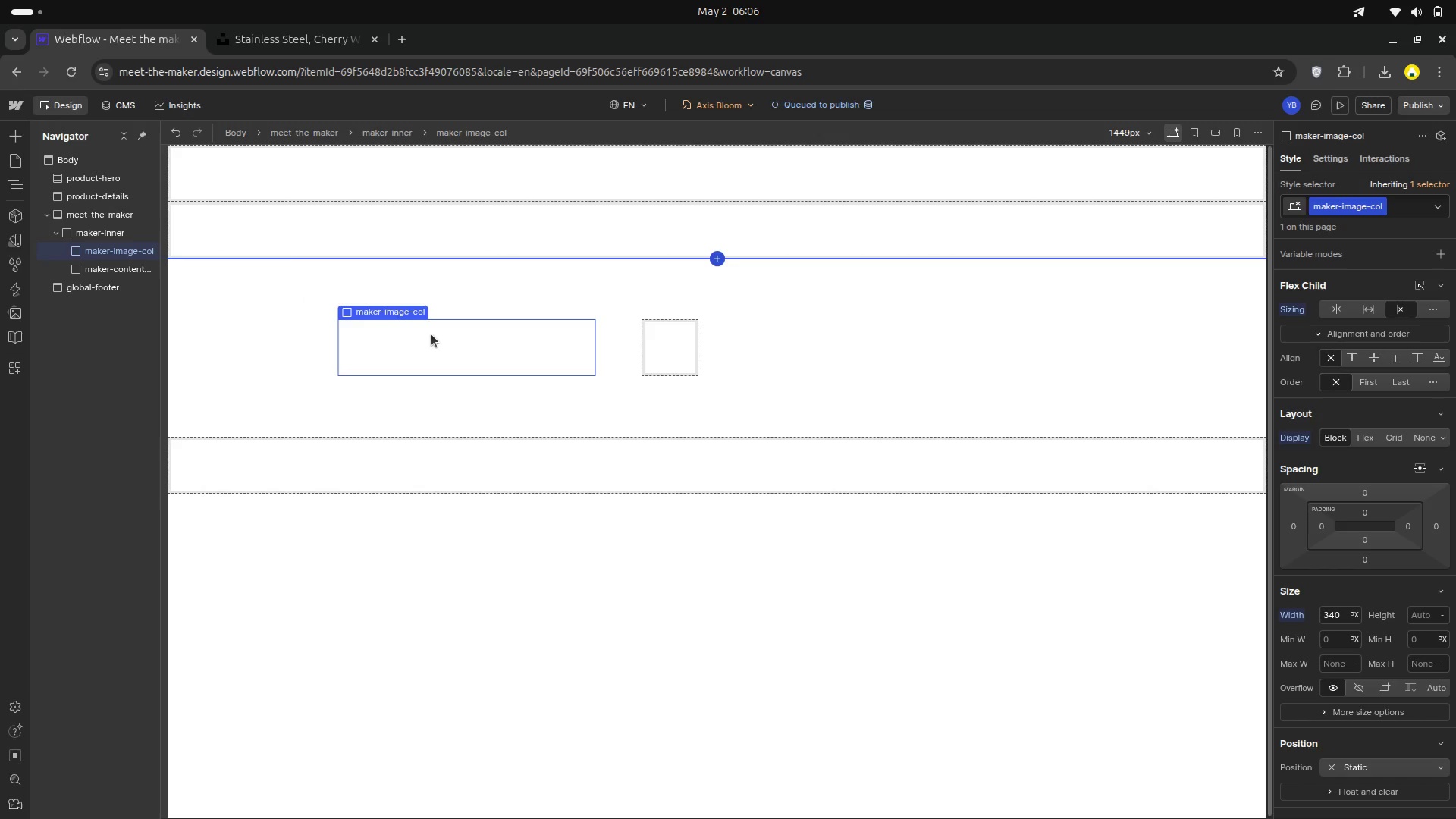 
wait(10.8)
 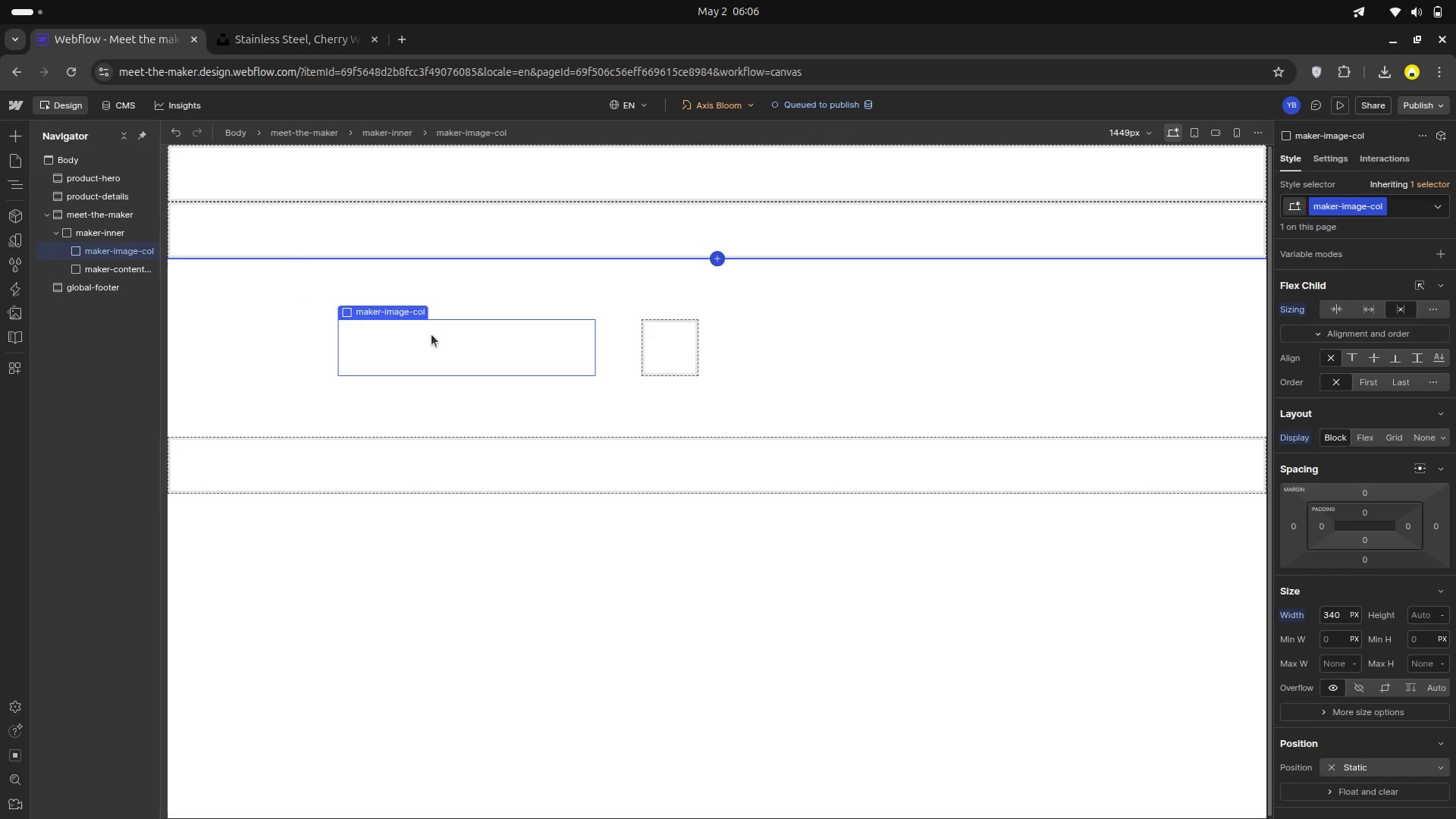 
left_click([17, 143])
 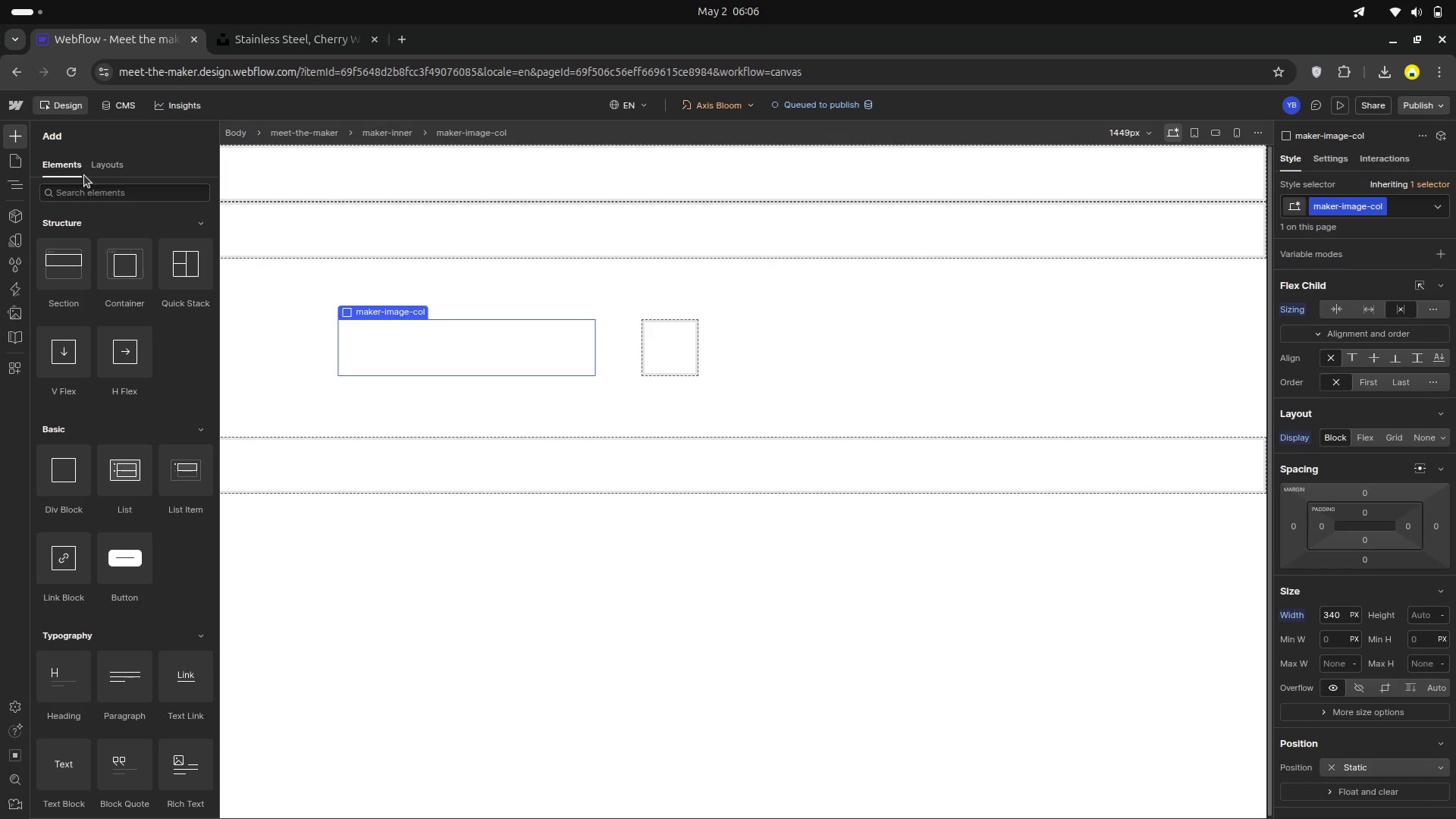 
left_click([85, 182])
 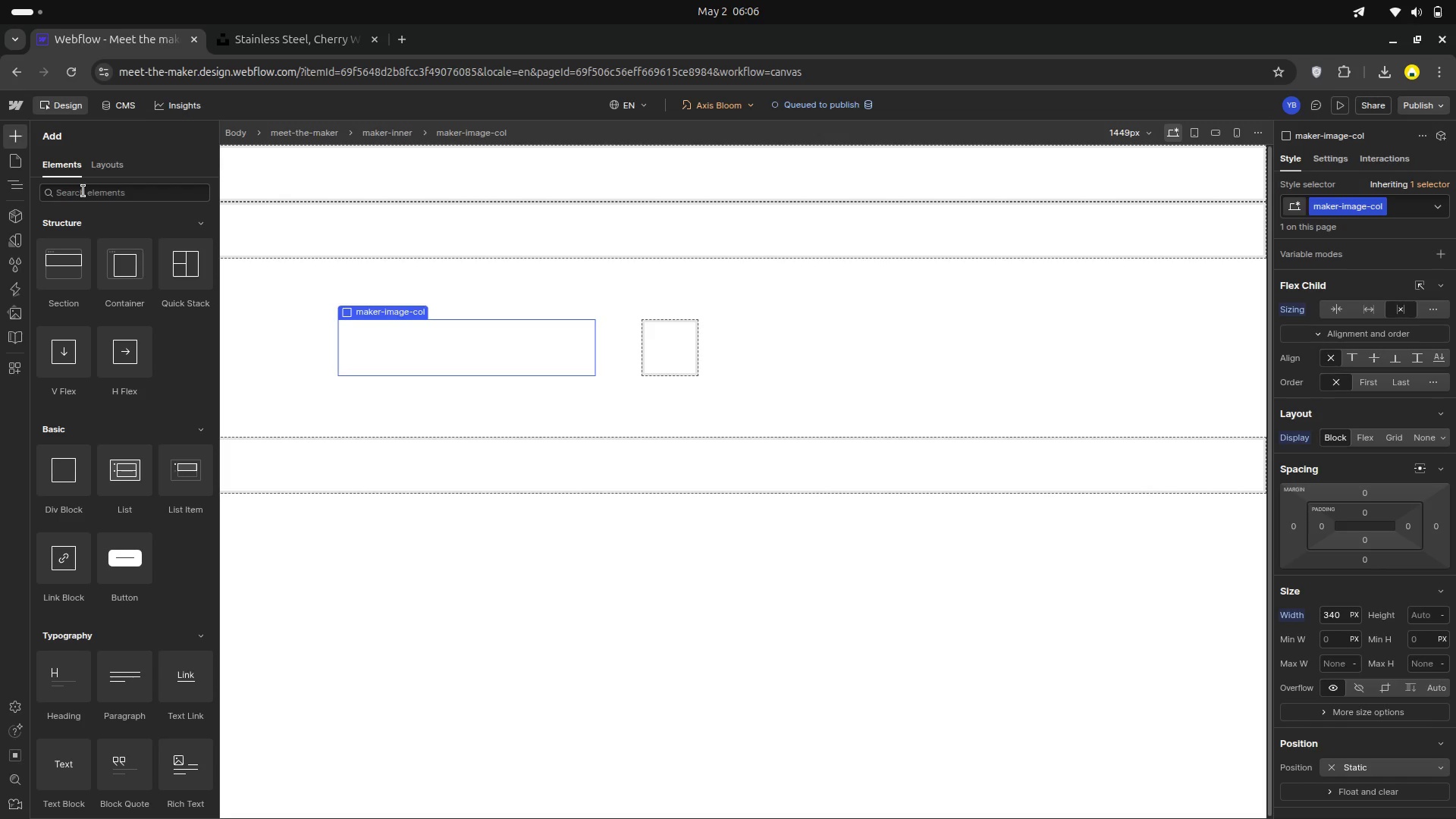 
left_click([83, 191])
 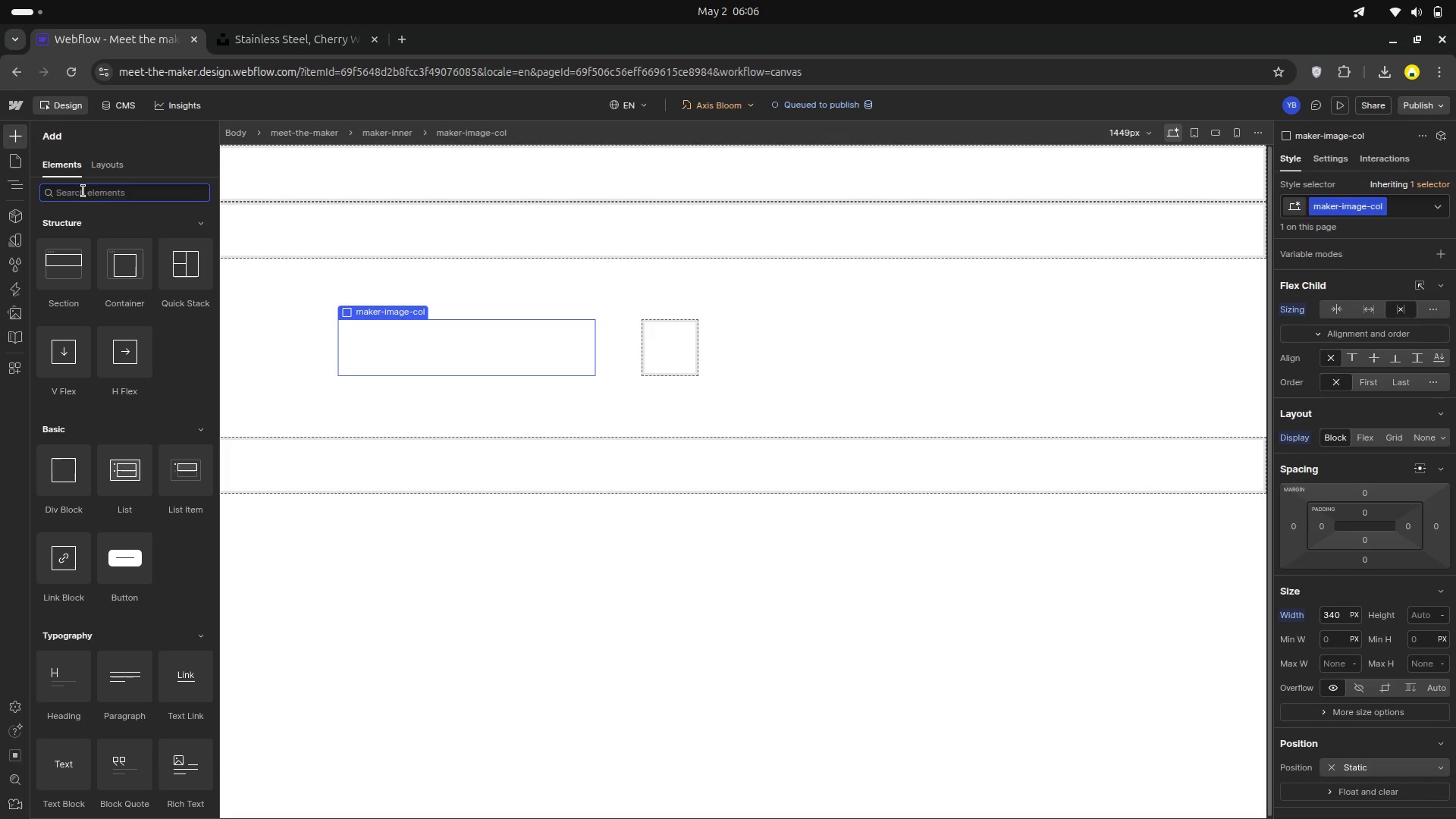 
type(cs)
key(Backspace)
type(ms)
key(Backspace)
key(Backspace)
key(Backspace)
key(Backspace)
key(Backspace)
type(imag)
 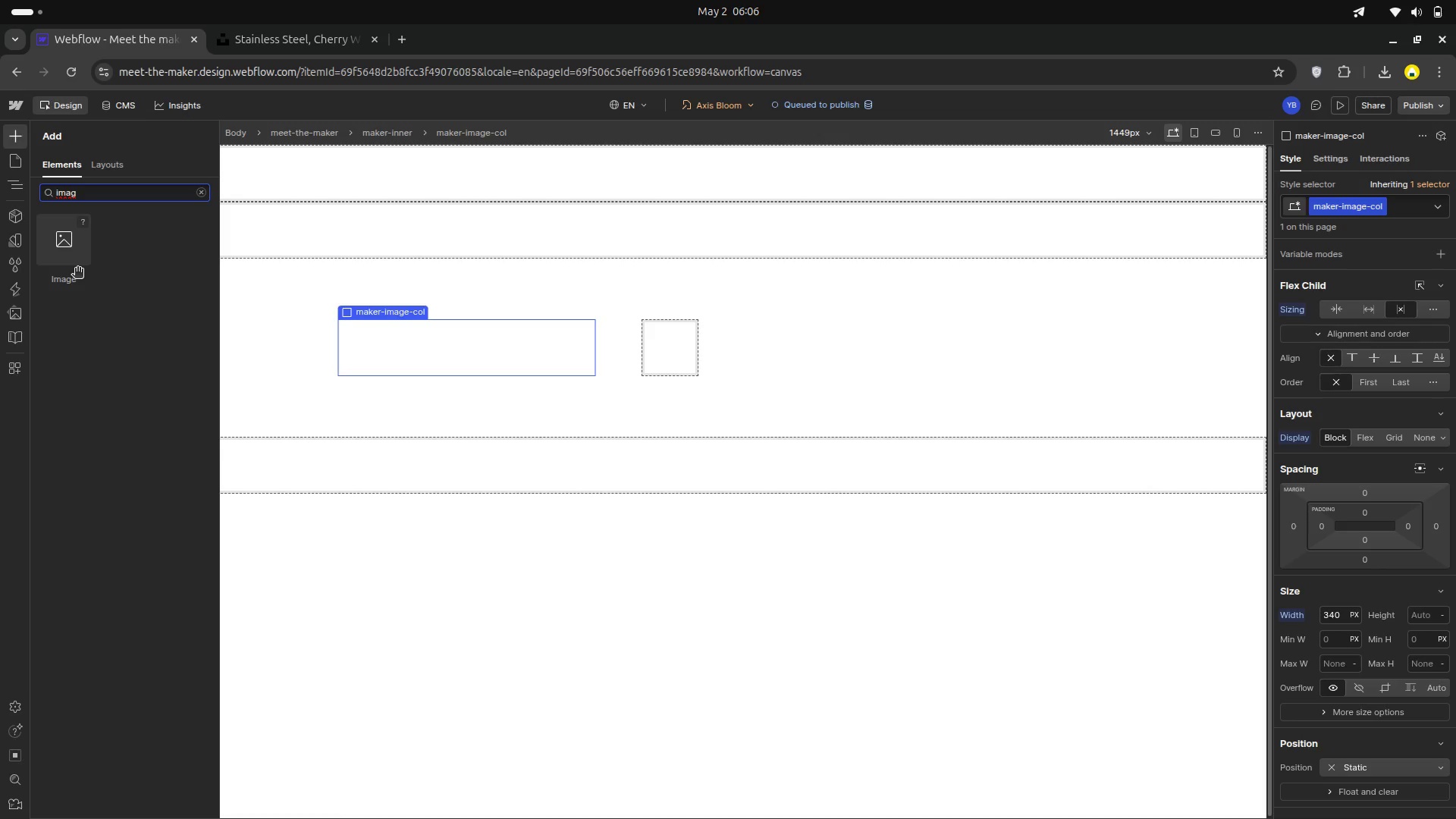 
left_click_drag(start_coordinate=[70, 252], to_coordinate=[417, 331])
 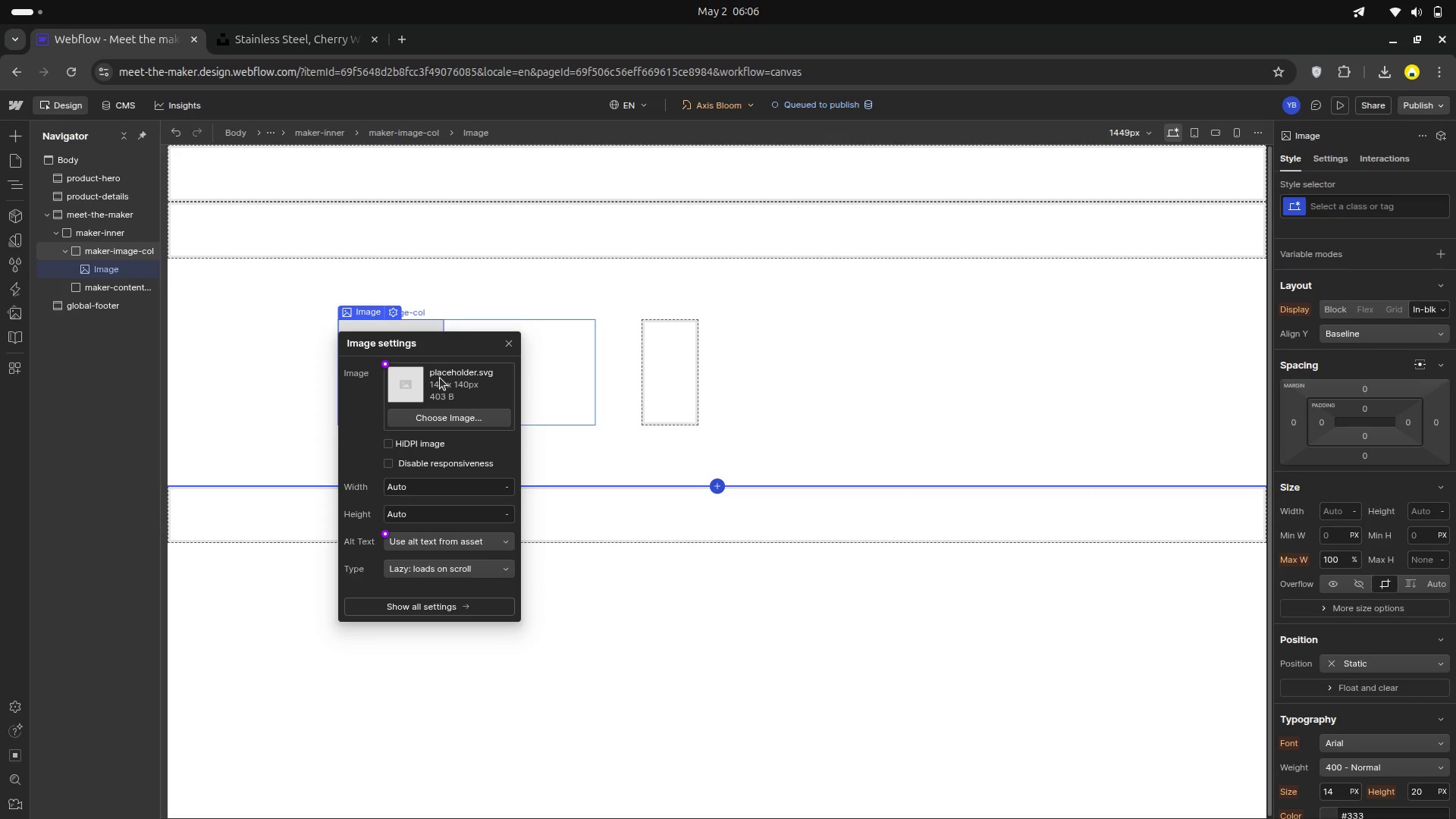 
wait(11.65)
 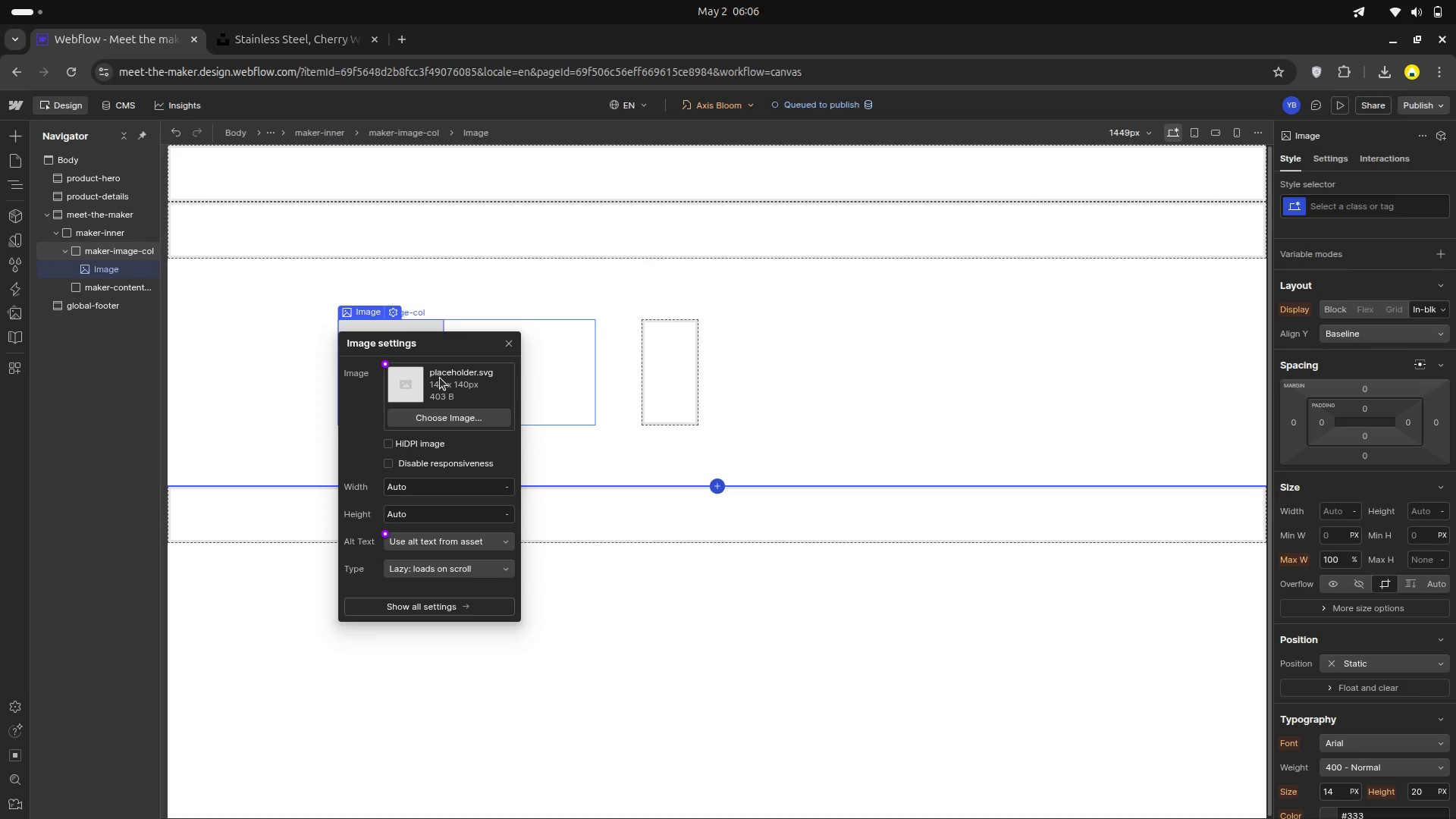 
left_click([388, 361])
 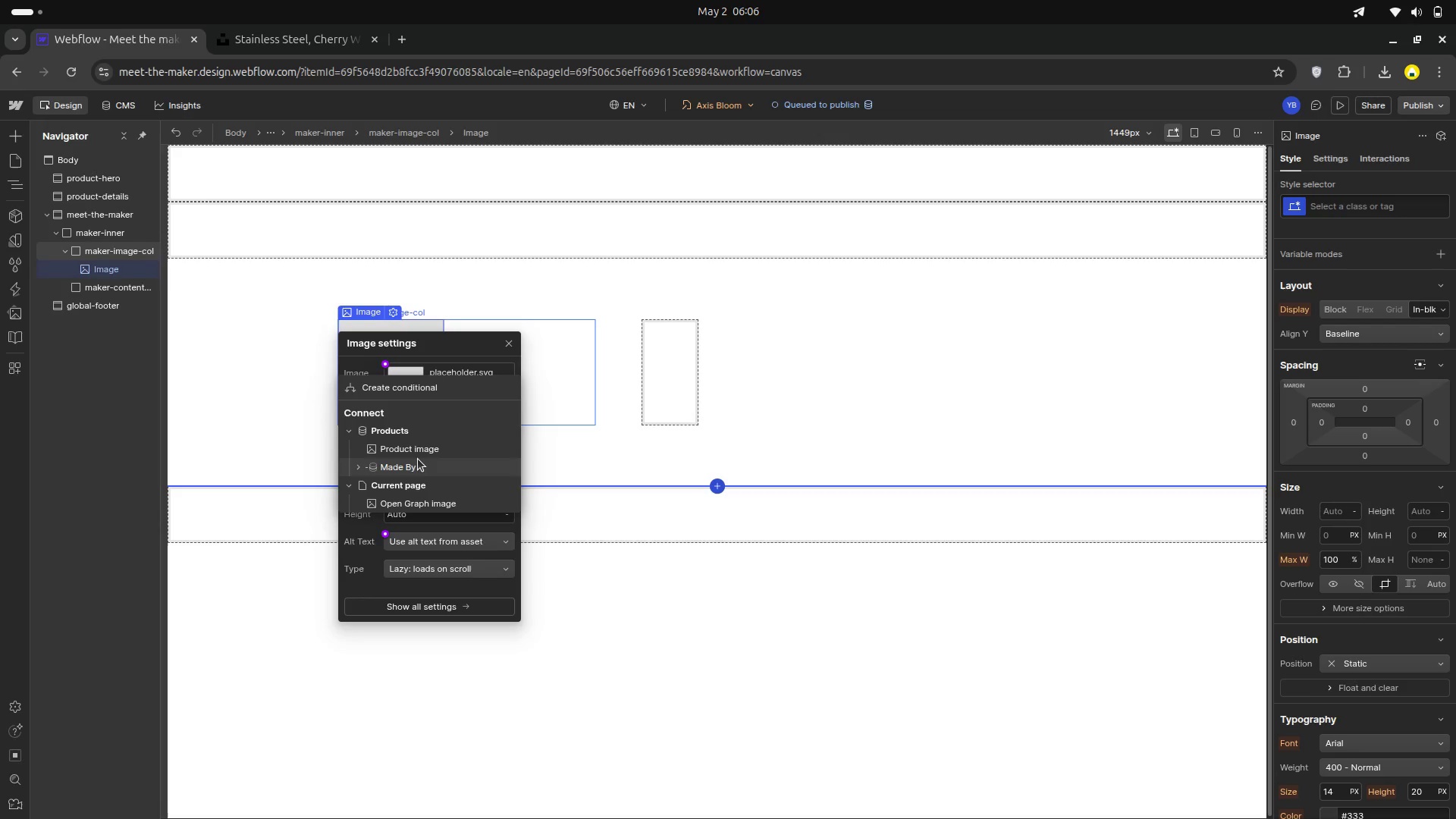 
wait(11.47)
 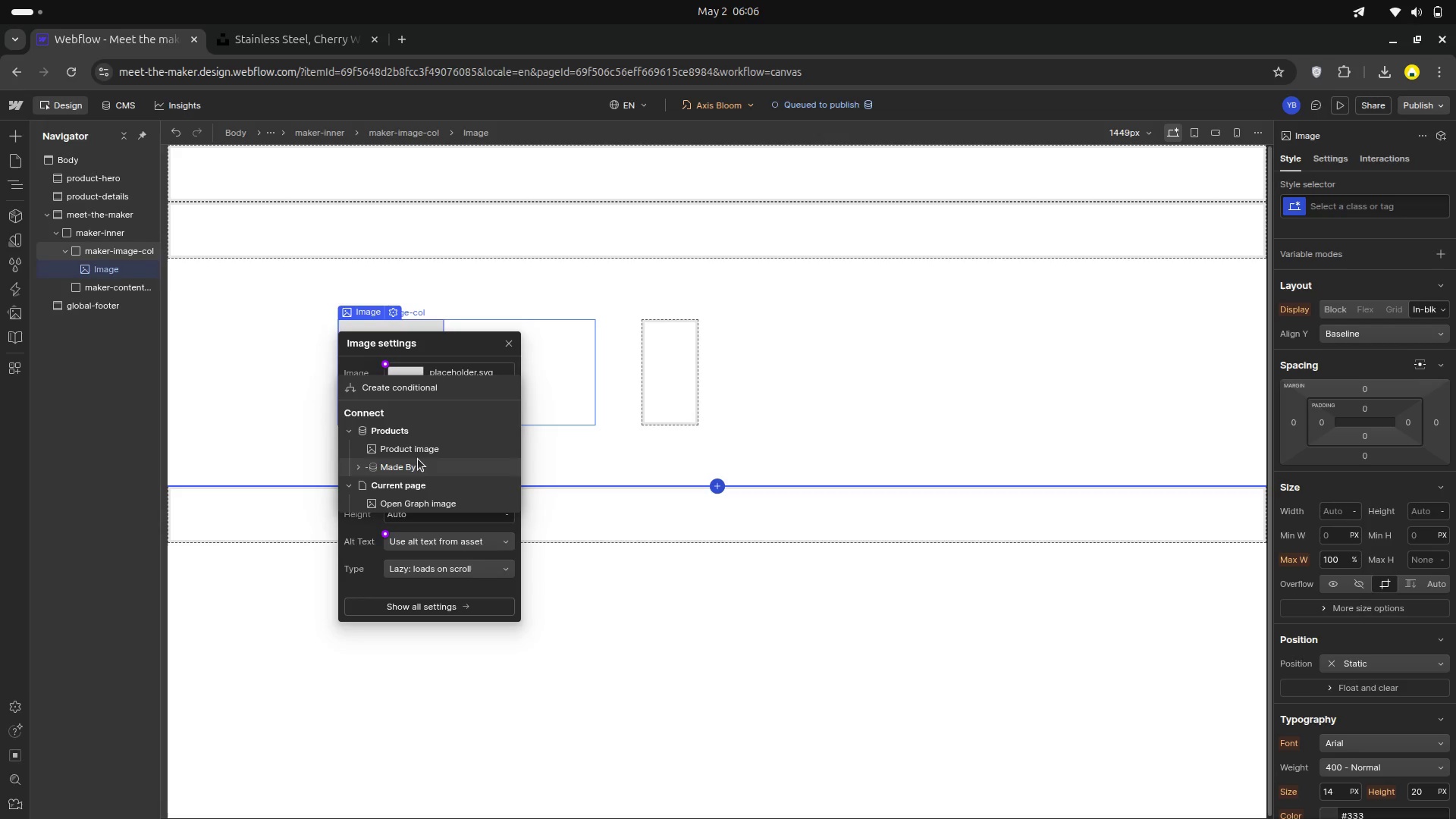 
left_click([351, 487])
 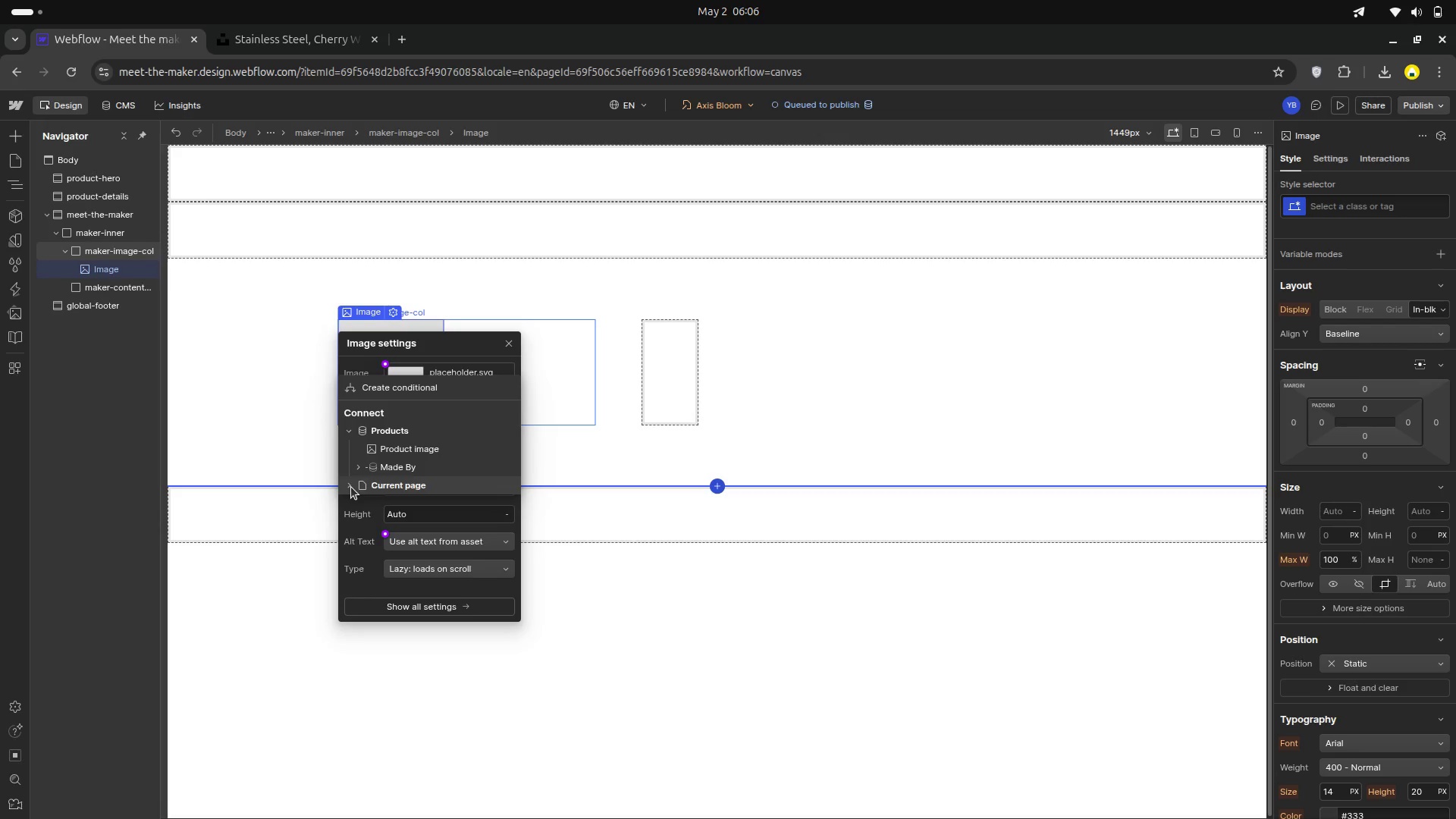 
left_click([351, 487])
 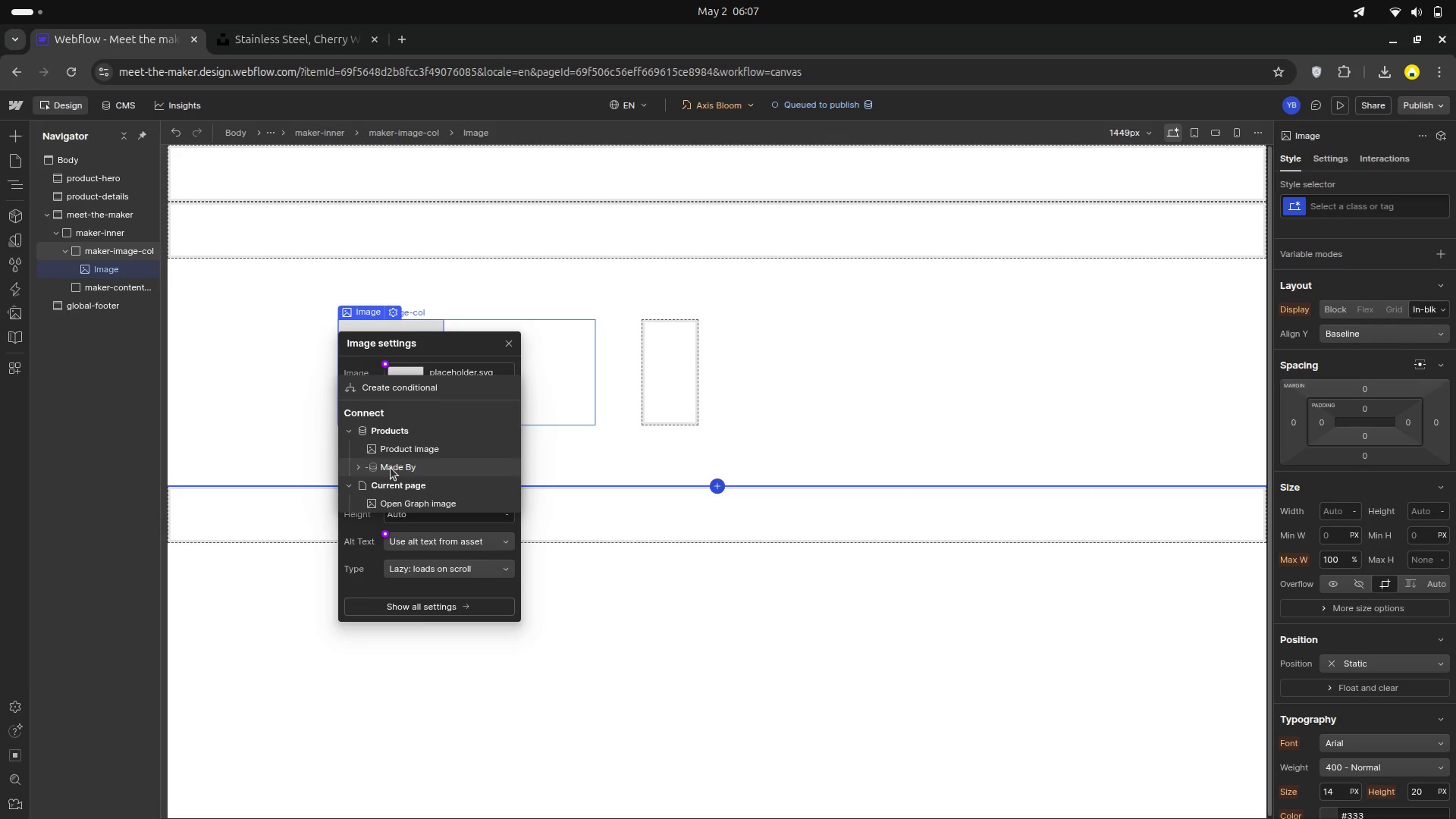 
wait(7.01)
 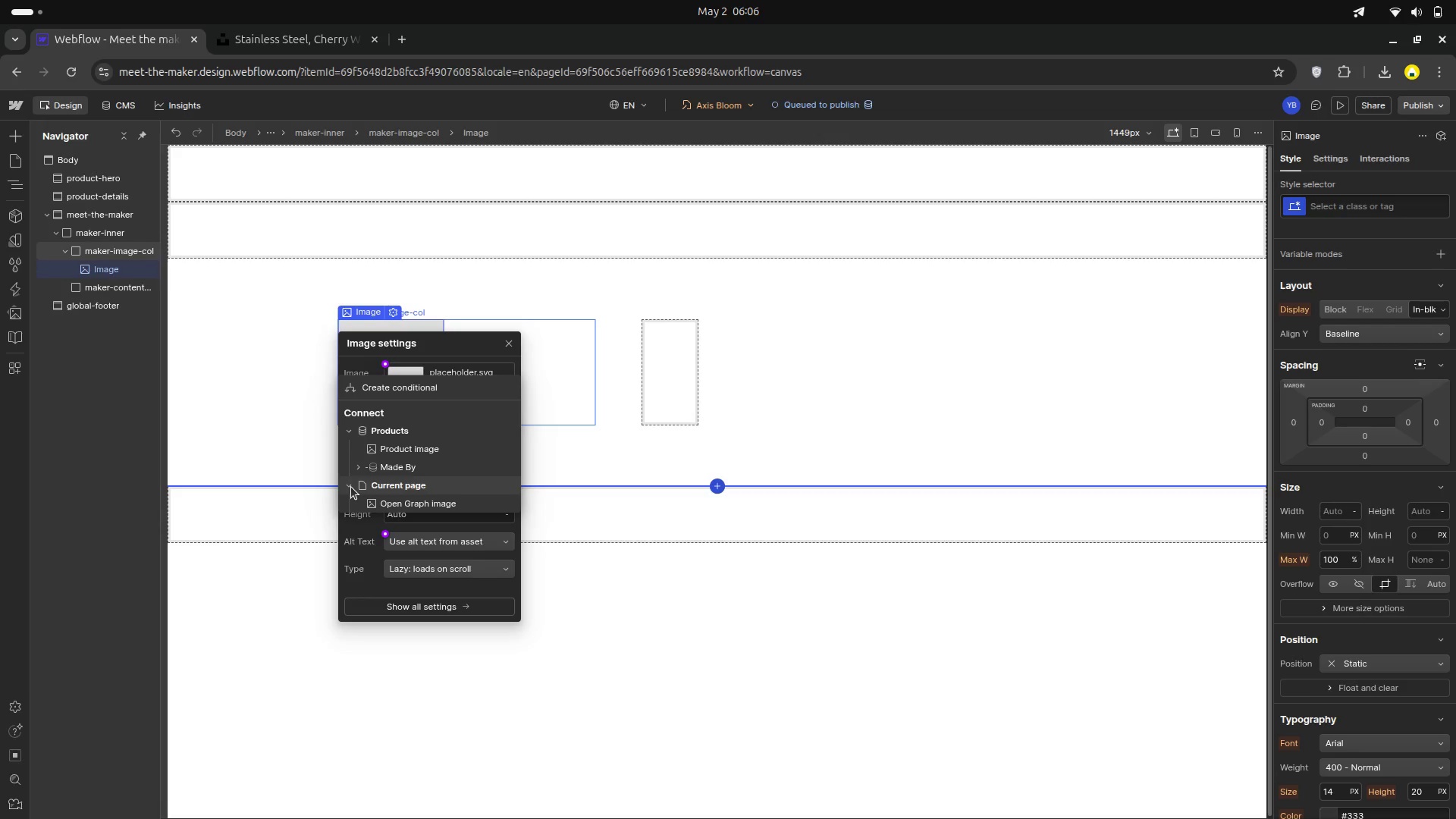 
left_click([361, 468])
 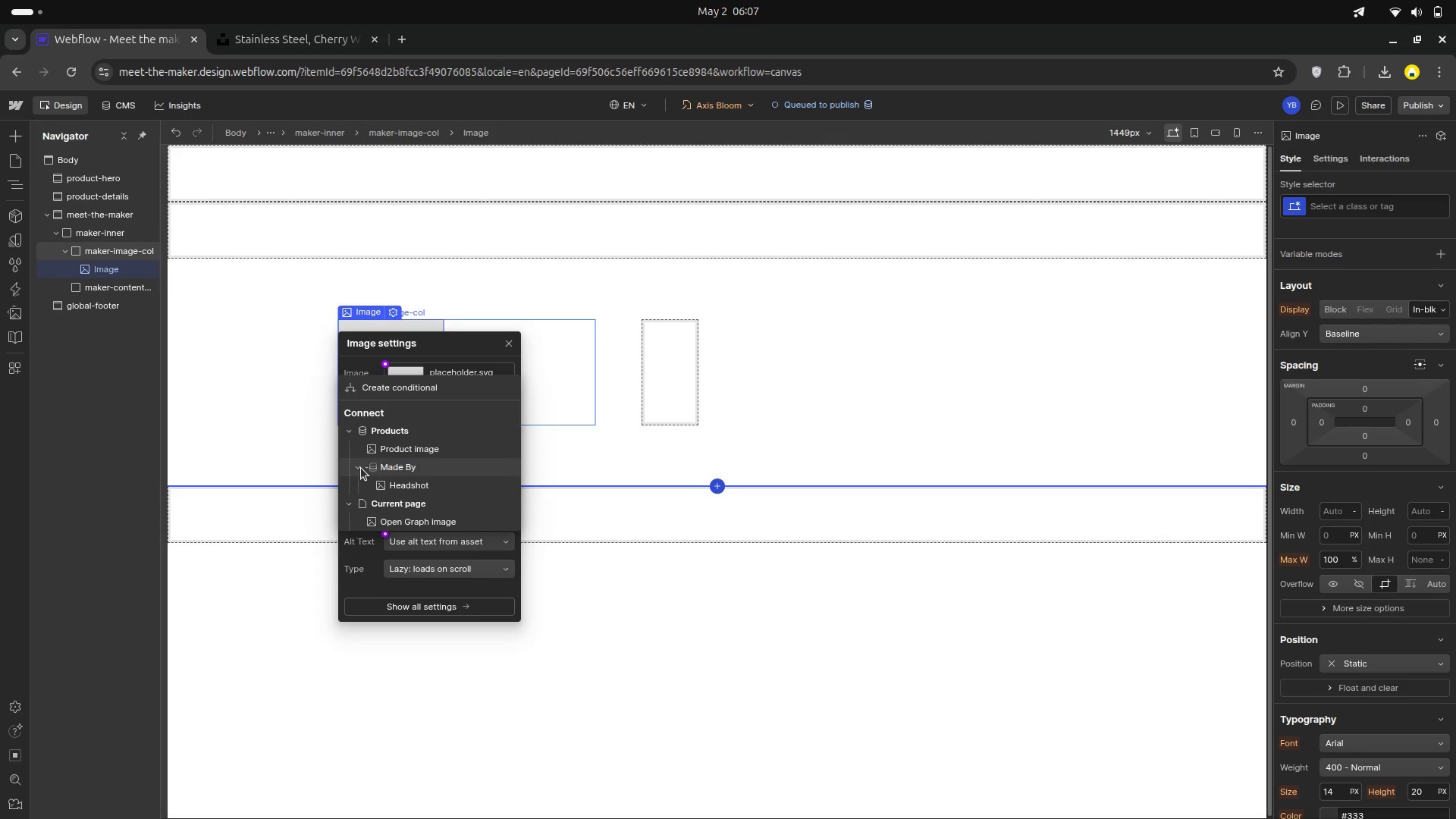 
left_click([361, 468])
 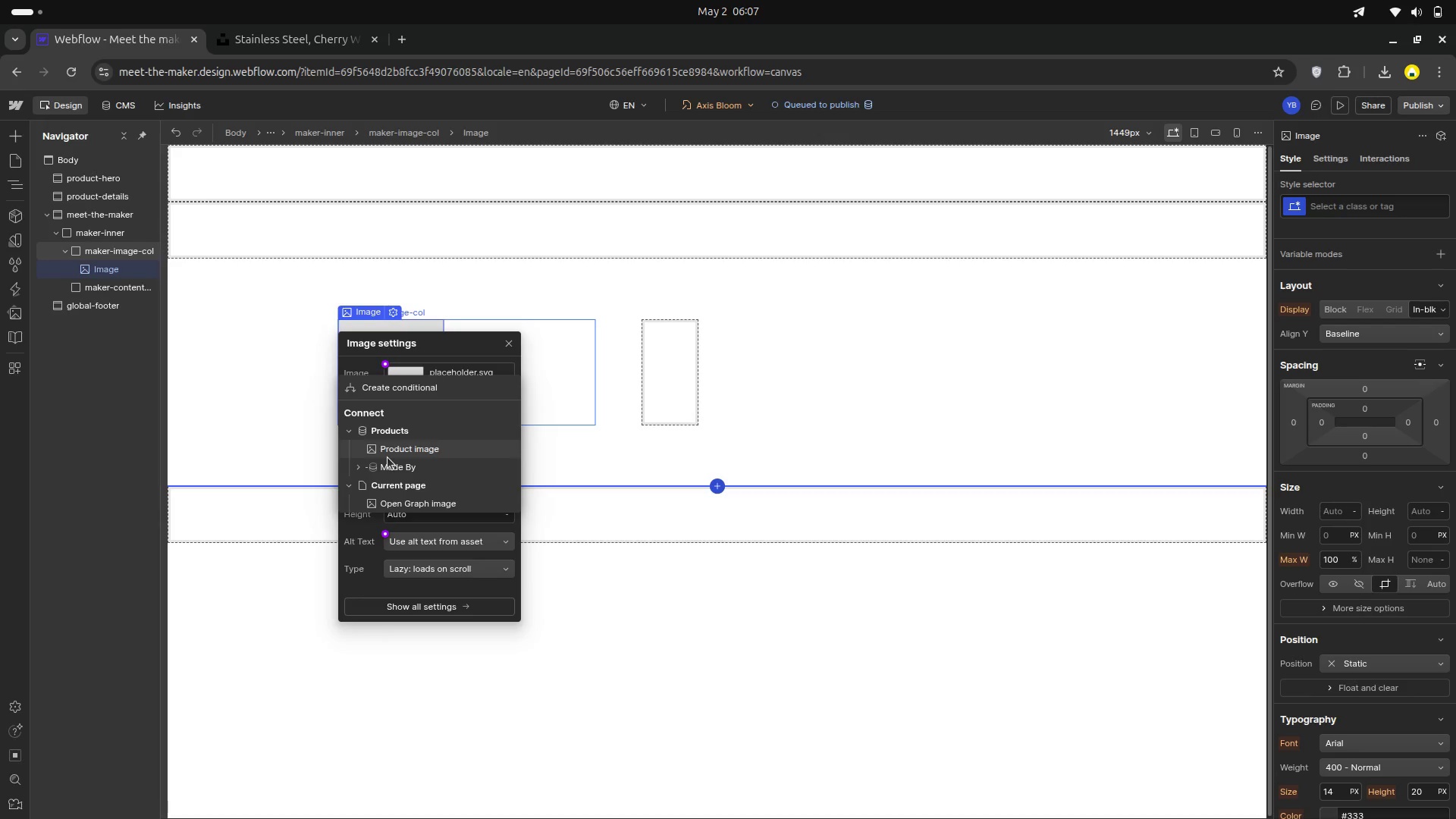 
wait(7.47)
 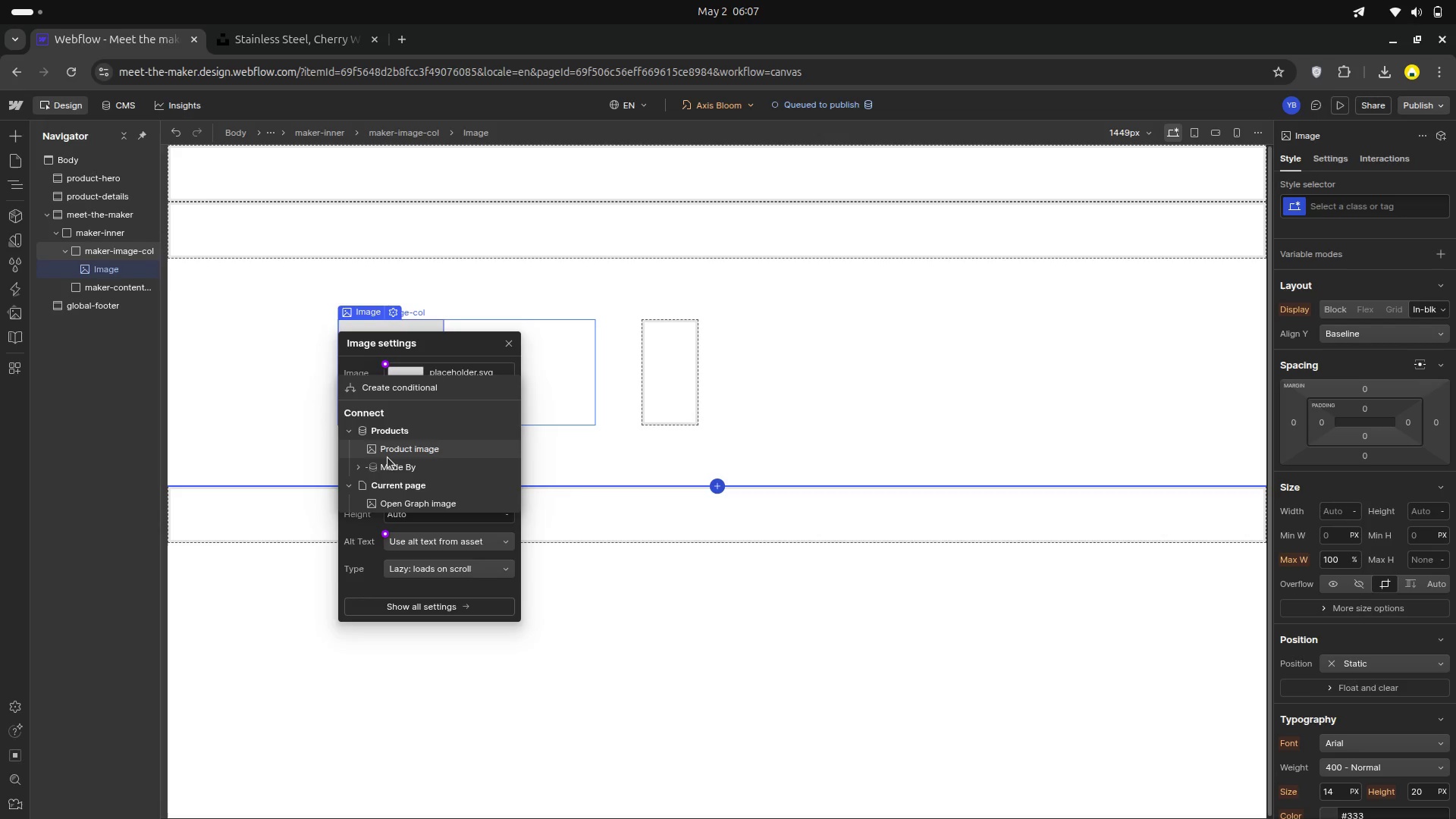 
left_click([356, 464])
 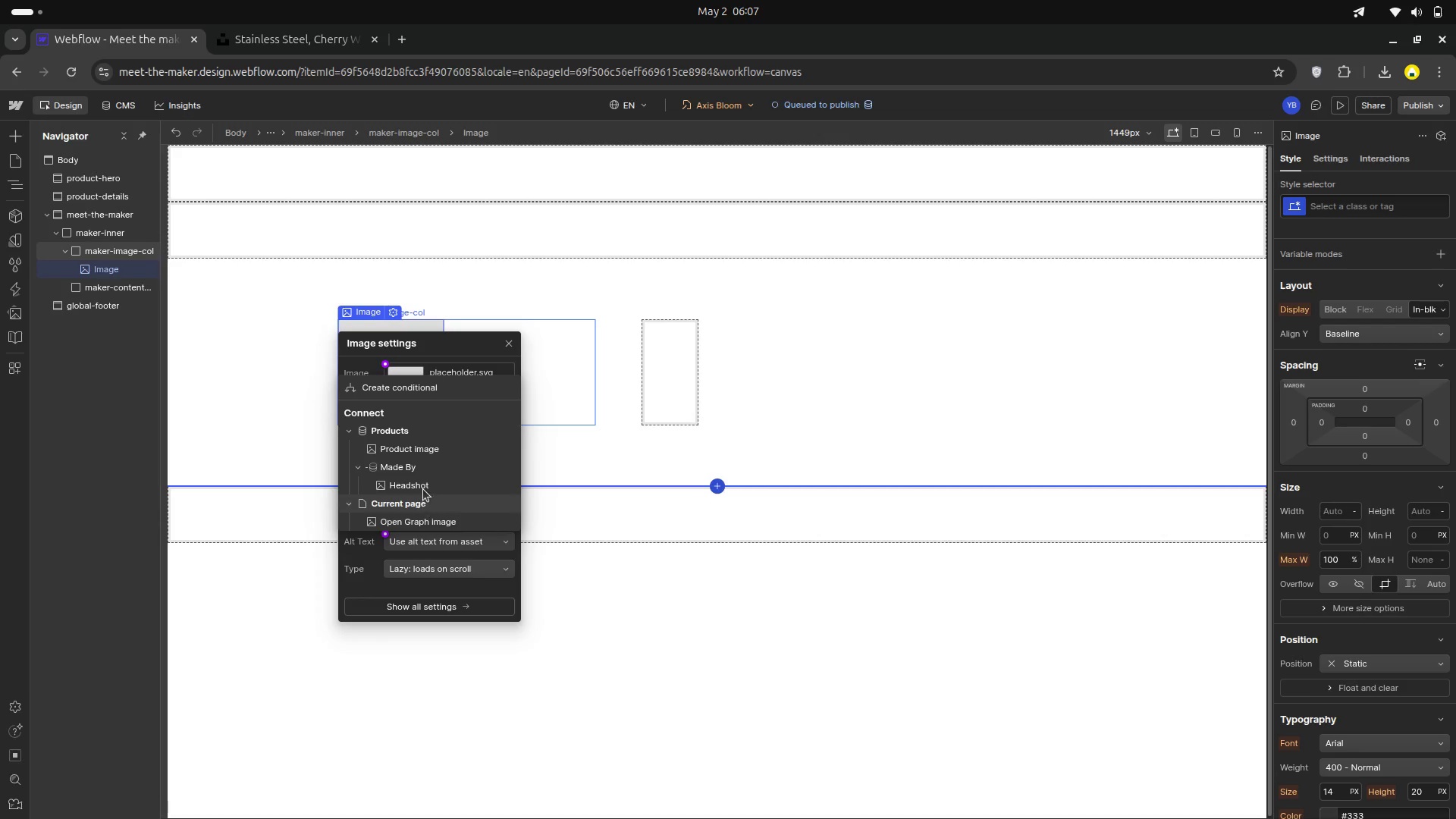 
left_click([422, 484])
 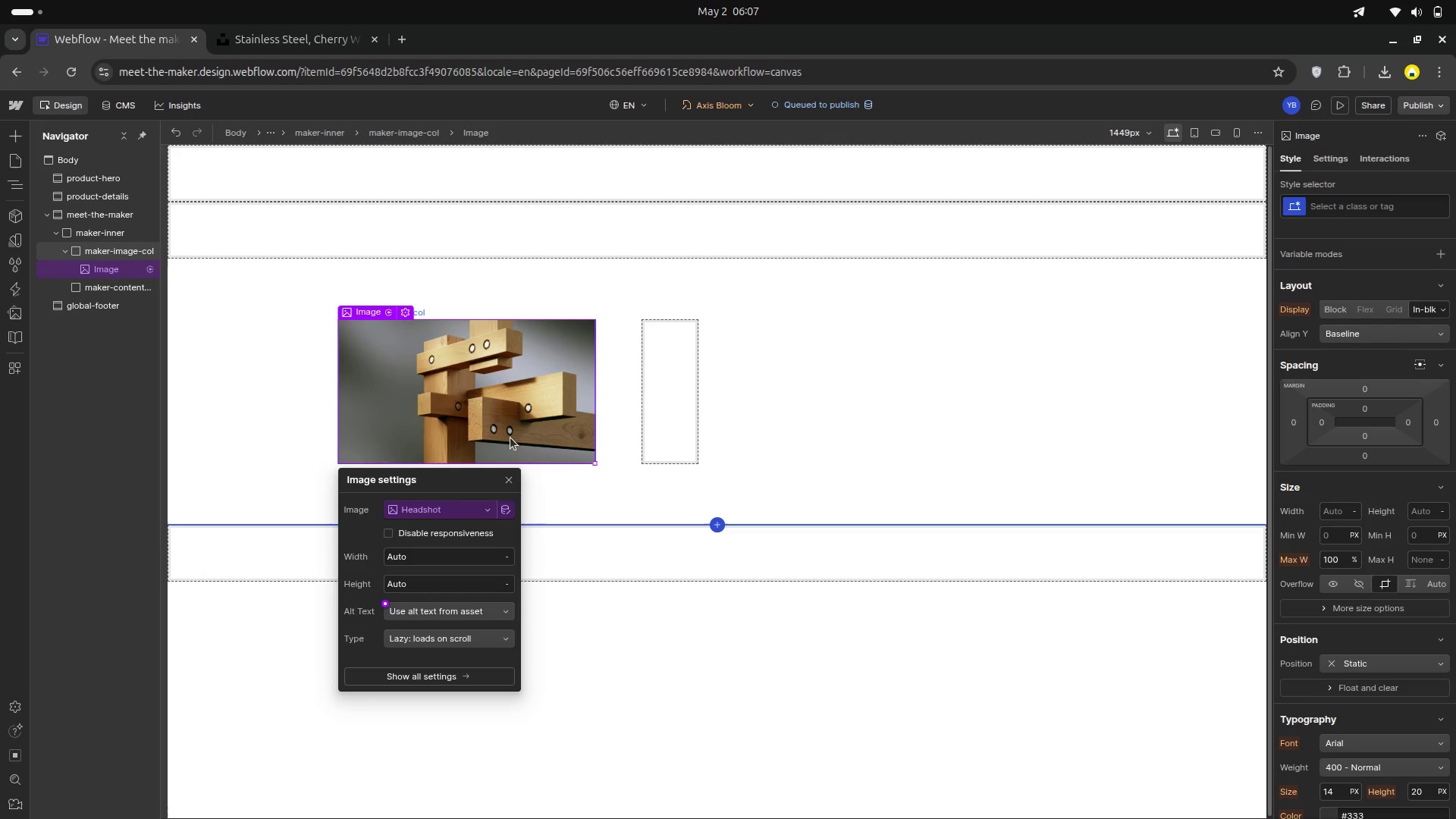 
wait(17.91)
 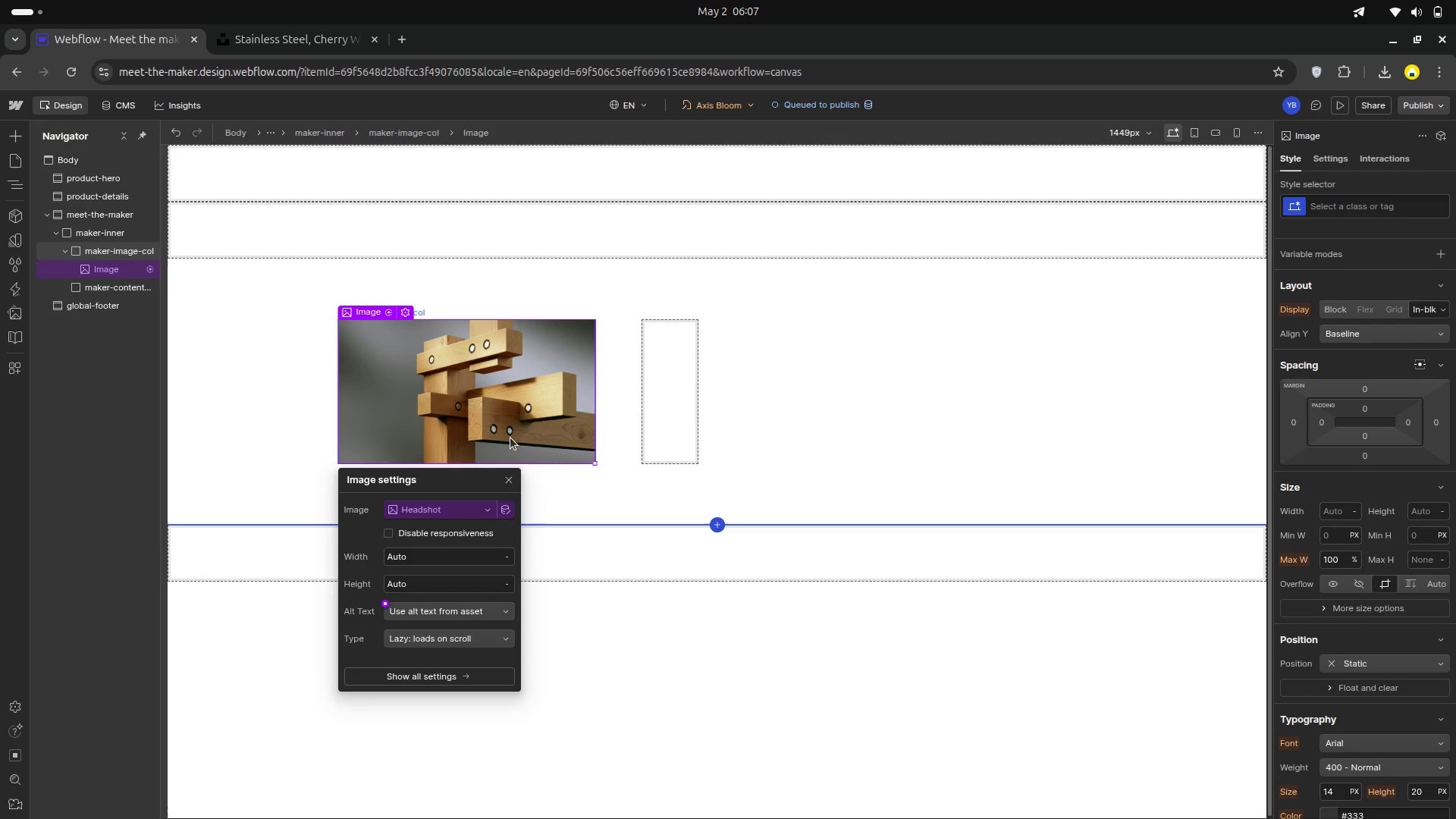 
left_click([512, 478])
 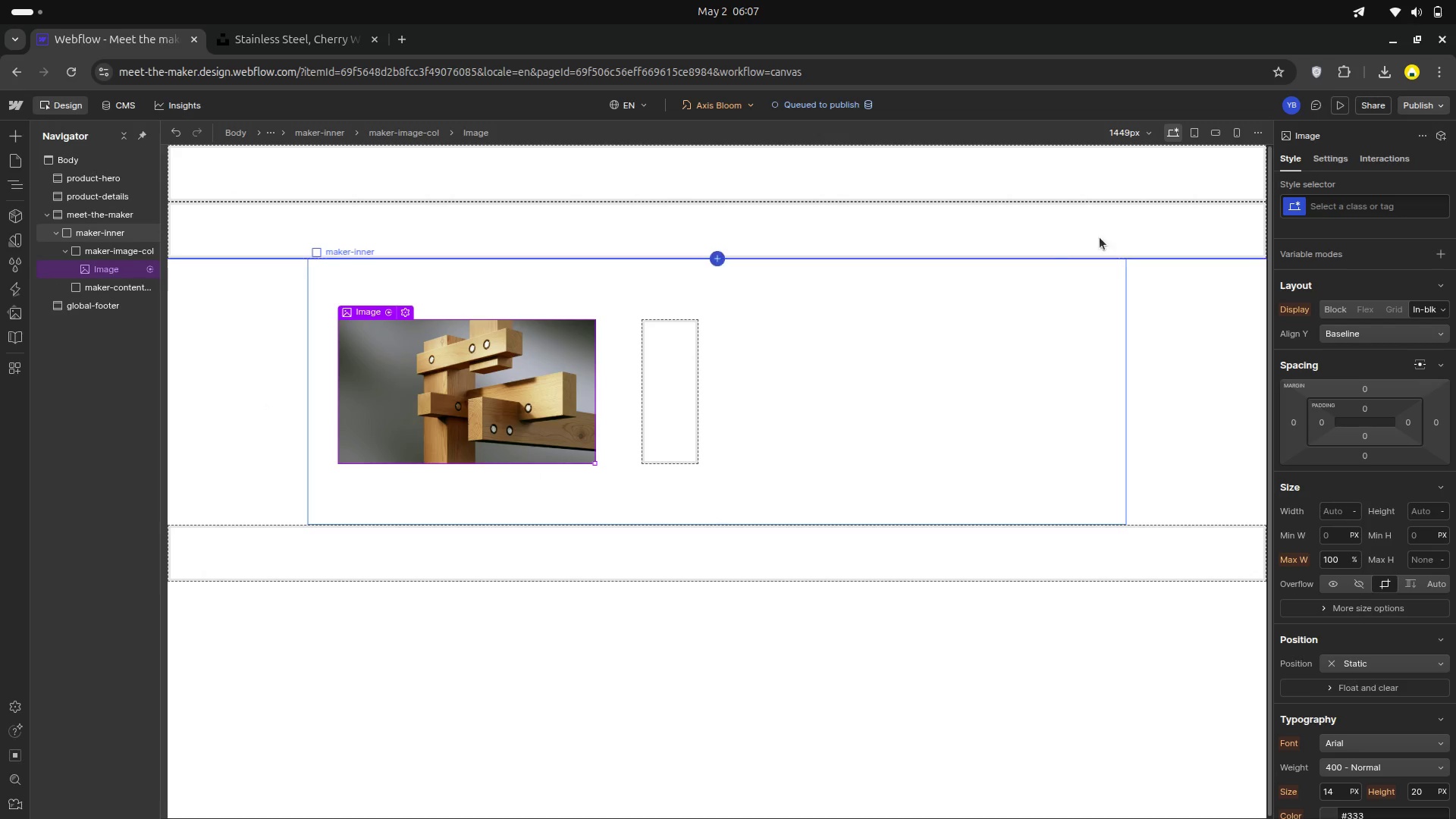 
left_click([1316, 206])
 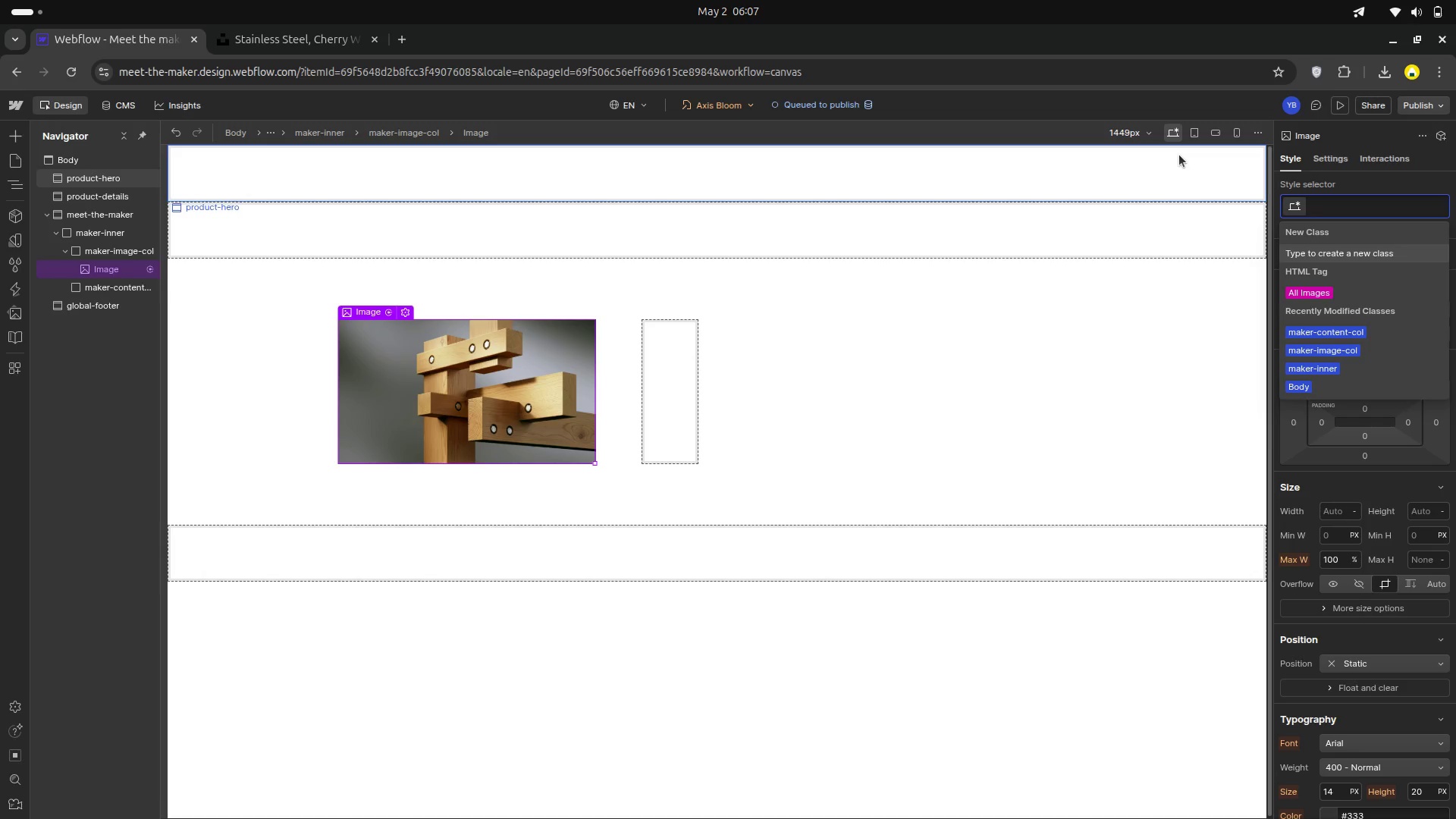 
wait(15.37)
 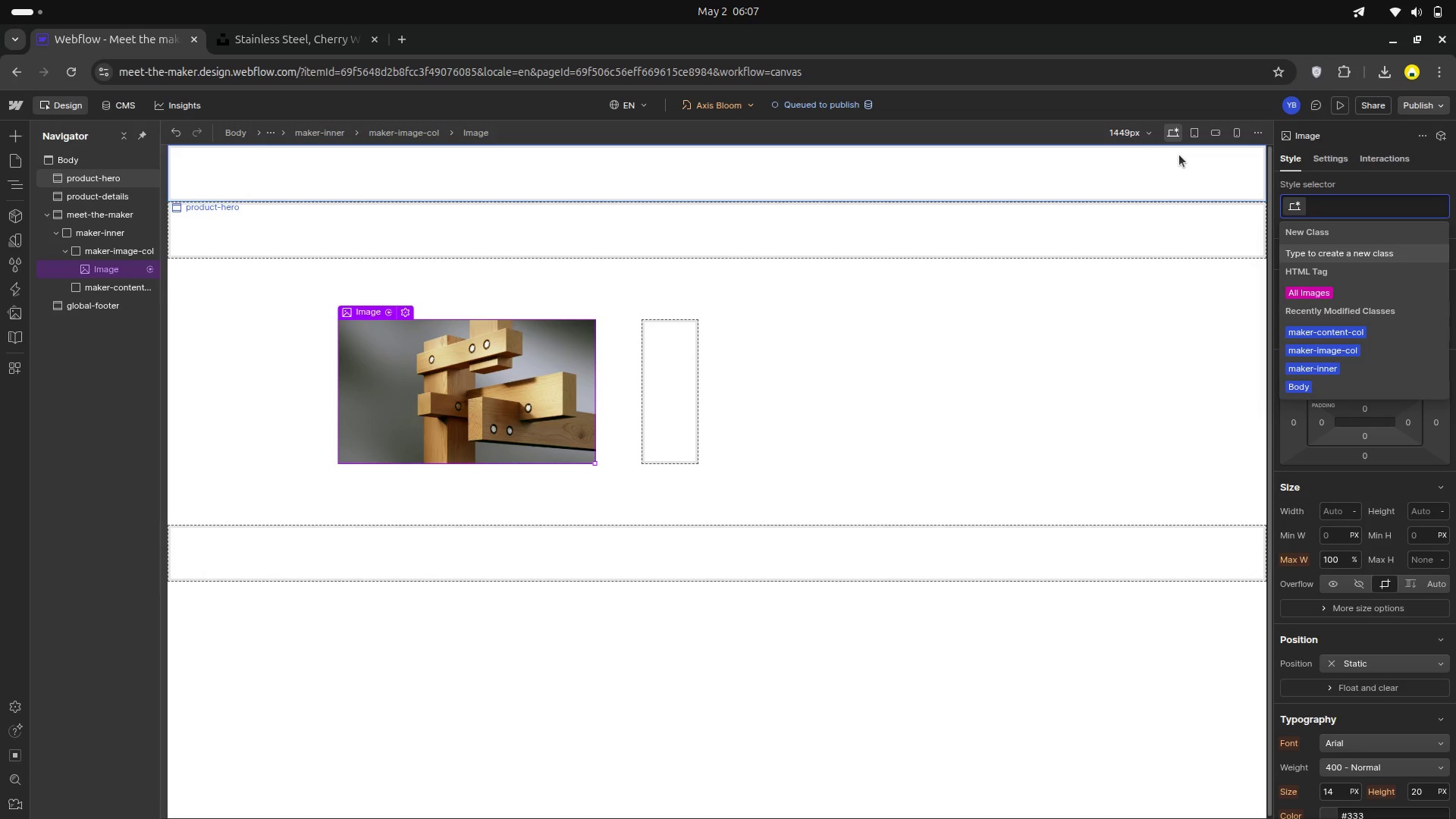 
type(maker-headshot)
 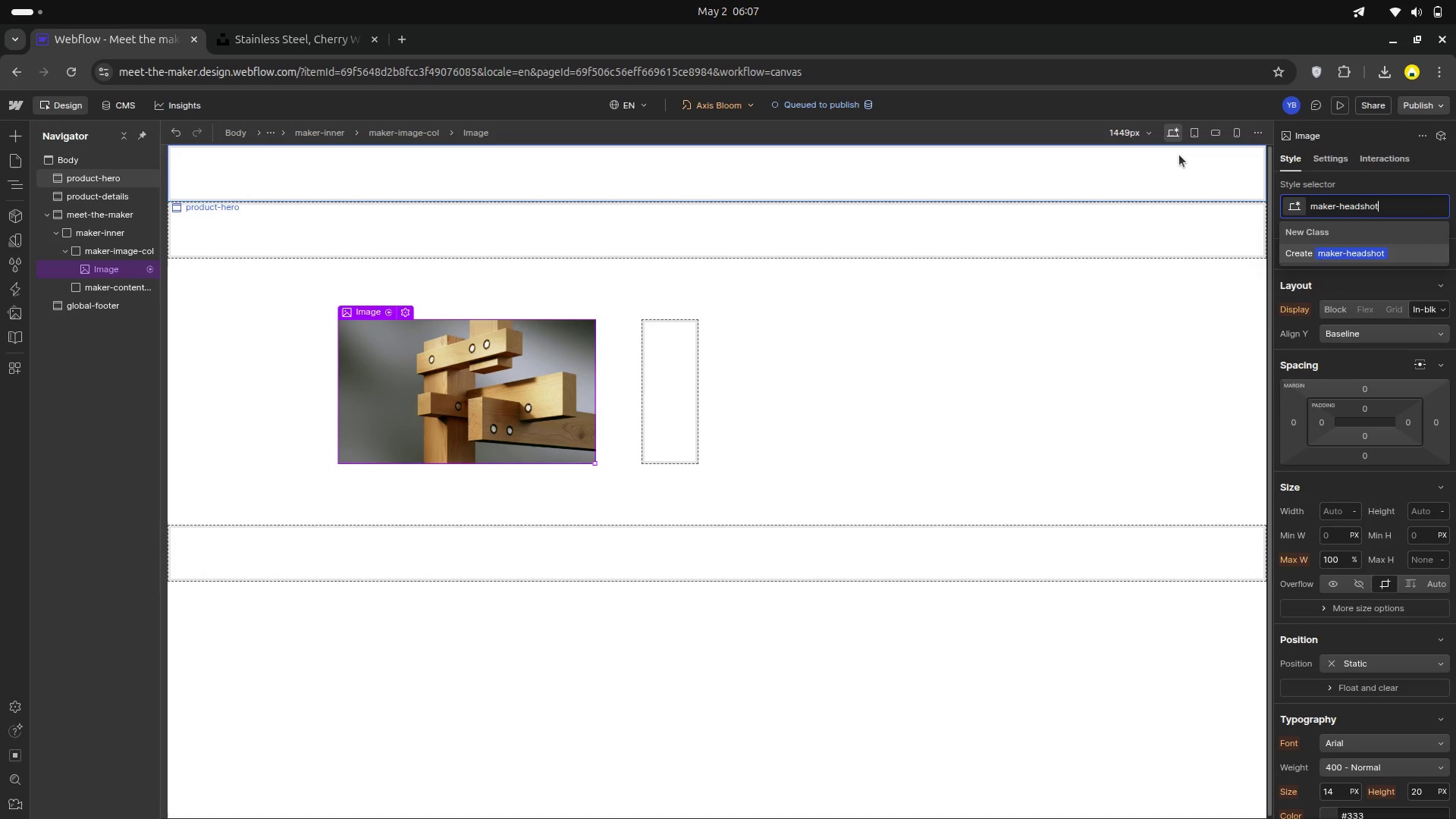 
key(Enter)
 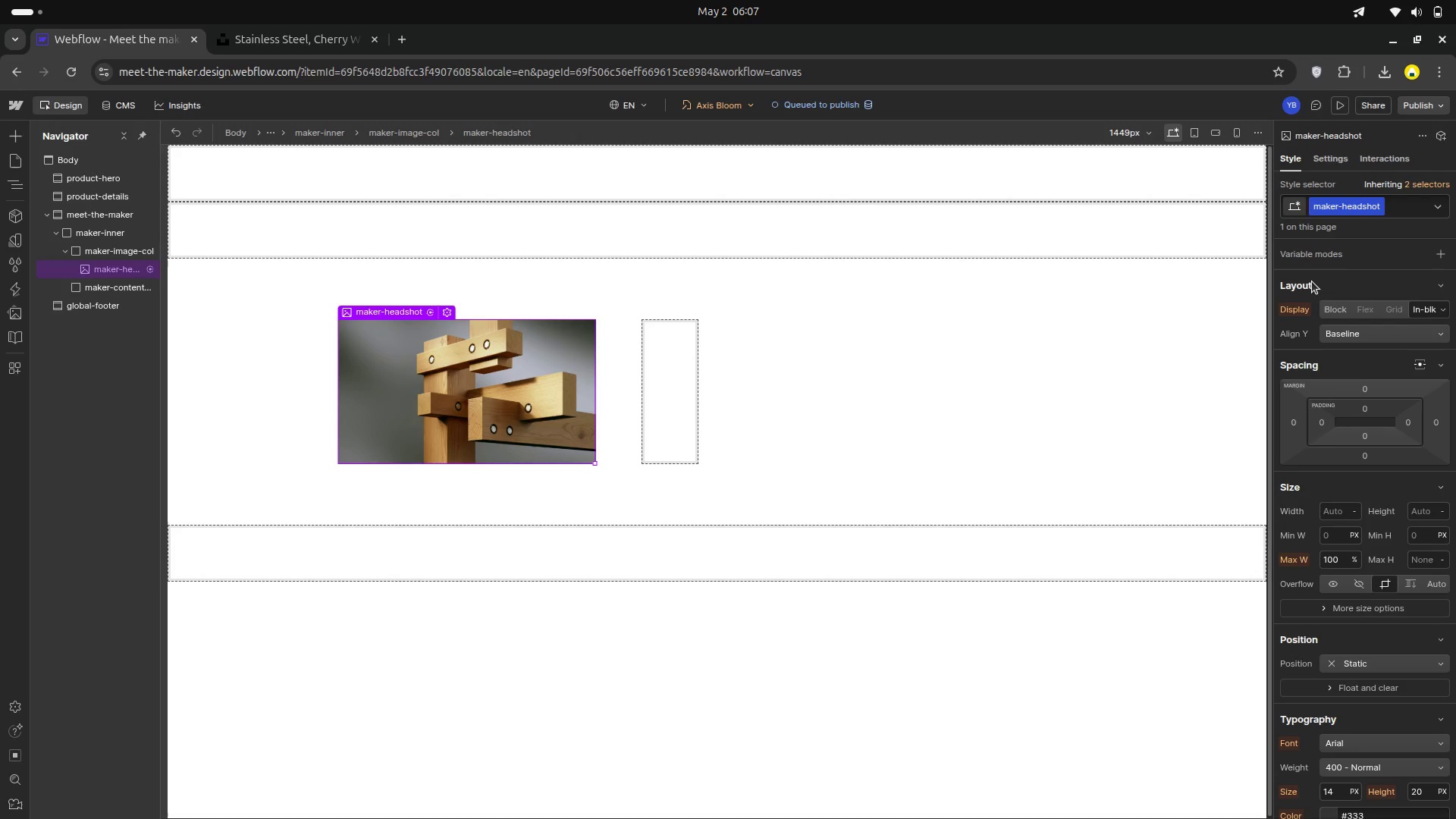 
wait(7.37)
 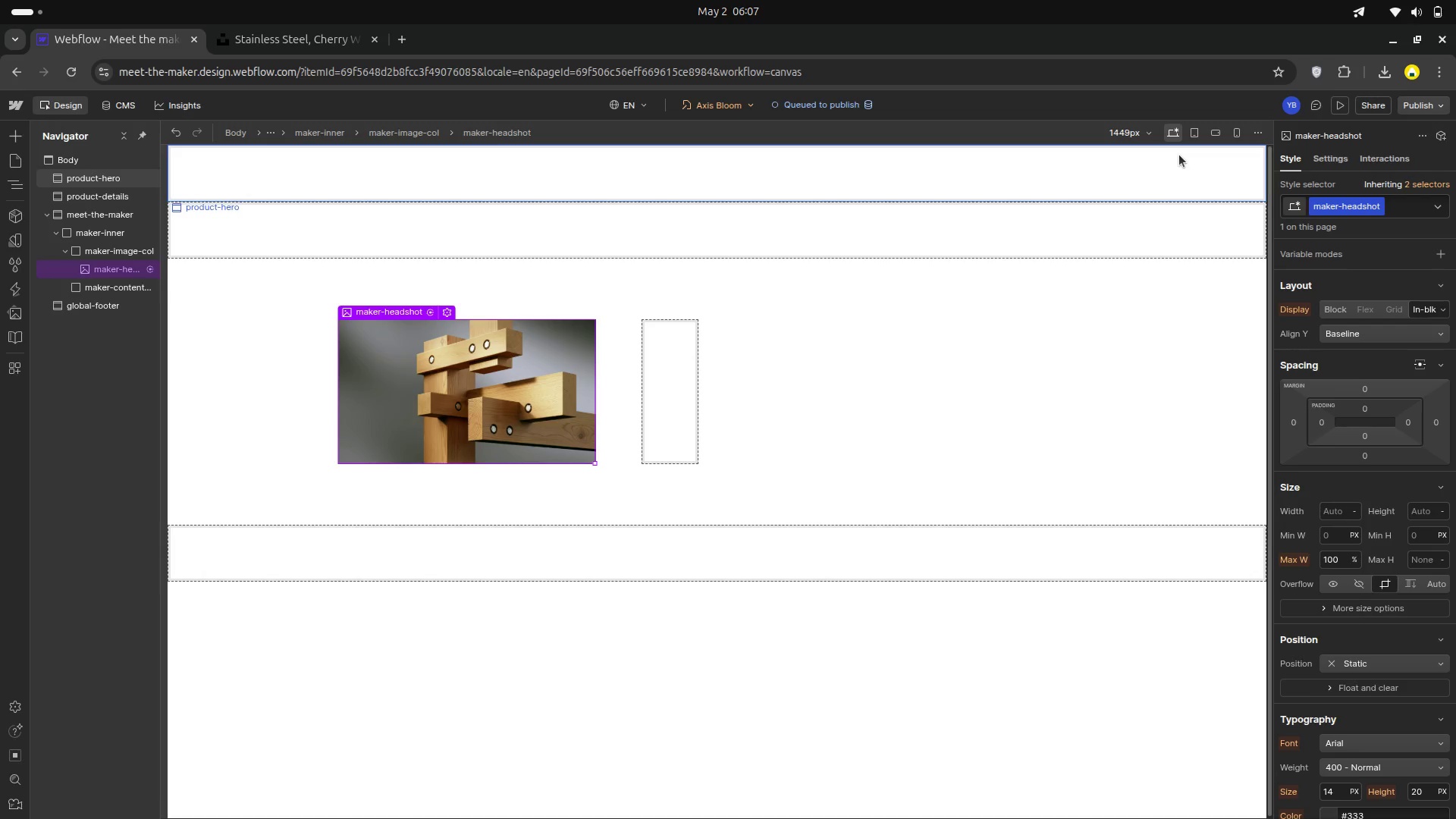 
left_click([1337, 510])
 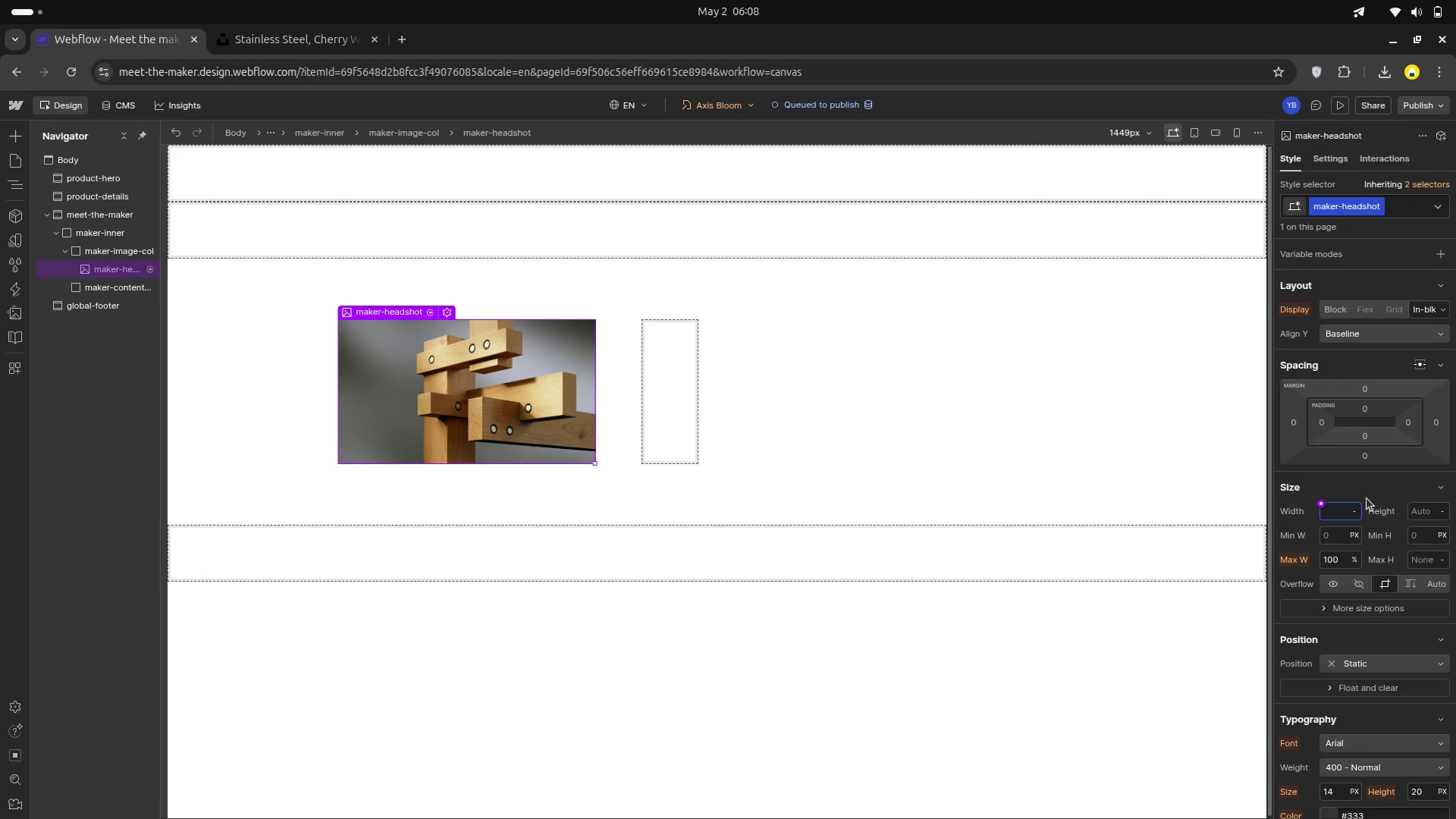 
type(100)
 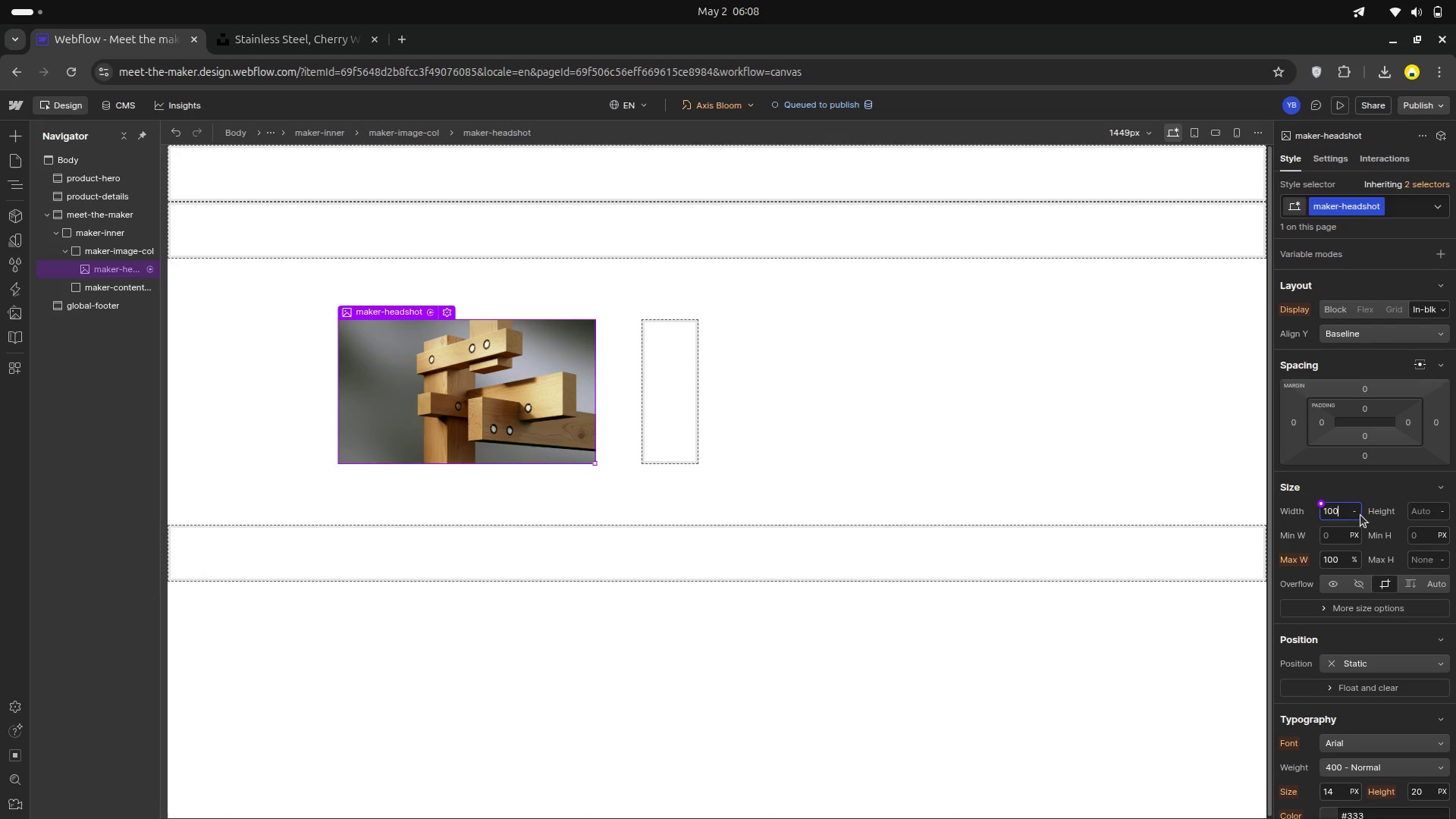 
left_click([1360, 513])
 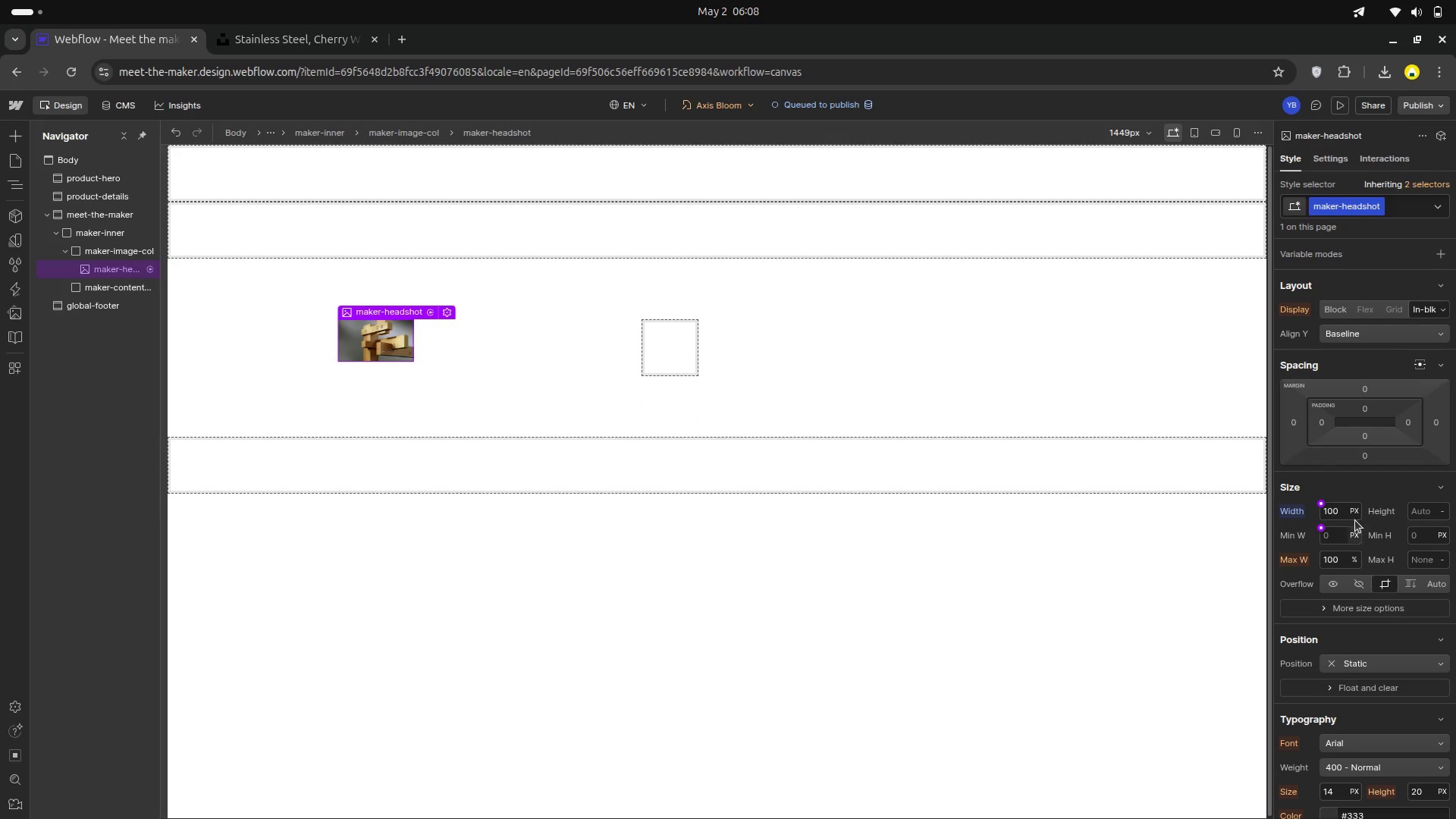 
left_click([1354, 511])
 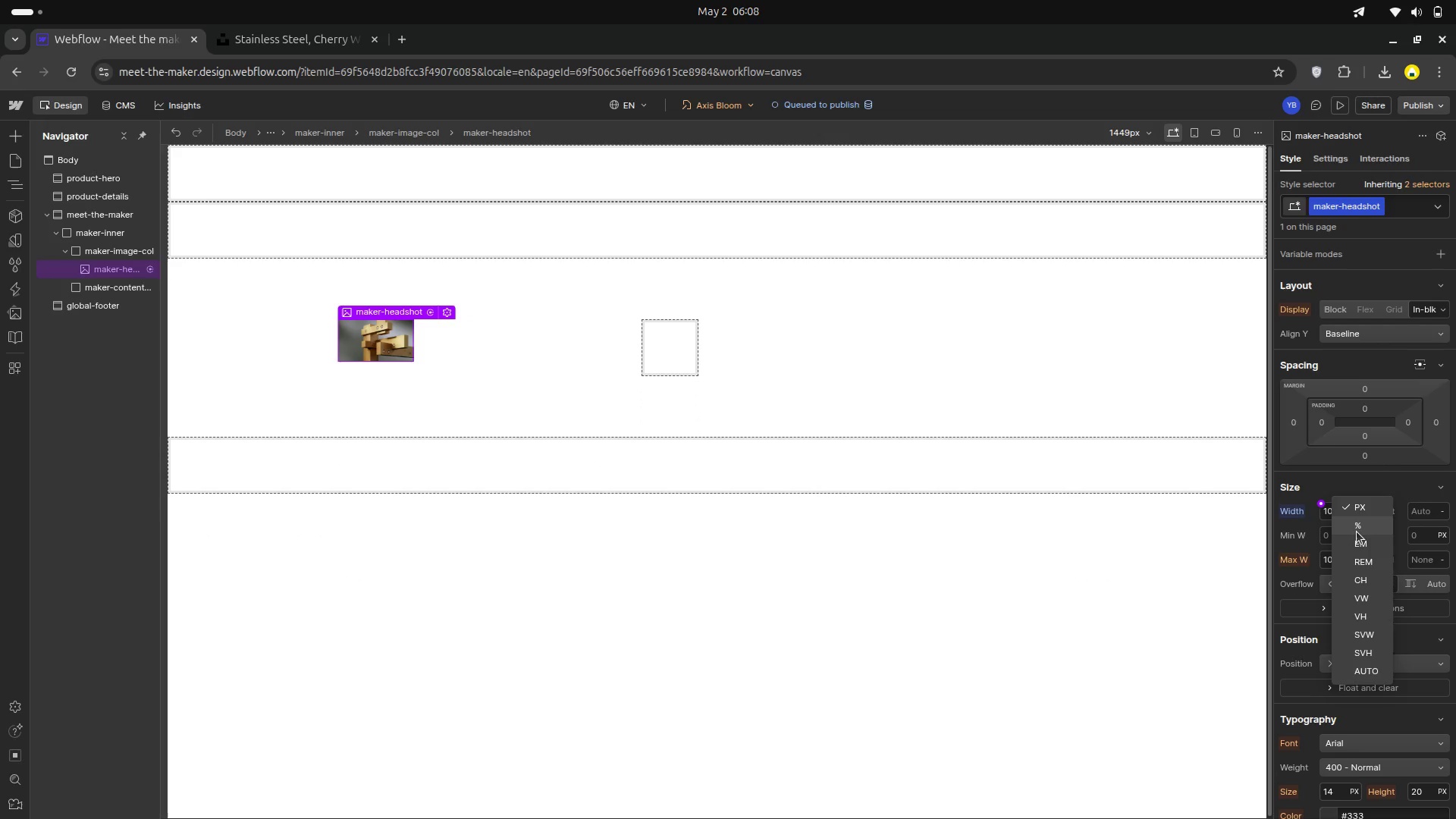 
left_click([1357, 531])
 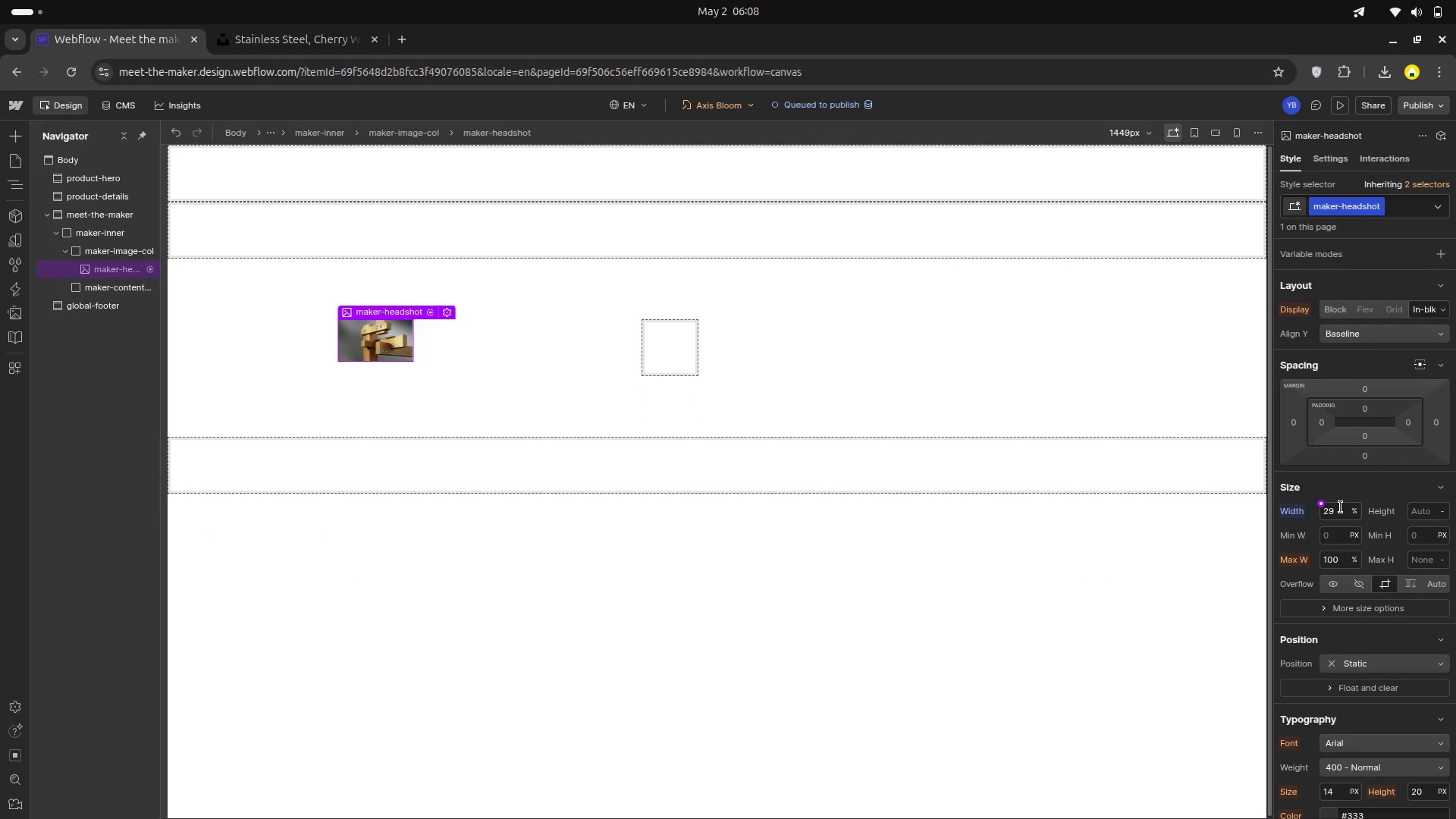 
left_click([1341, 507])
 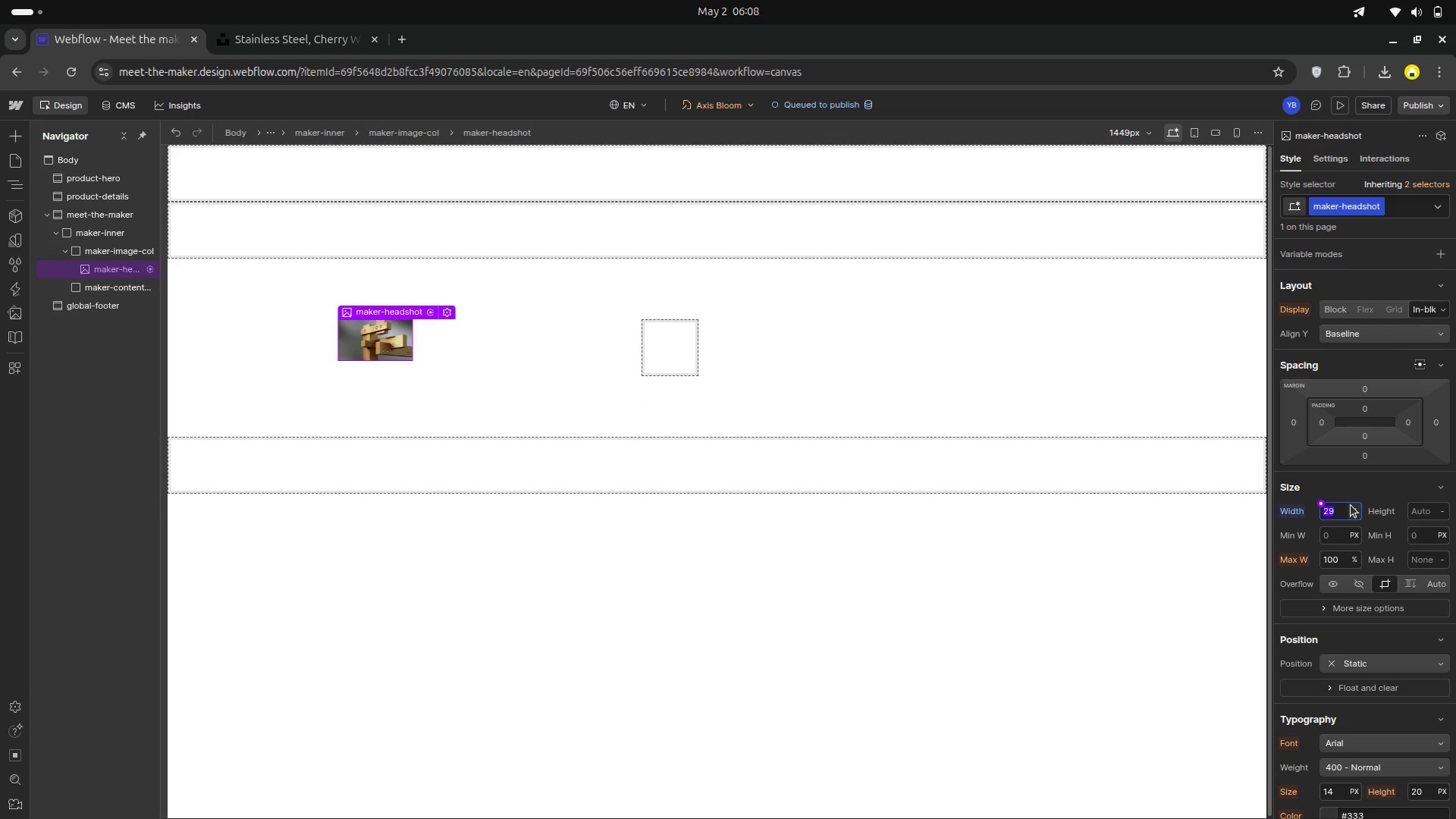 
type(100)
 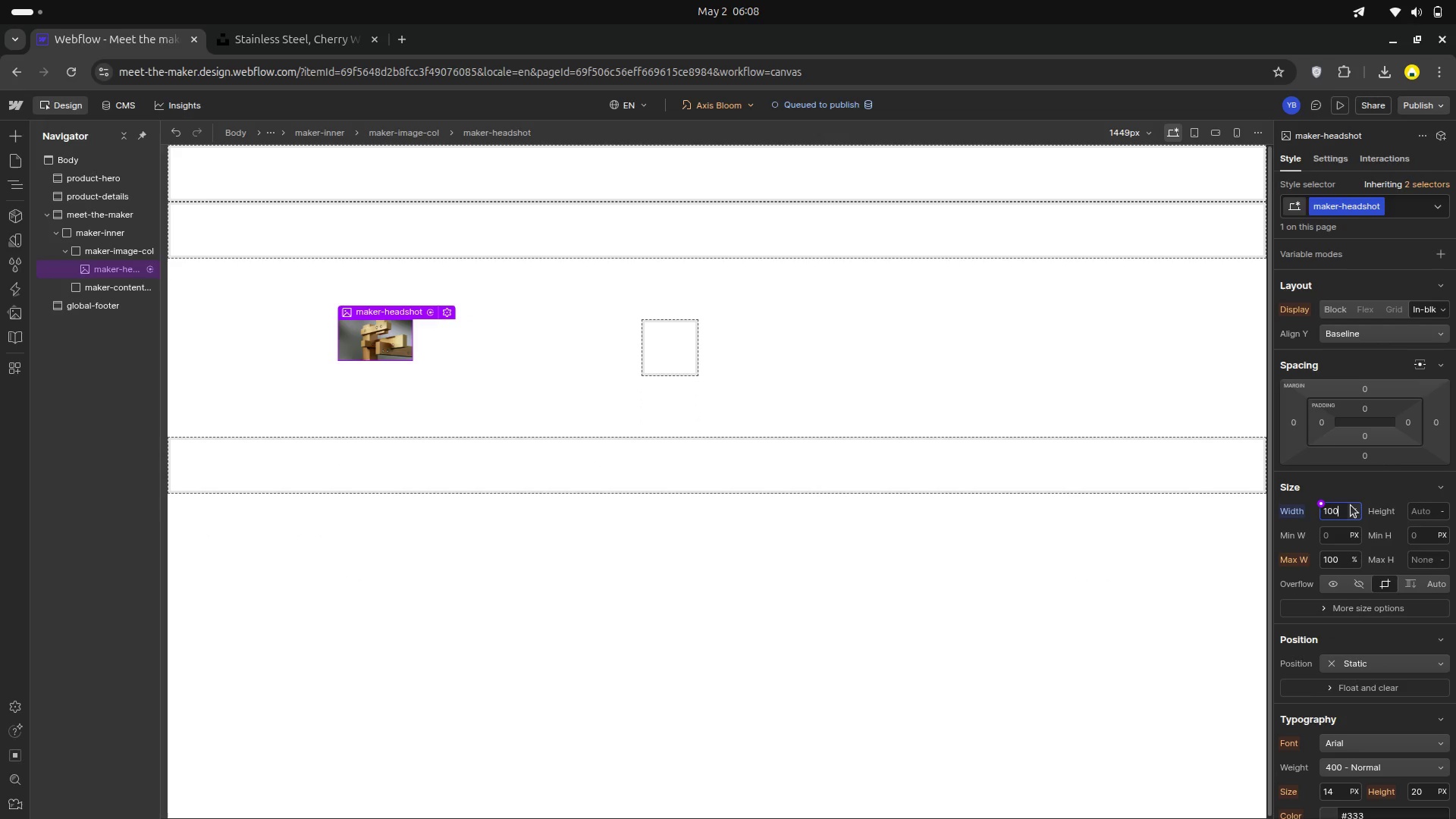 
key(Enter)
 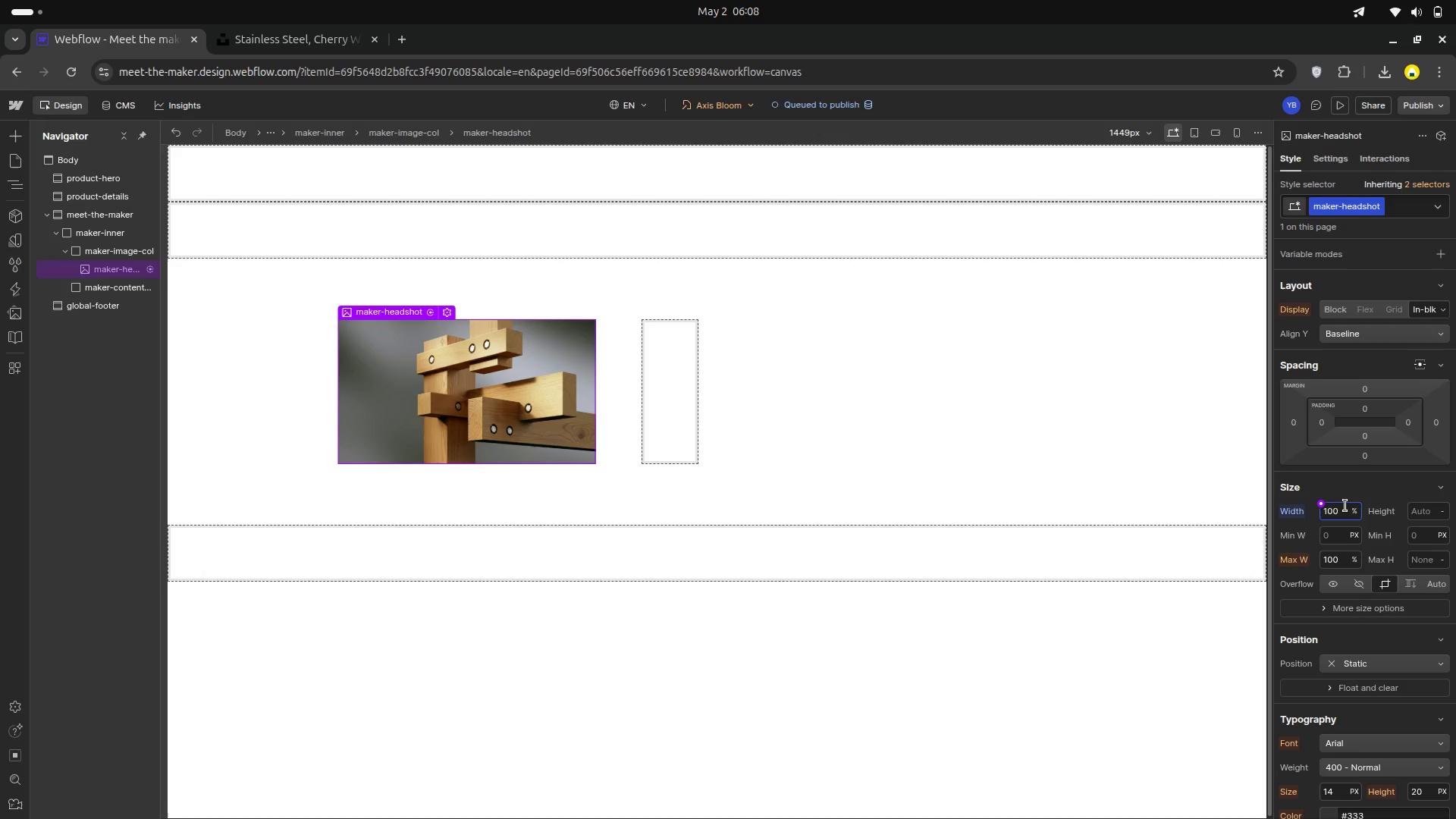 
wait(14.88)
 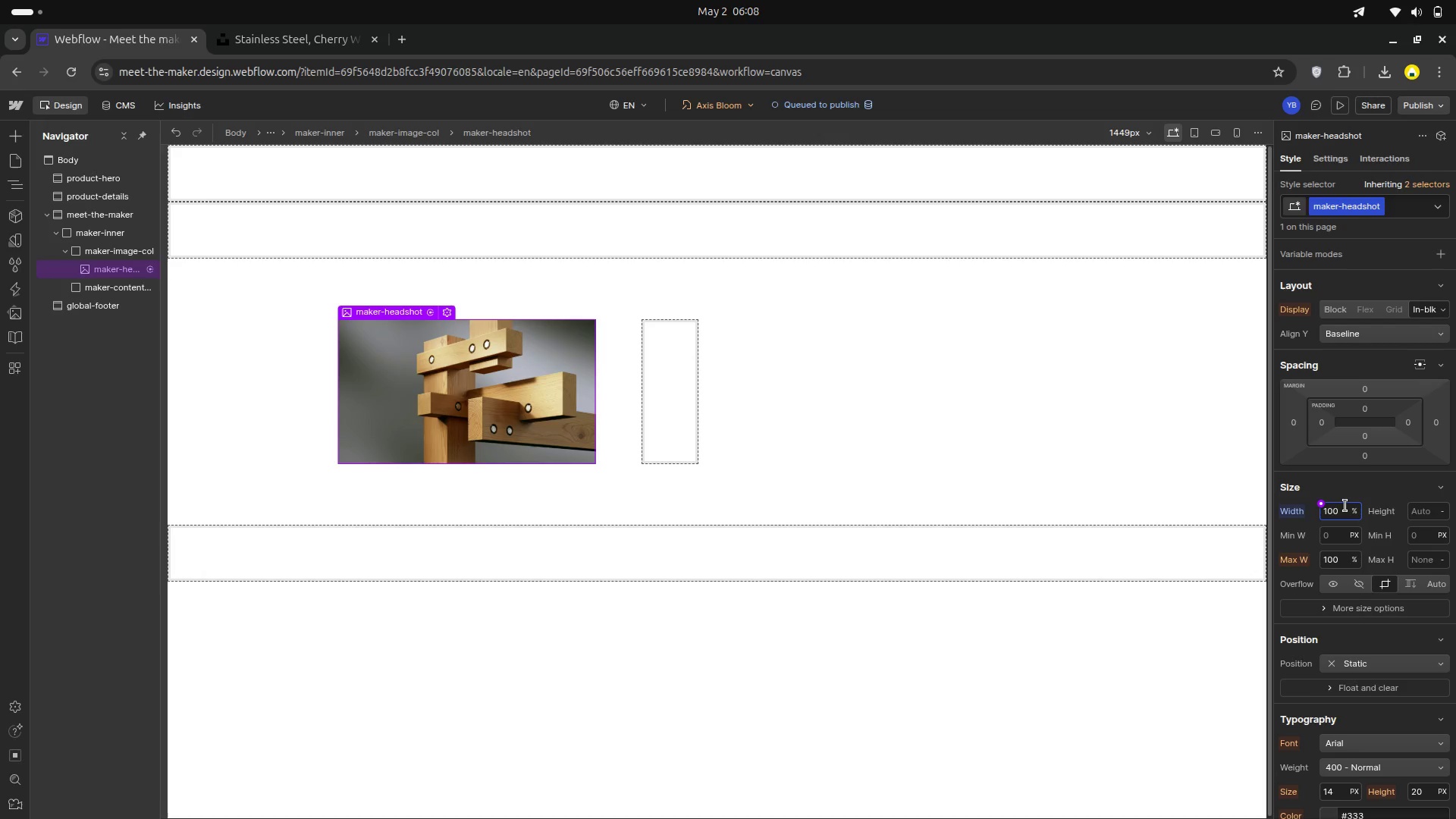 
left_click([1352, 607])
 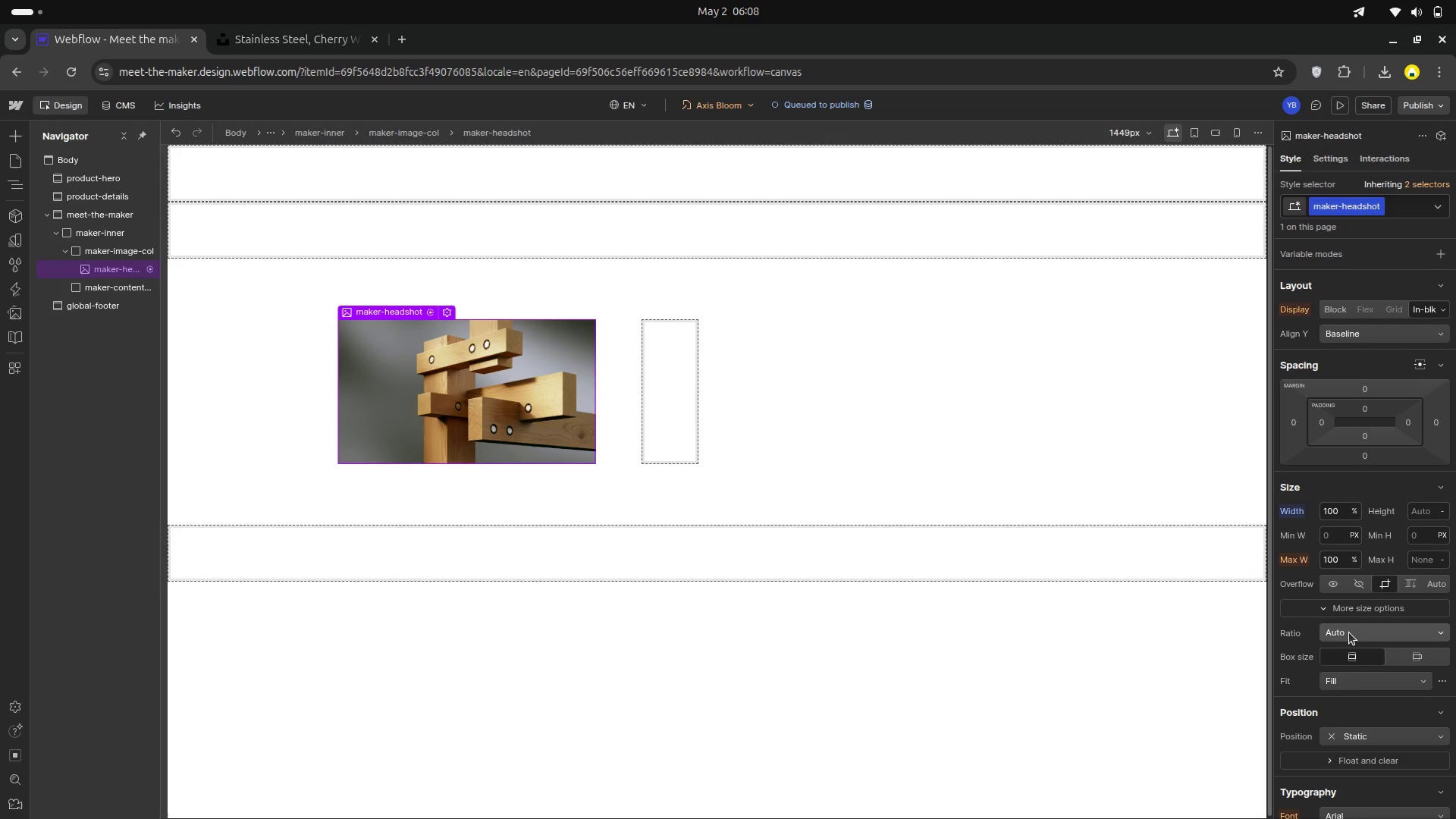 
left_click([1349, 632])
 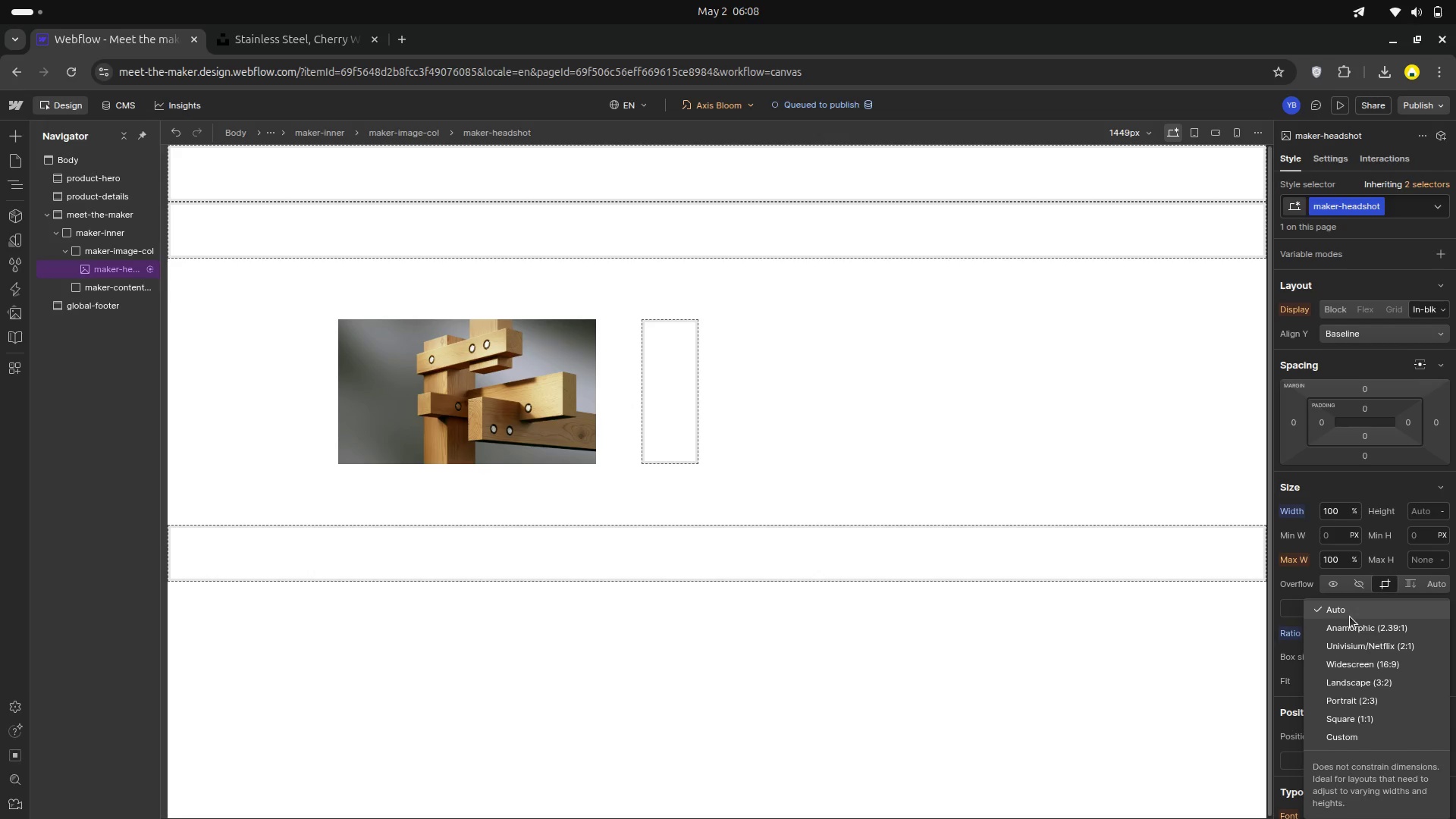 
wait(9.24)
 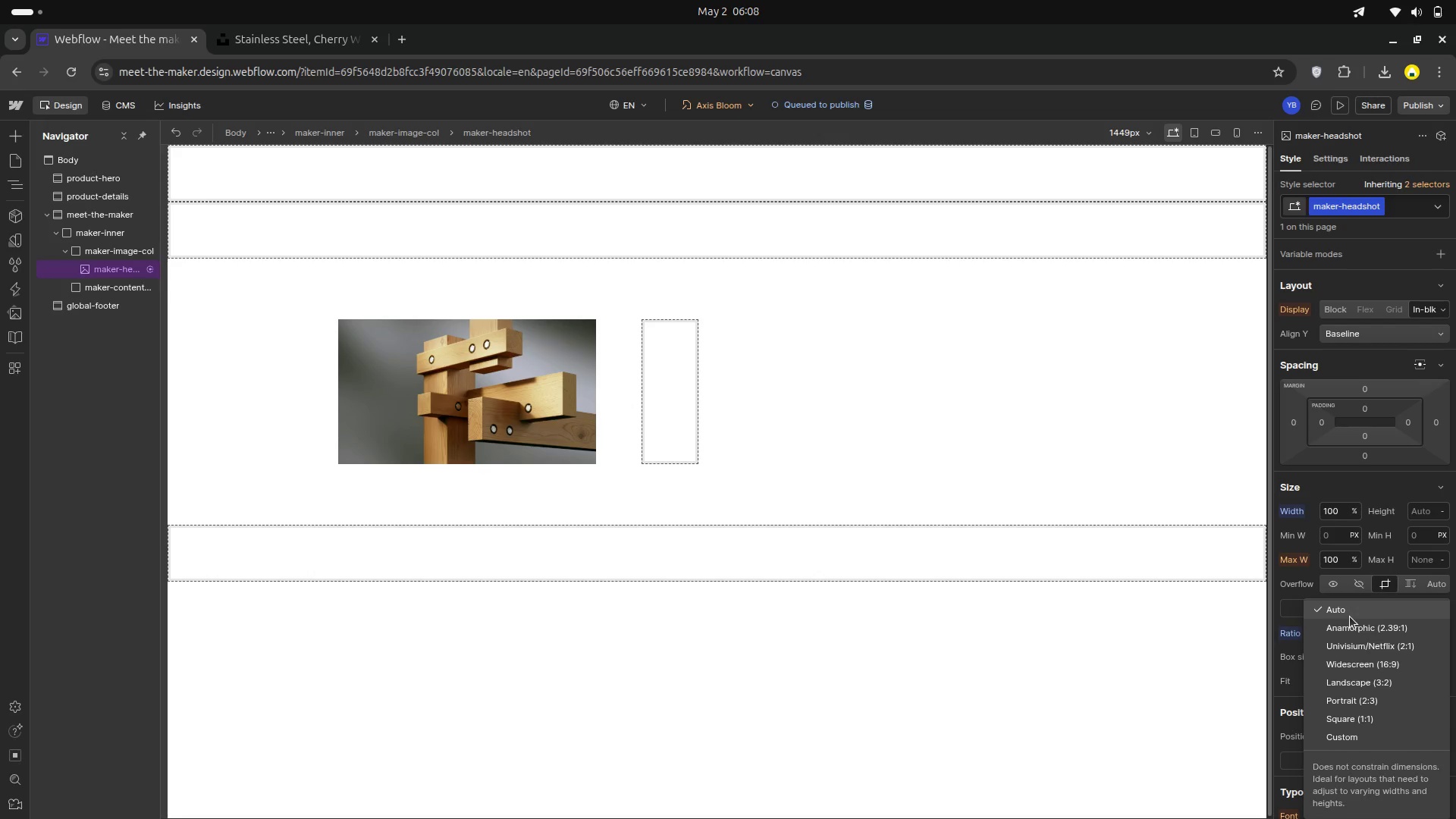 
left_click([1365, 717])
 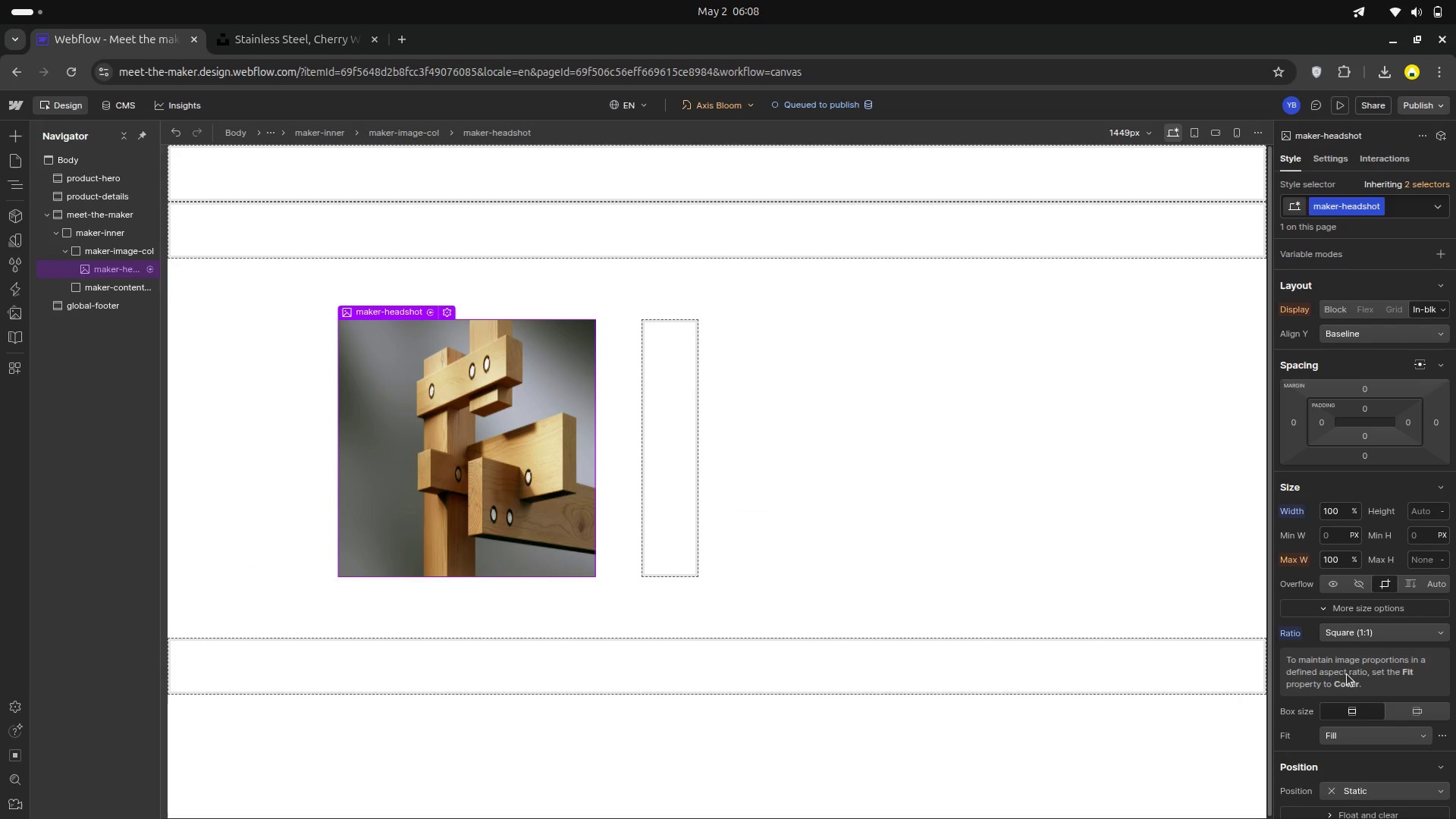 
wait(7.67)
 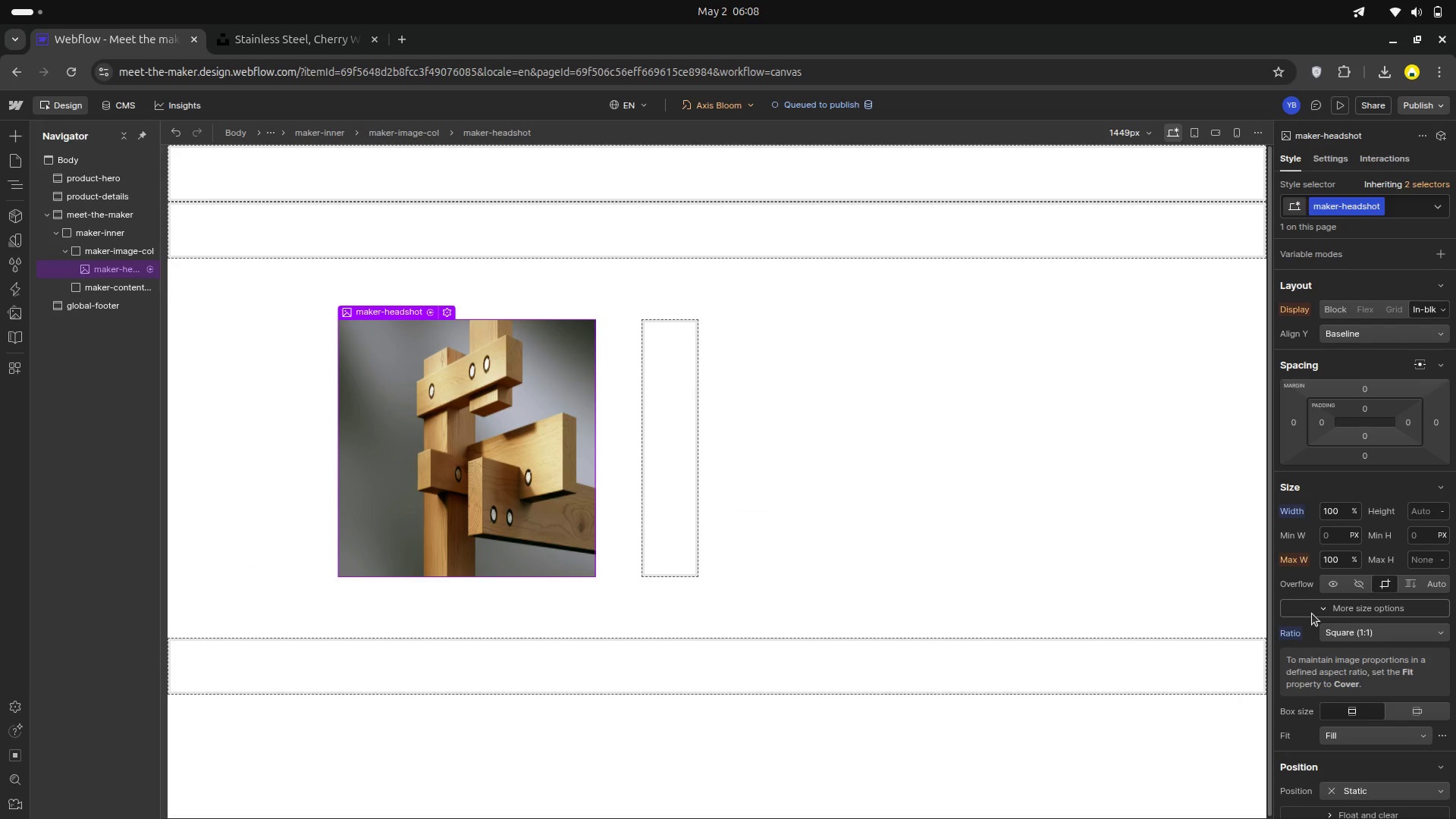 
left_click([1307, 624])
 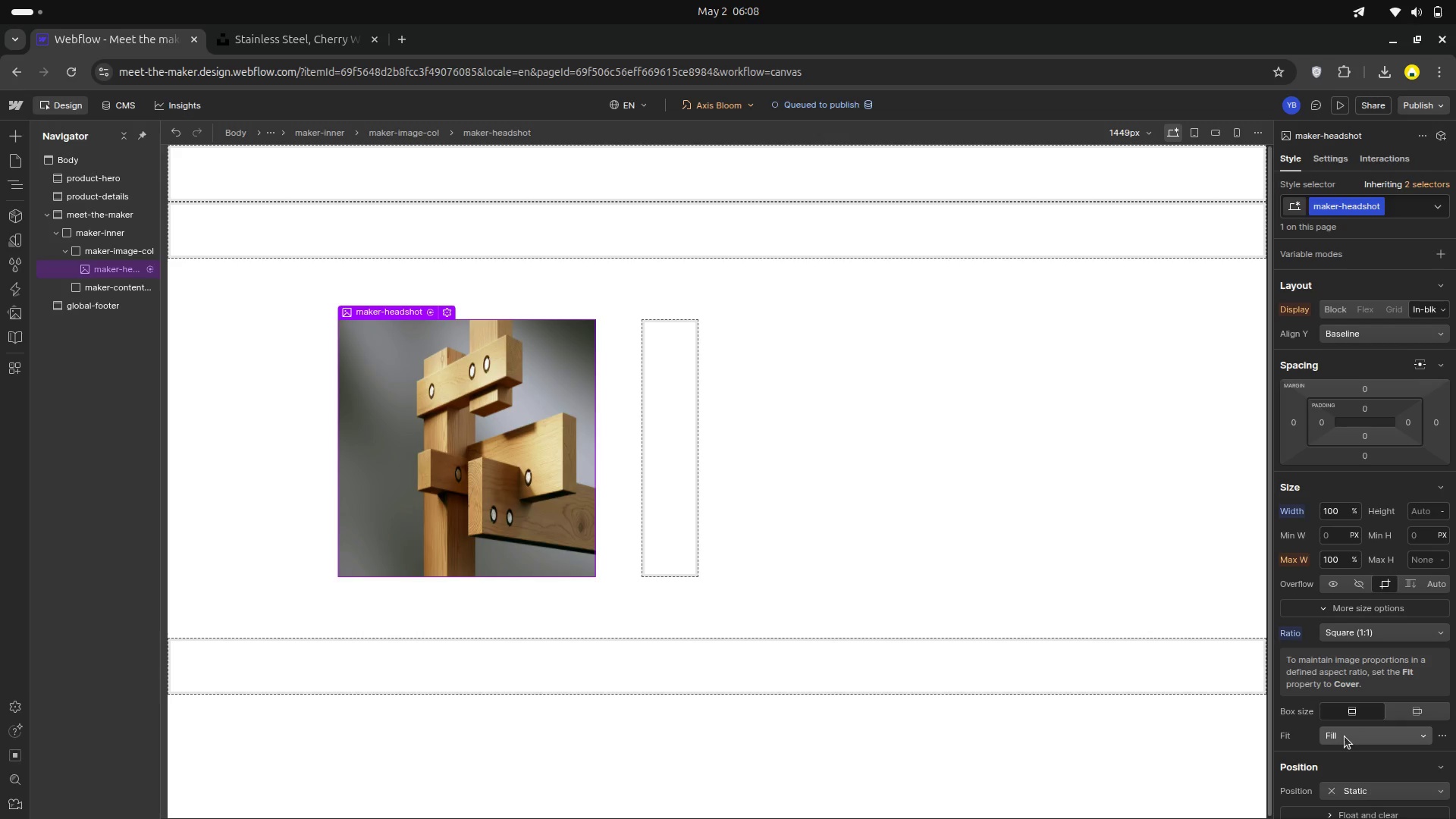 
left_click([1345, 736])
 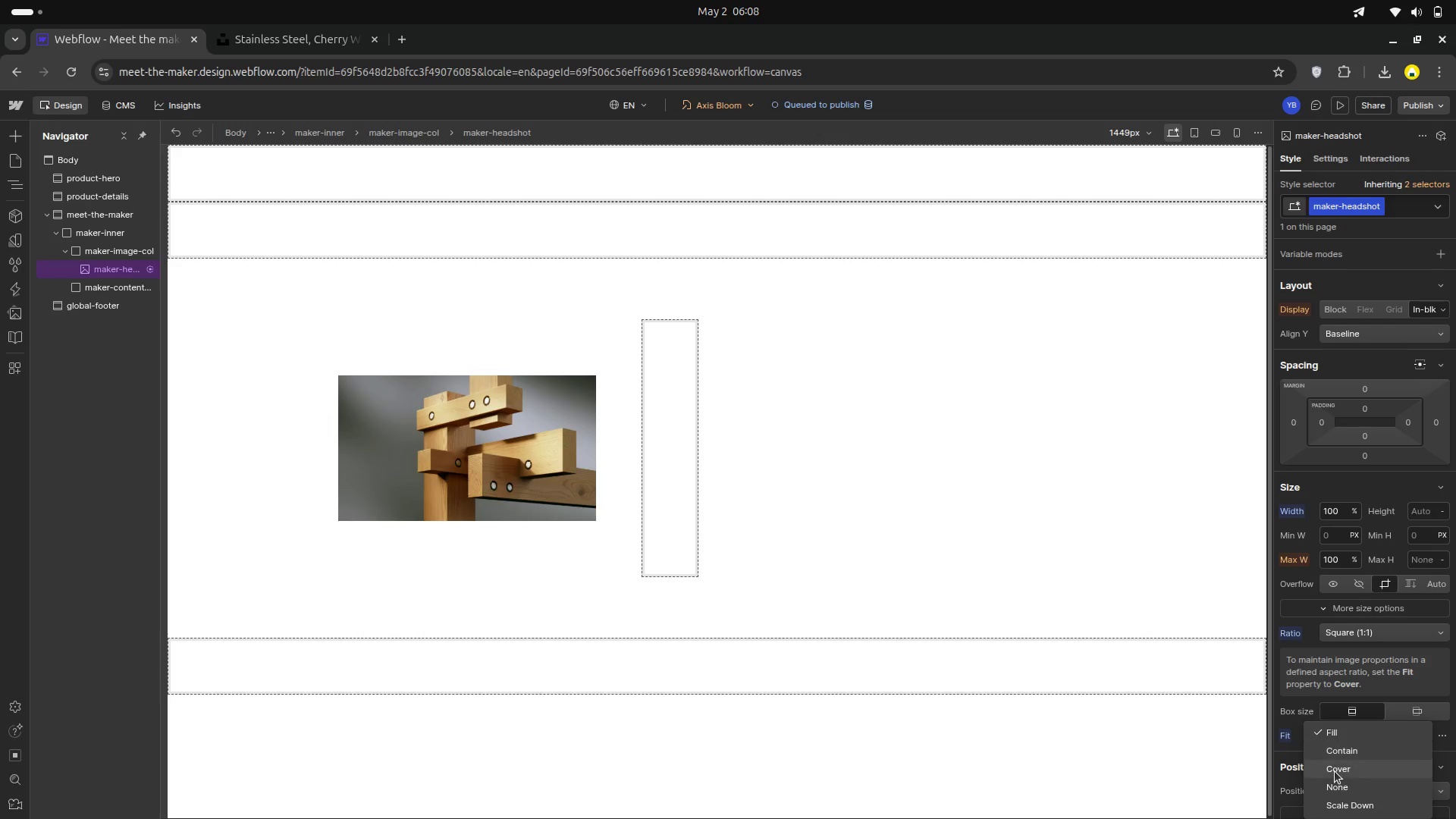 
left_click([1335, 771])
 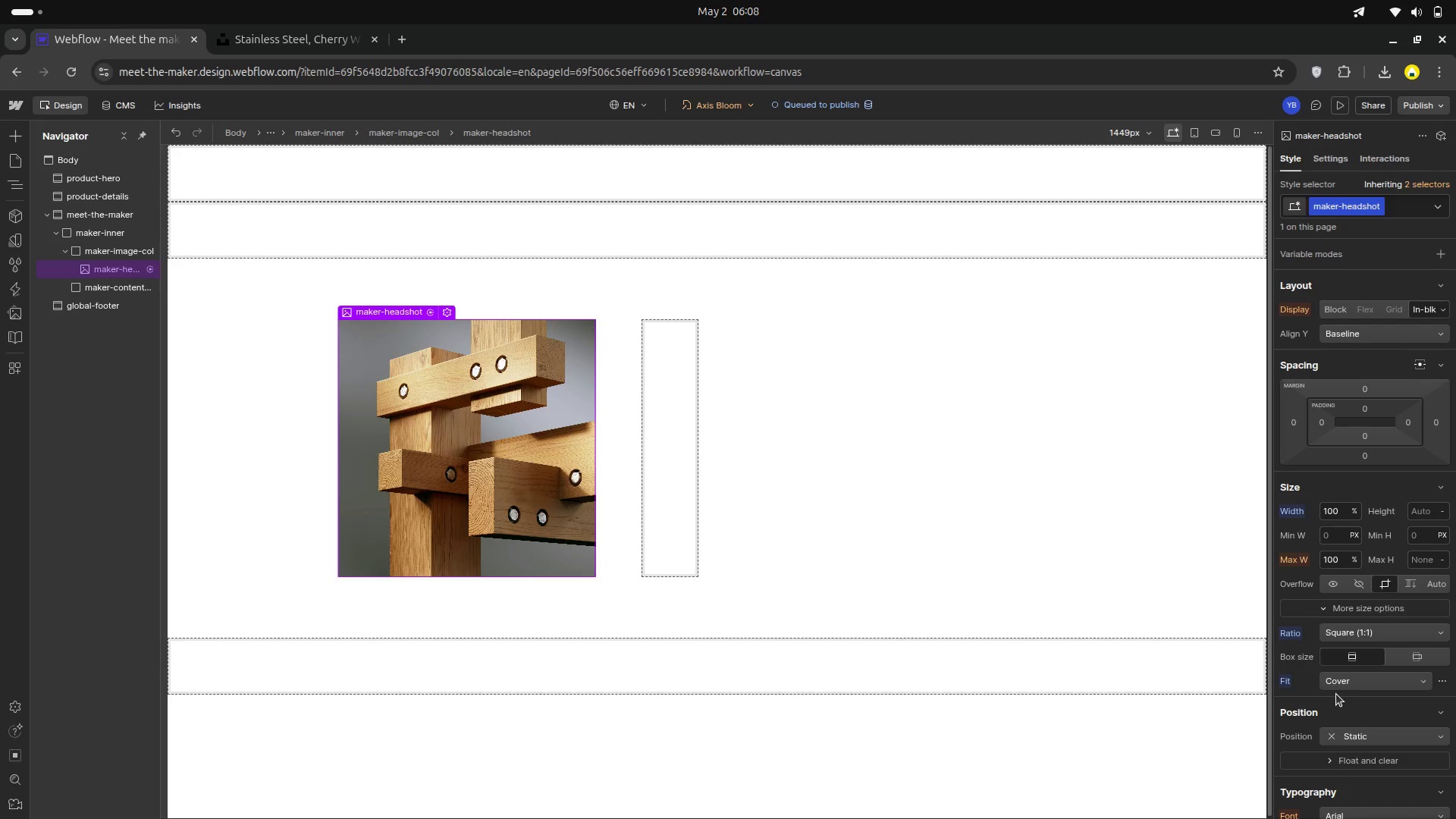 
scroll: coordinate [1336, 694], scroll_direction: down, amount: 12.0
 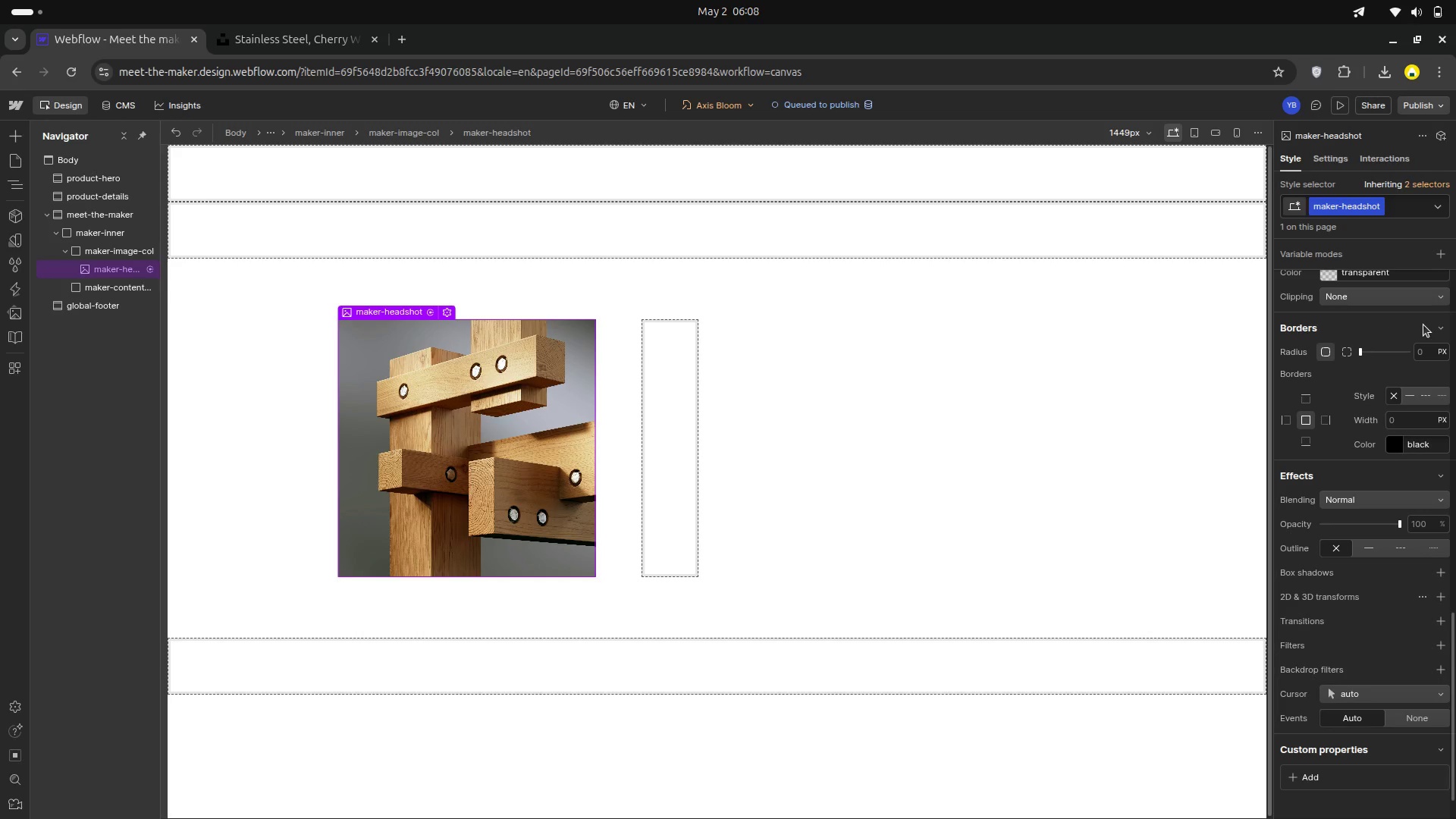 
left_click([1424, 356])
 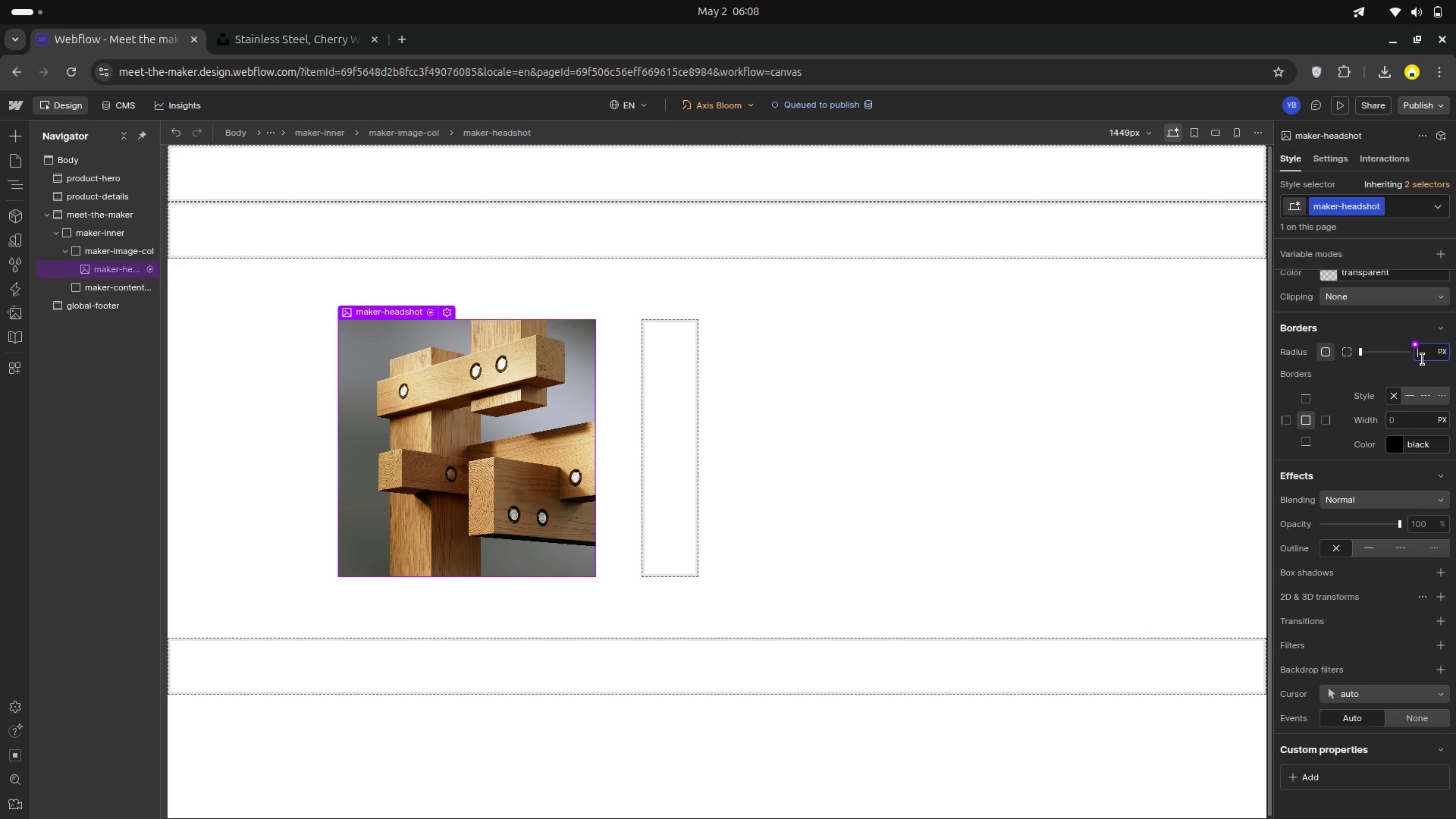 
type(12)
 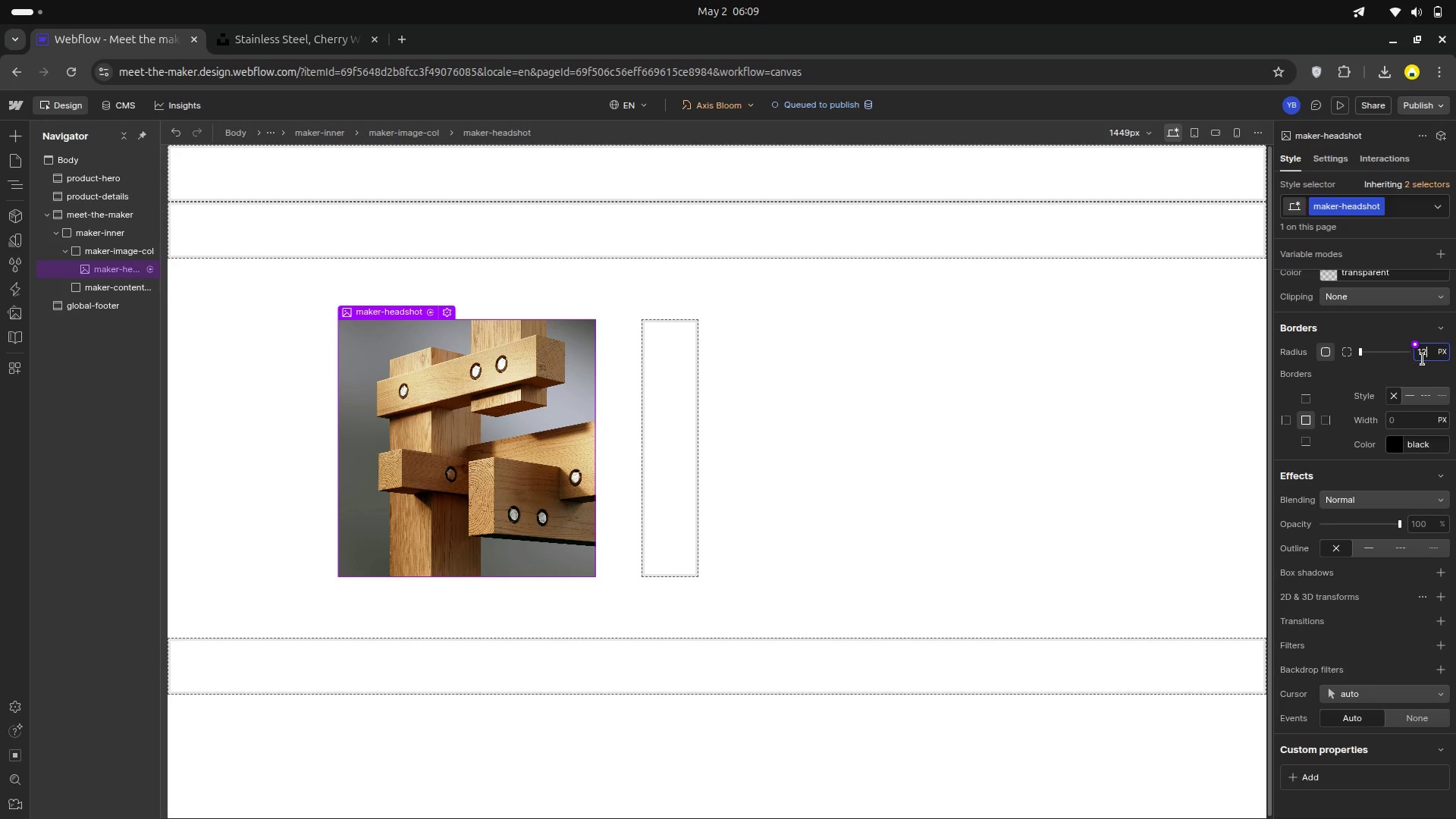 
key(Enter)
 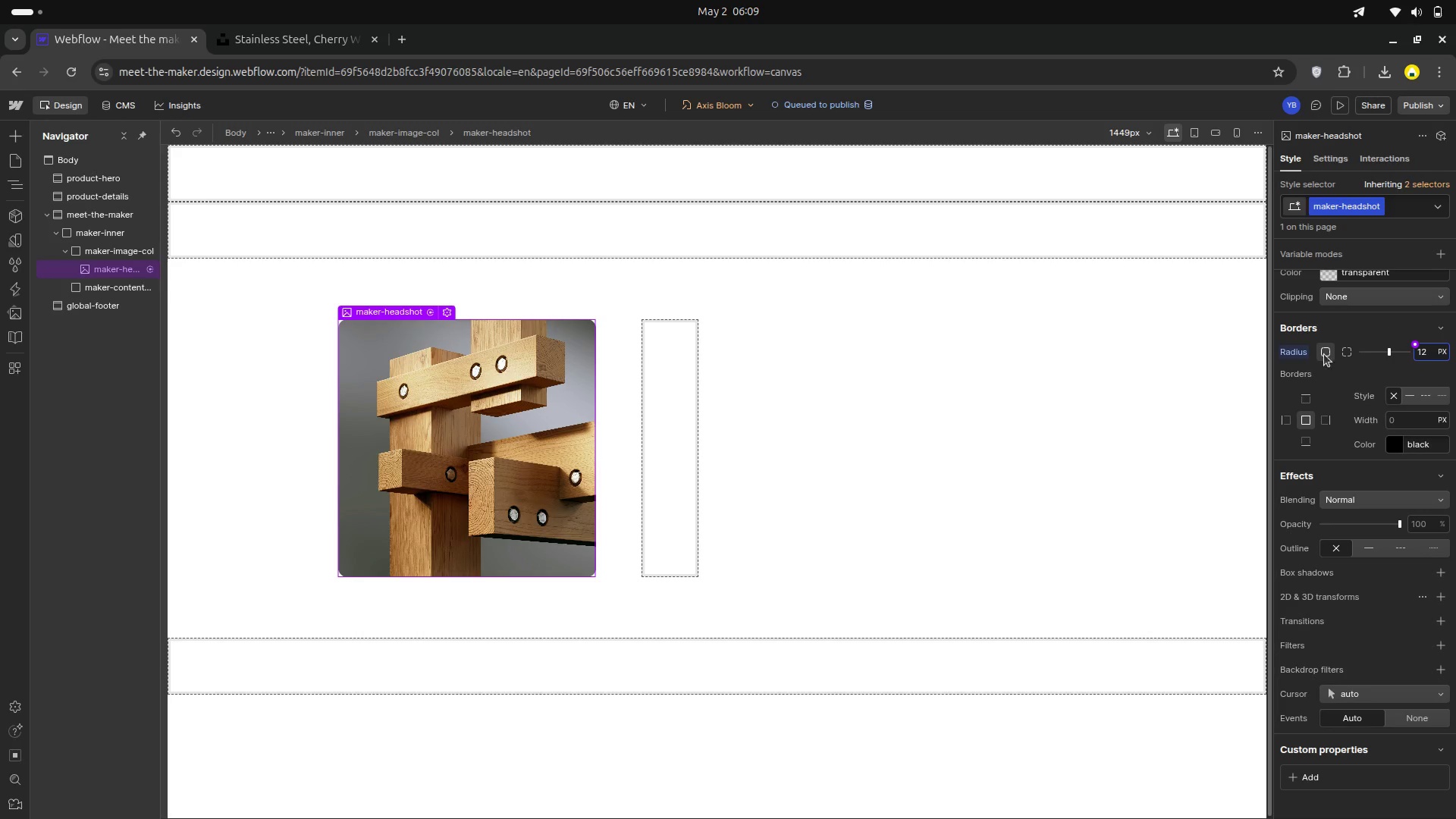 
scroll: coordinate [1345, 323], scroll_direction: up, amount: 20.0
 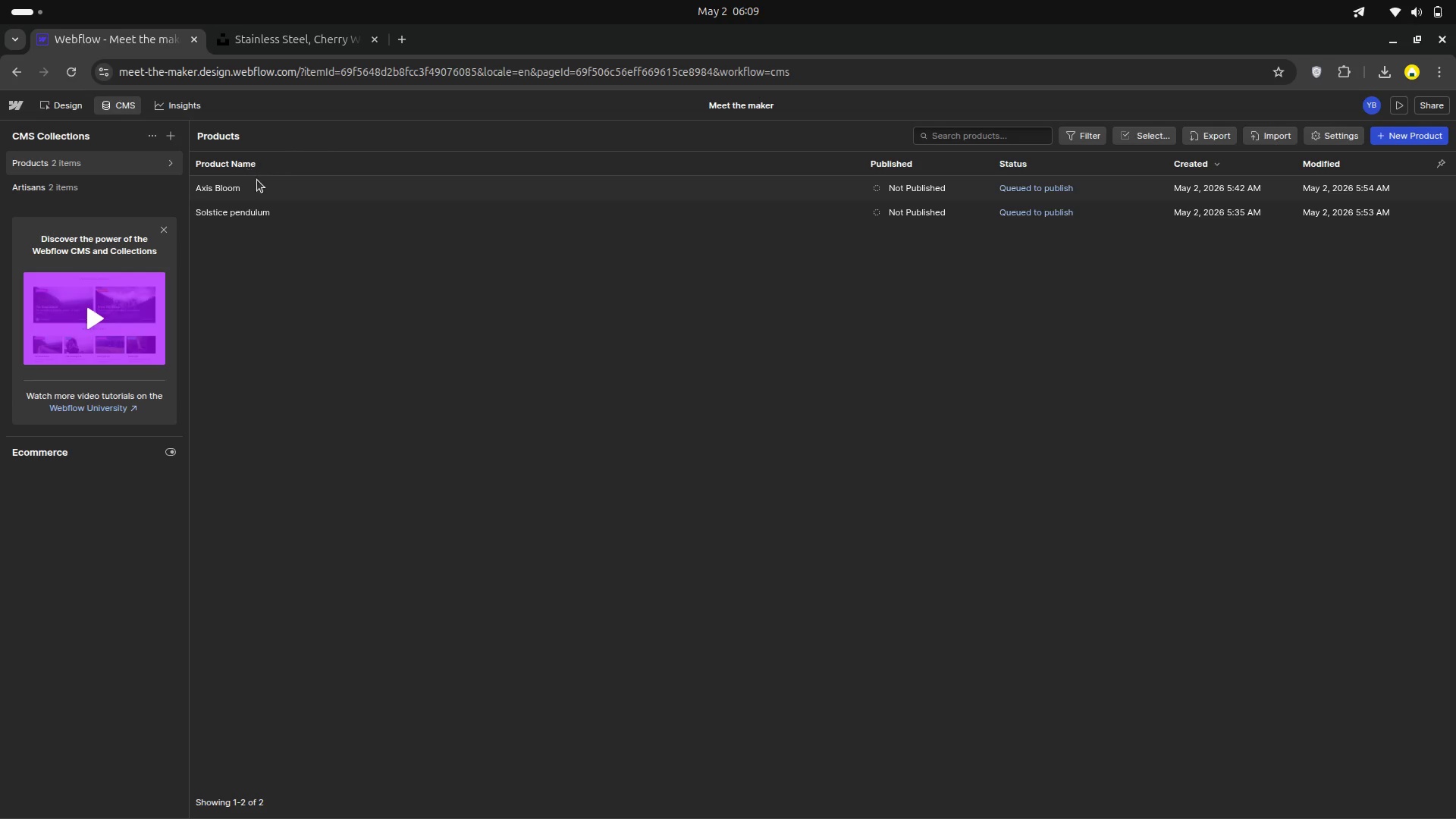 
wait(32.83)
 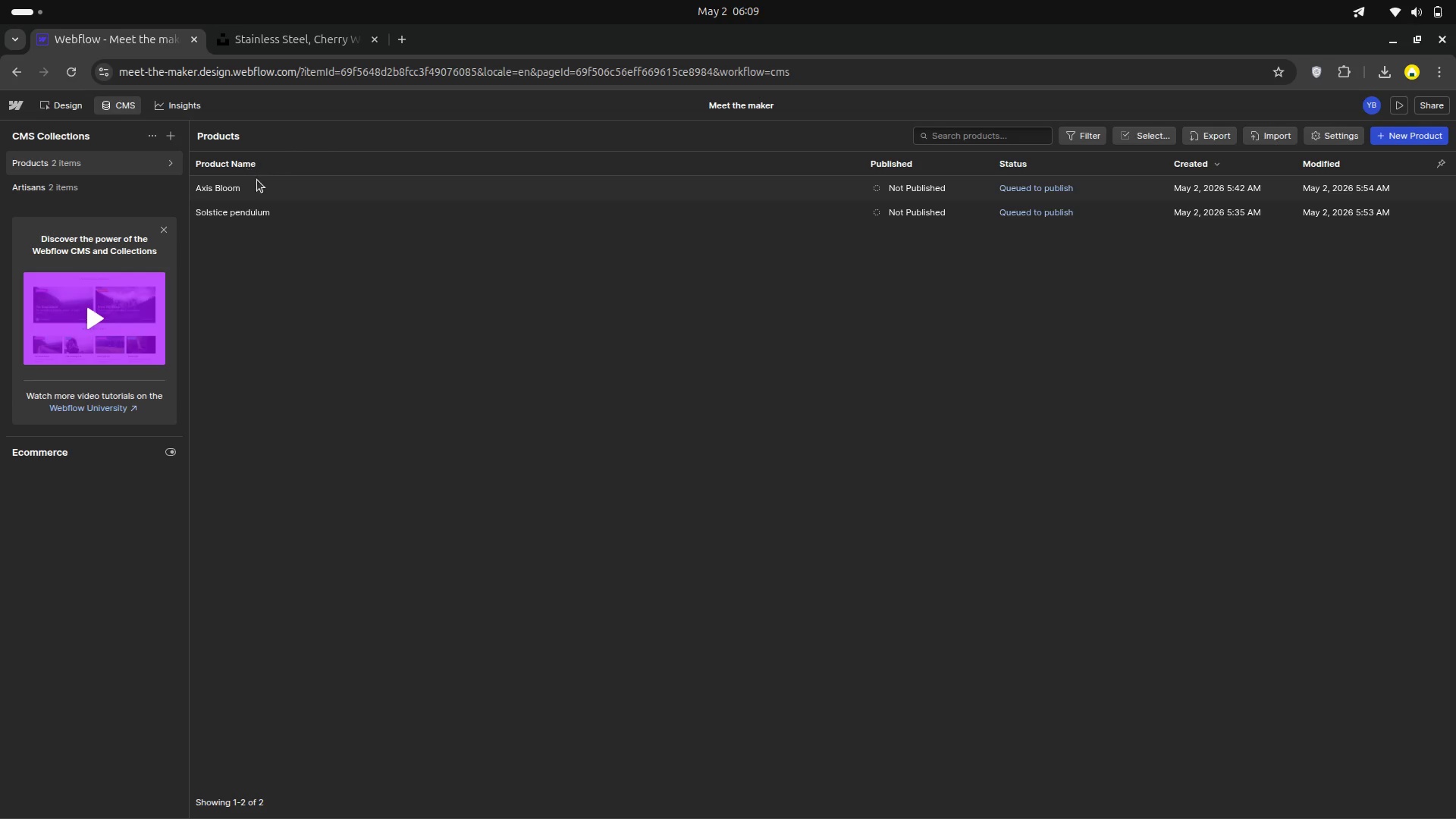 
double_click([246, 191])
 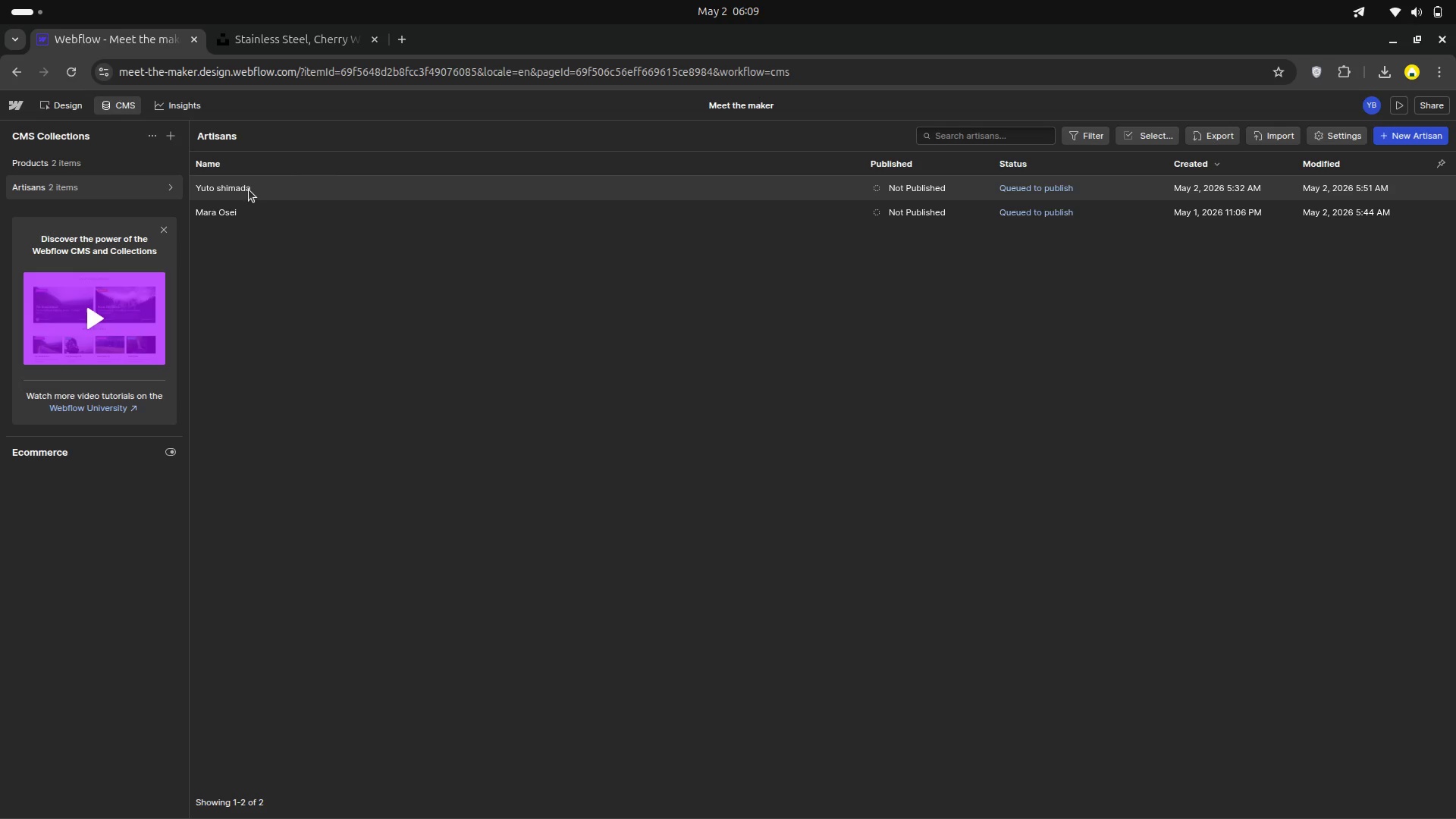 
mouse_move([262, 184])
 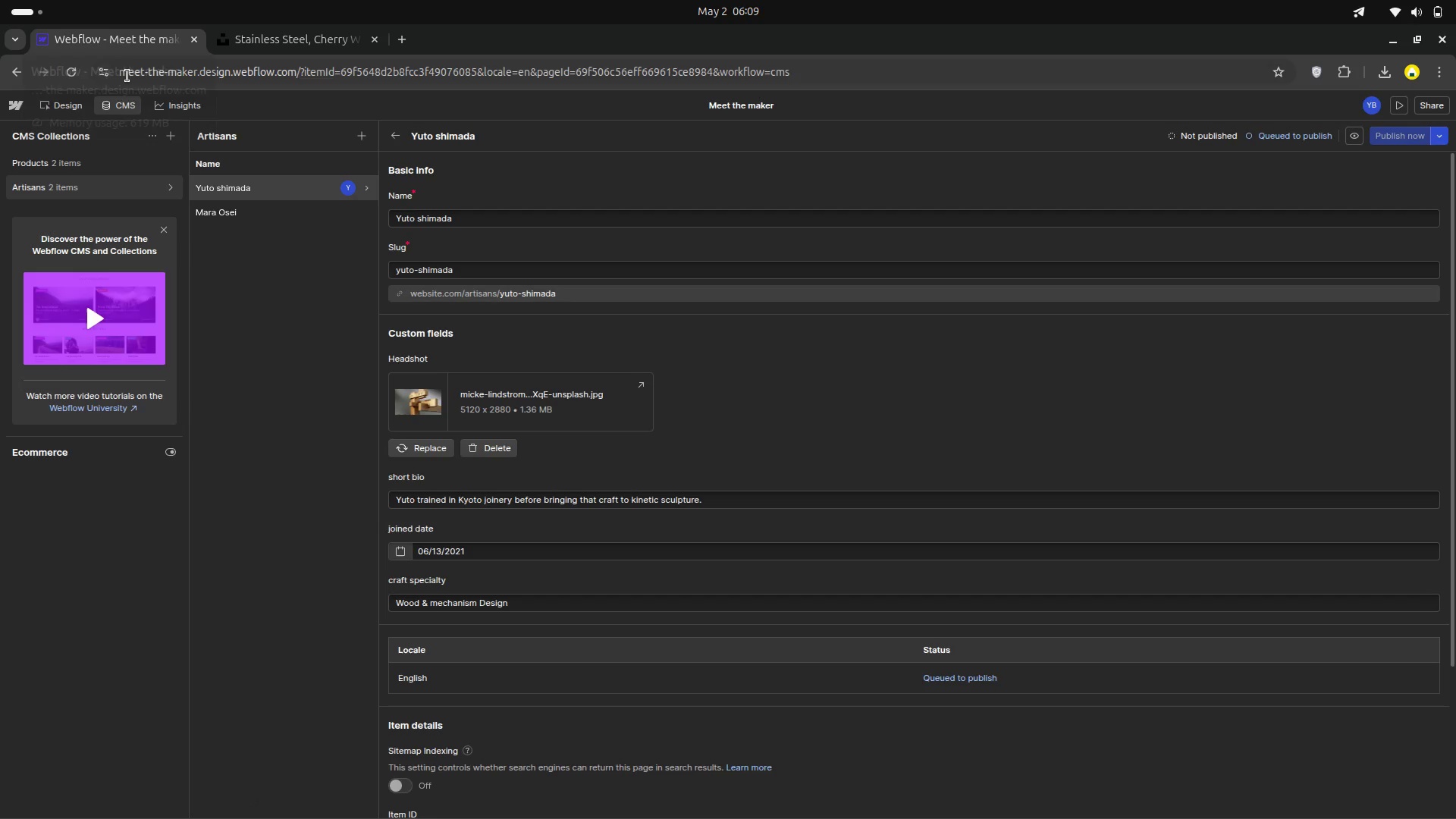 
left_click([76, 110])
 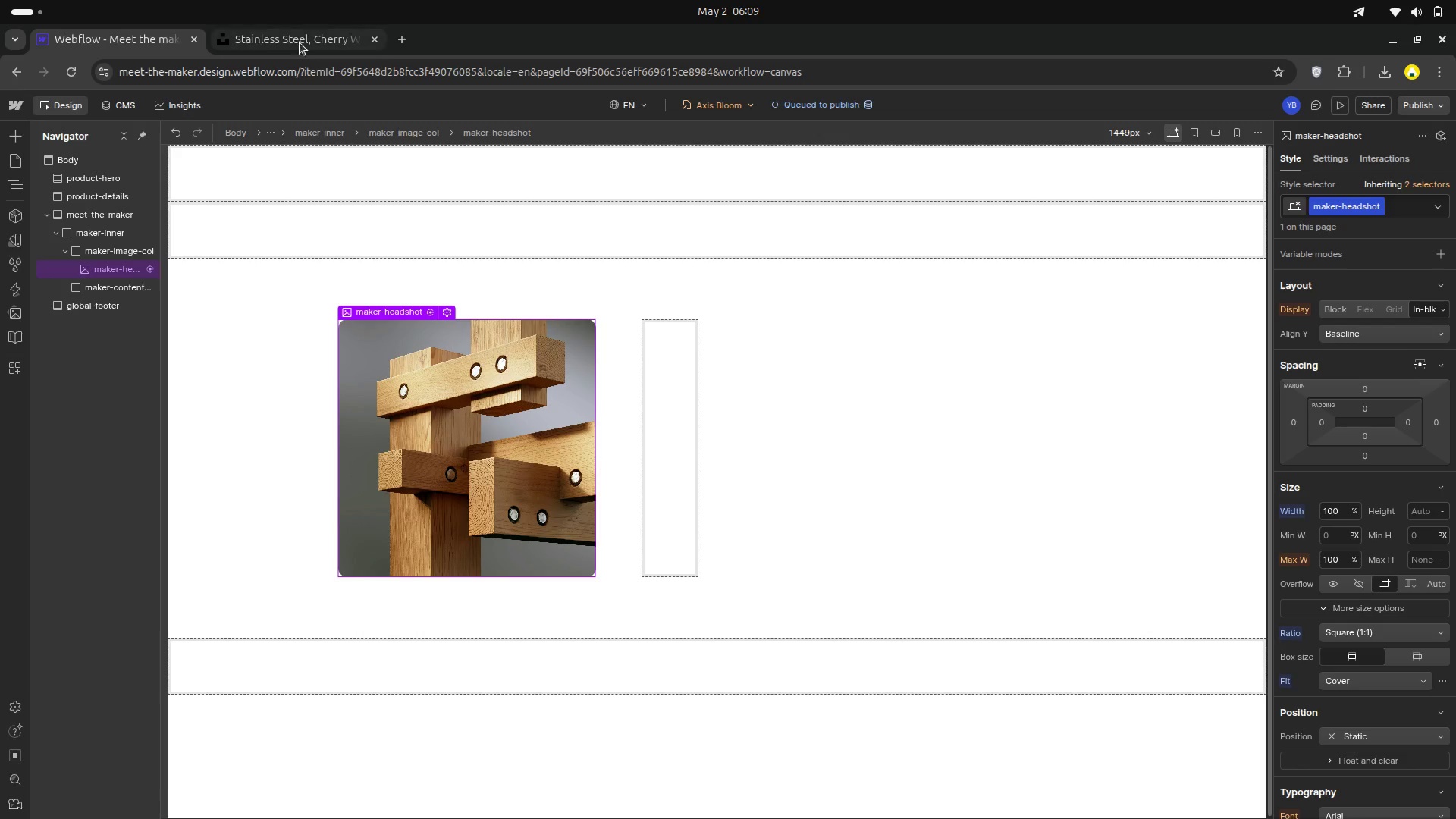 
left_click([115, 106])
 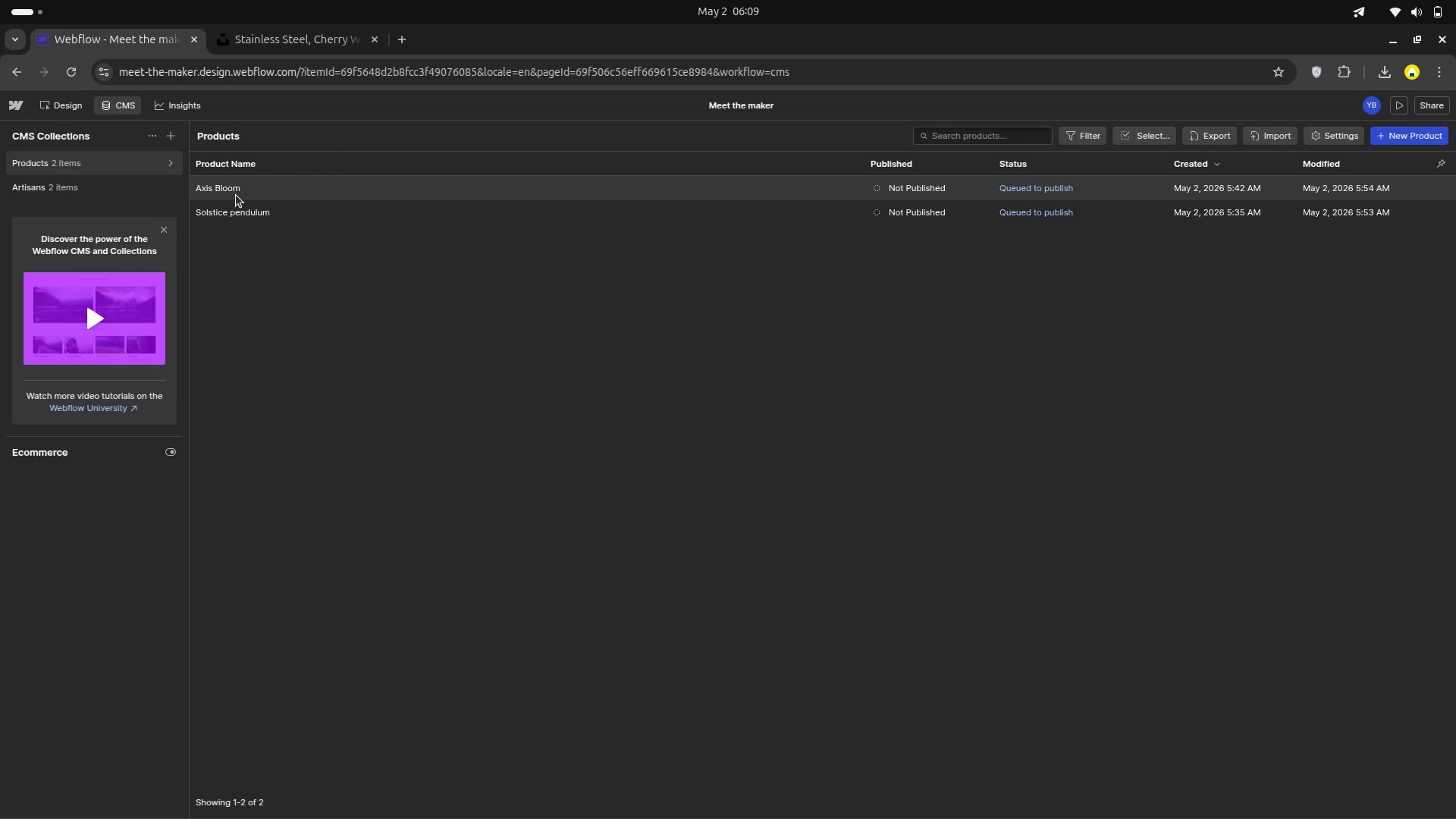 
wait(5.04)
 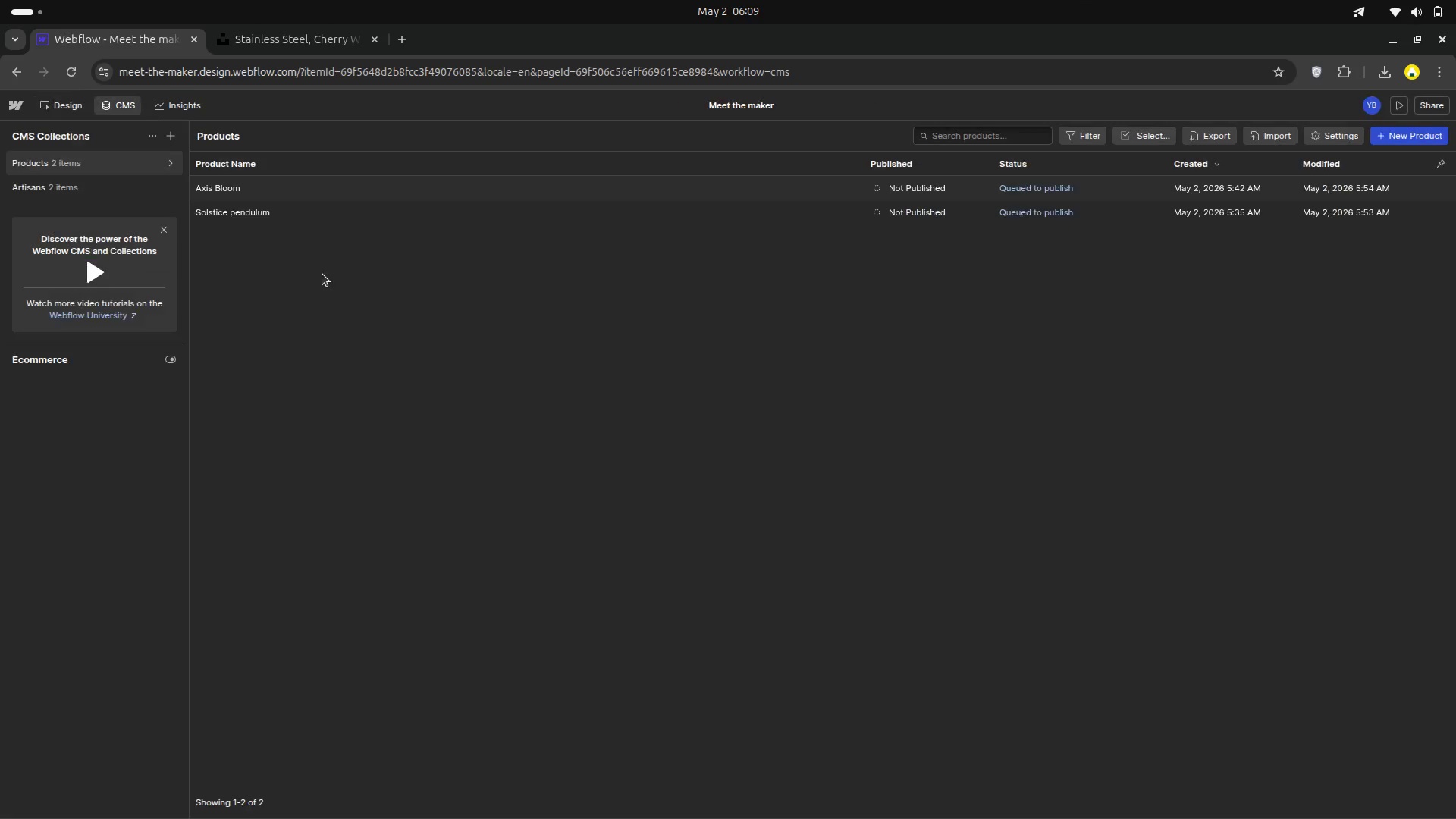 
left_click([55, 190])
 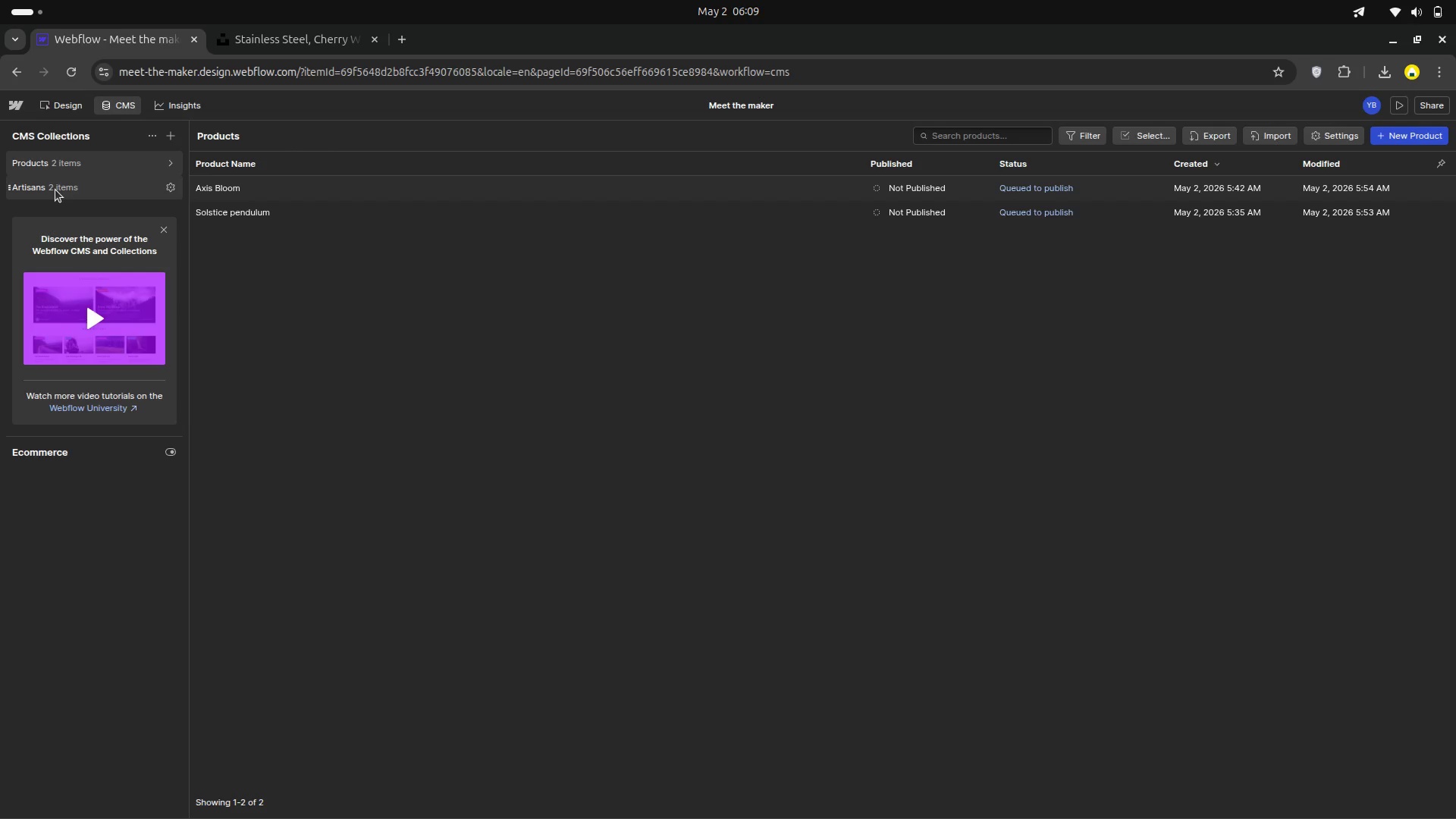 
double_click([55, 190])
 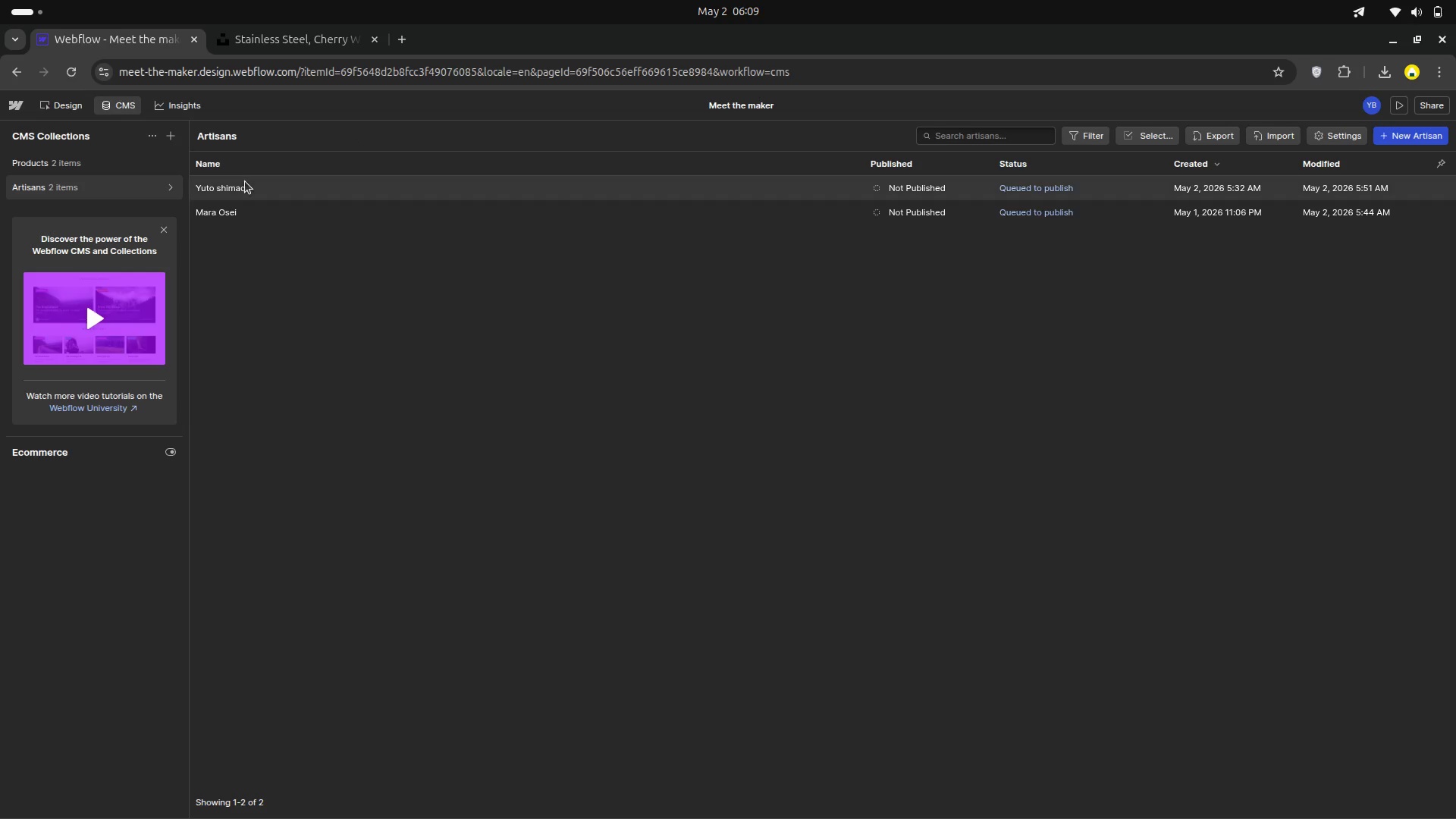 
left_click([239, 187])
 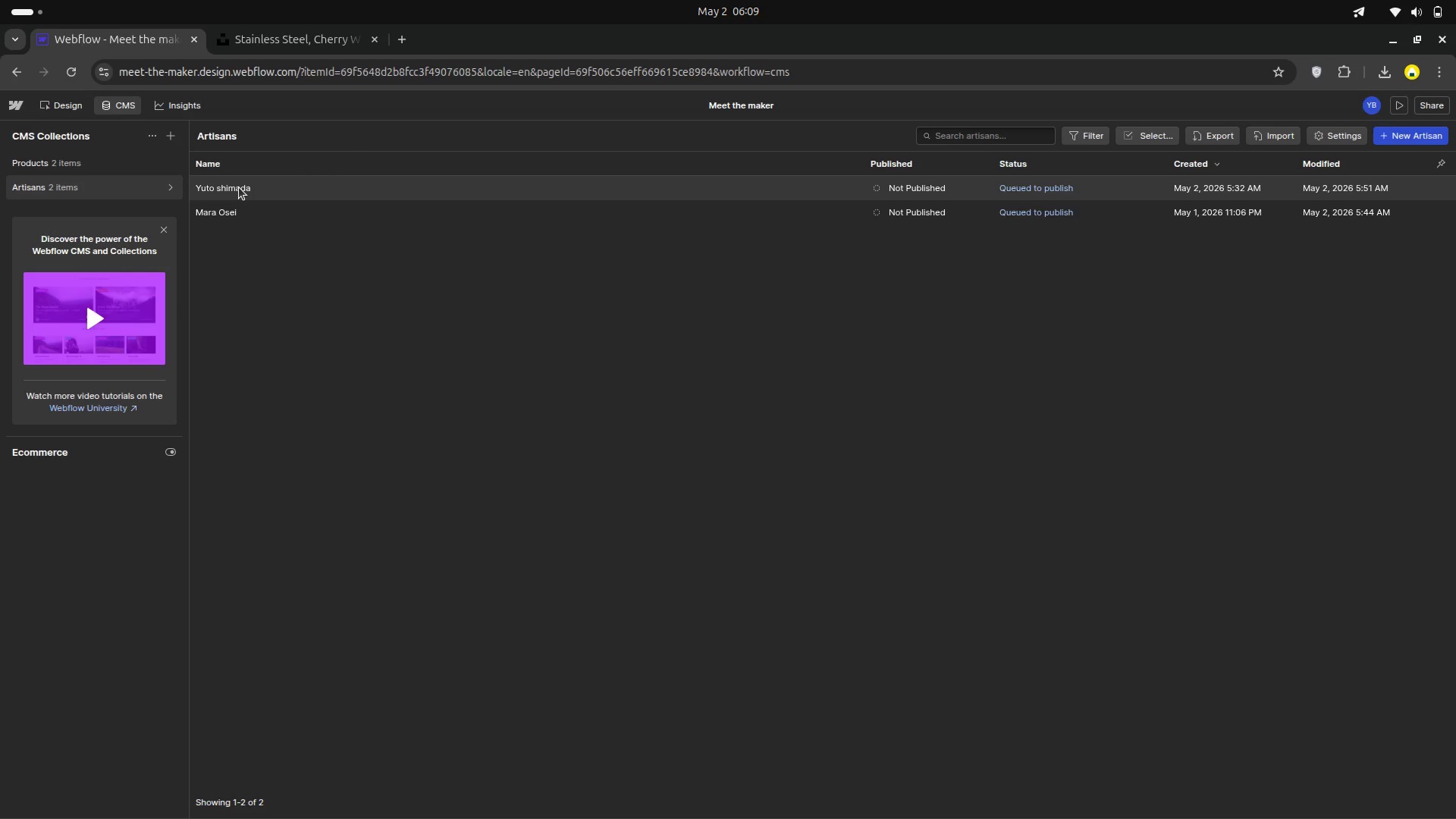 
double_click([239, 187])
 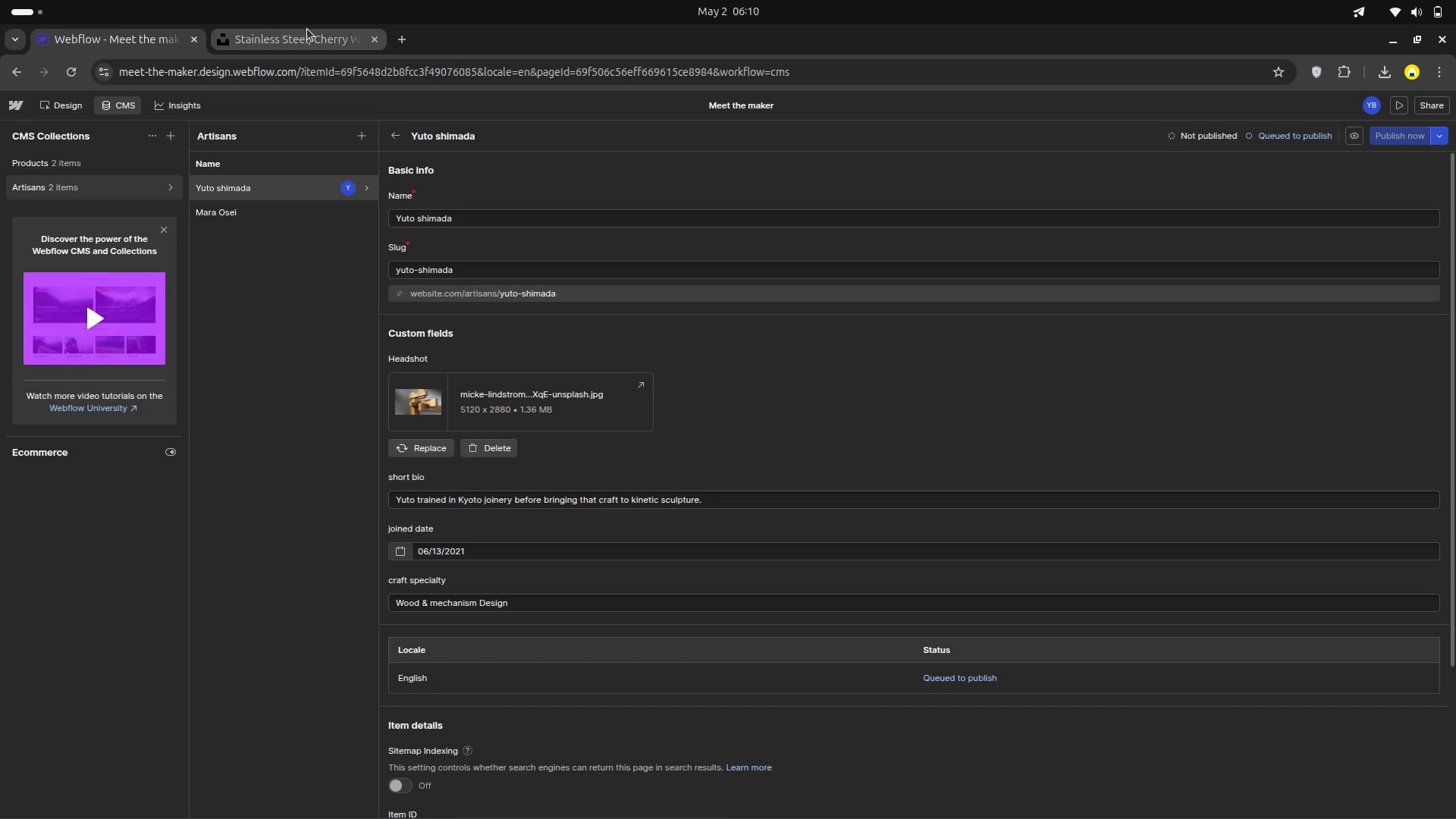 
left_click([307, 29])
 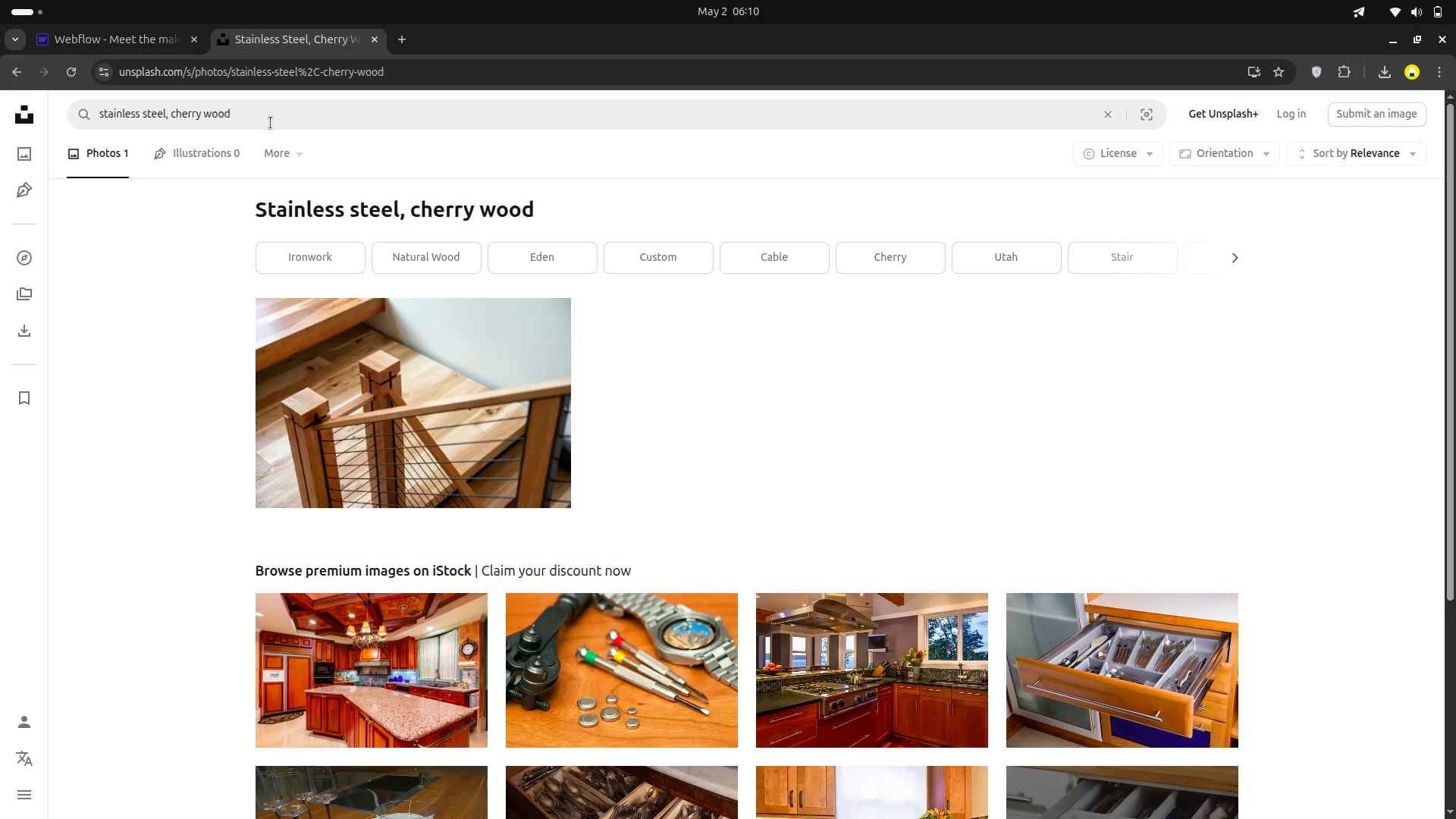 
left_click([286, 112])
 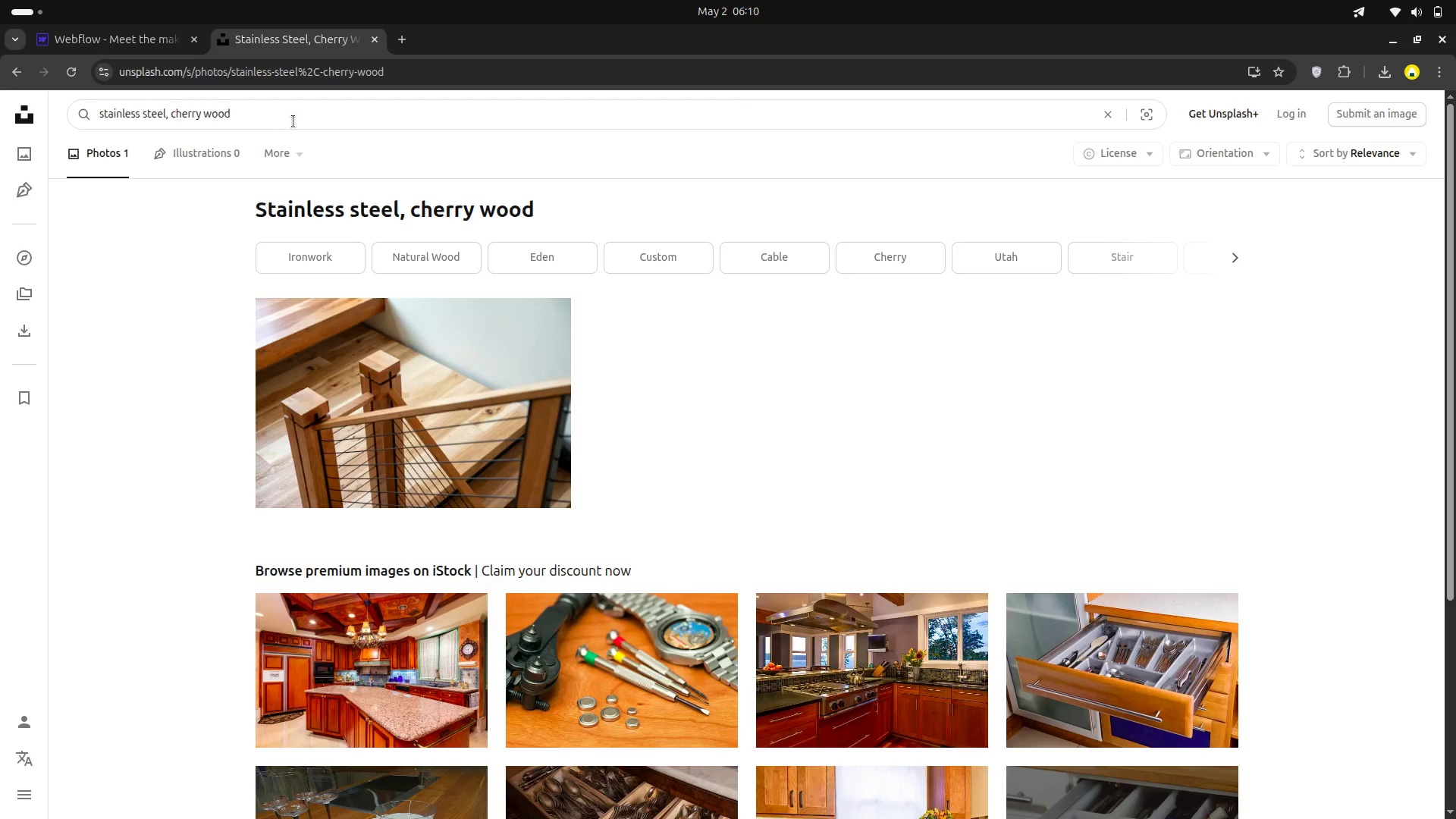 
hold_key(key=Backspace, duration=1.52)
 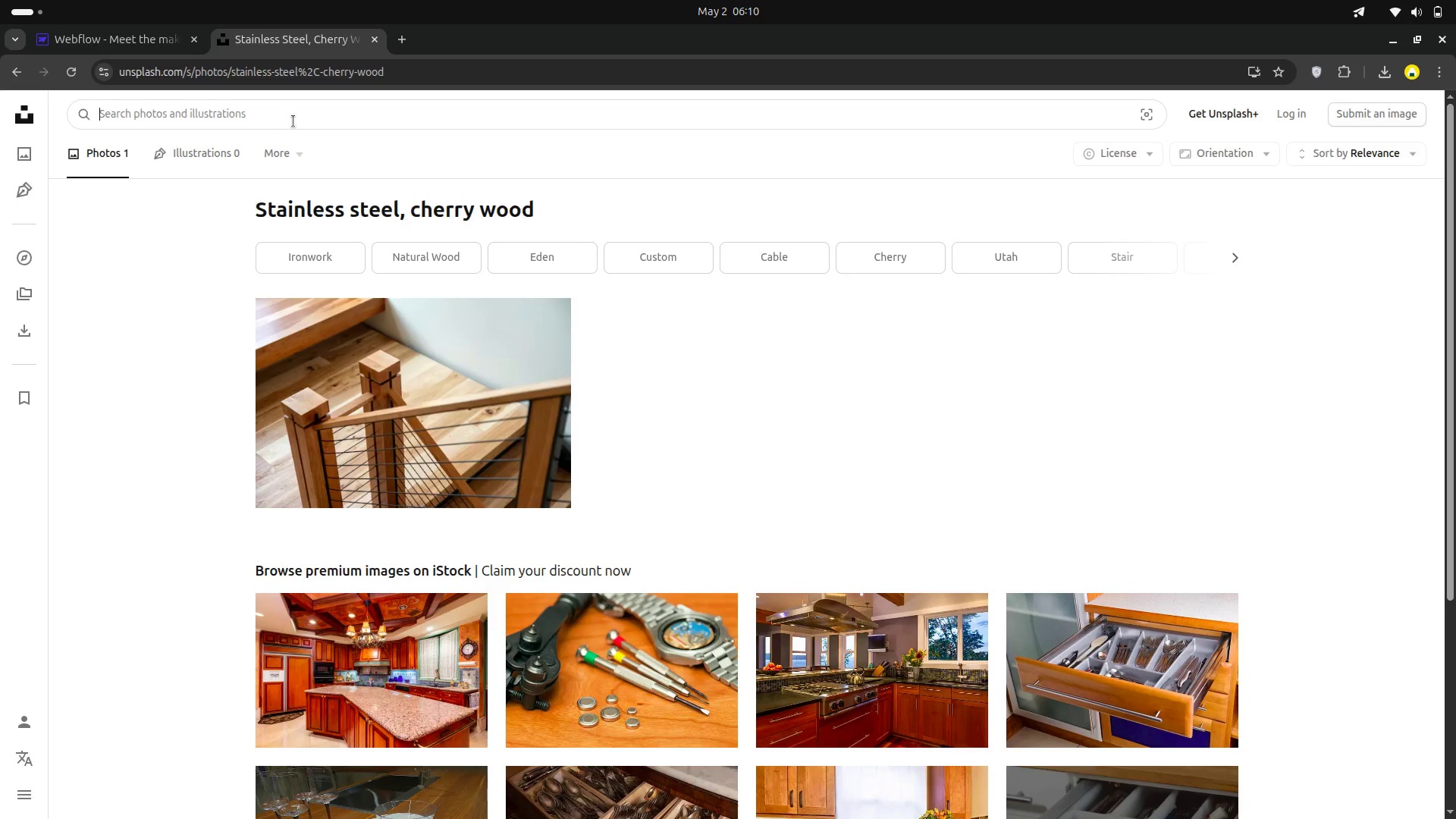 
key(Backspace)
type(Yuto)
 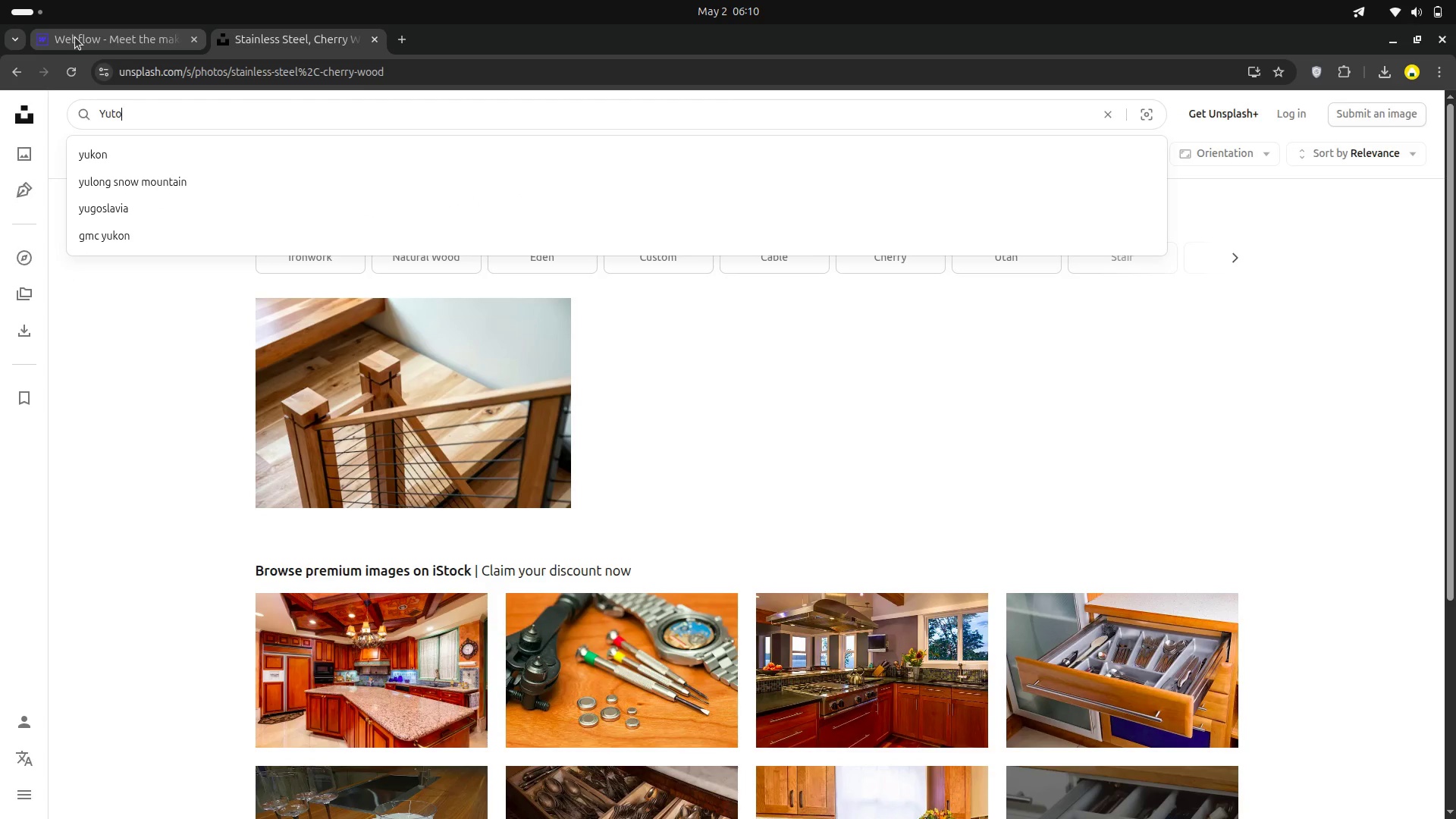 
left_click([74, 37])
 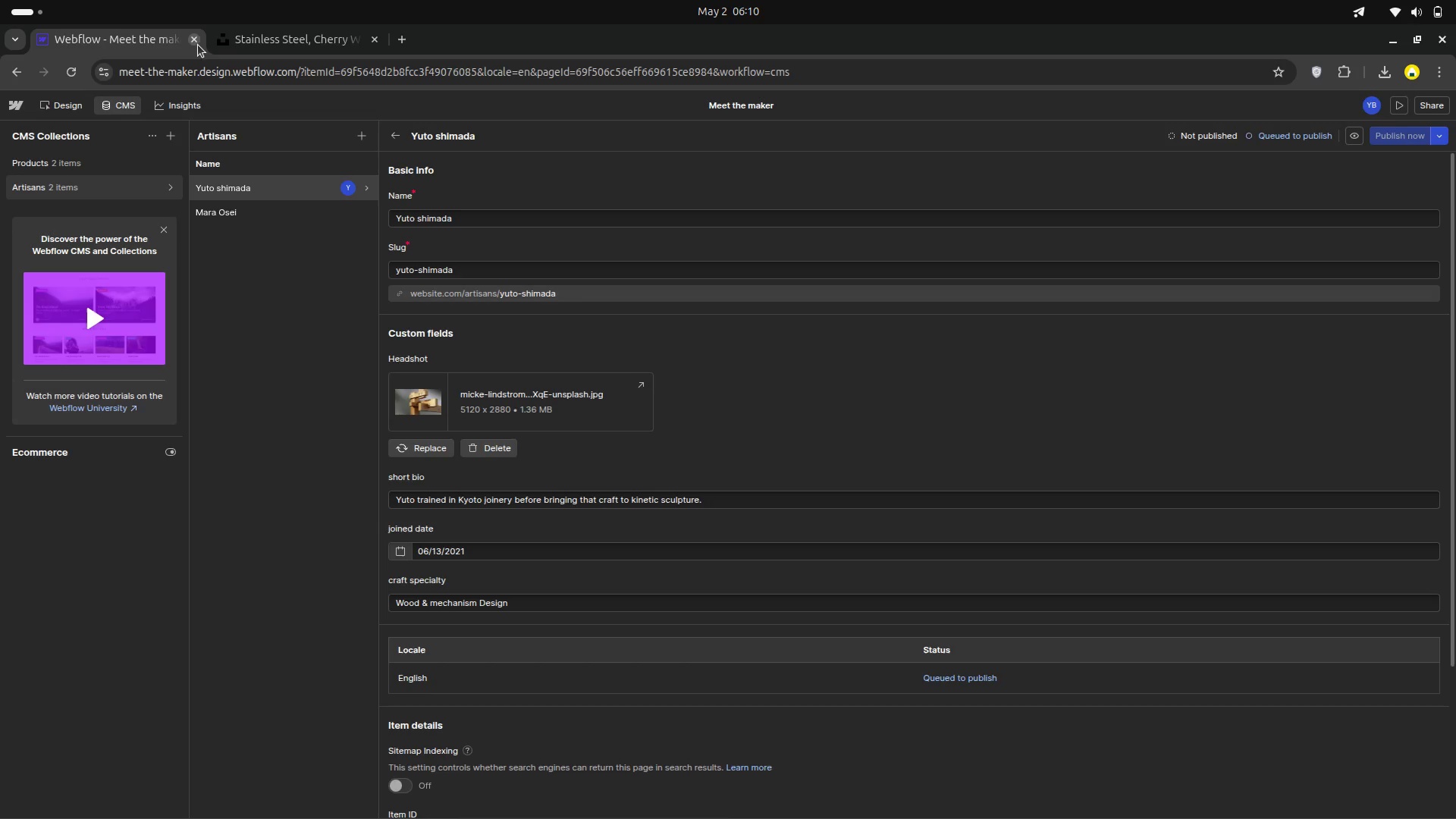 
left_click([268, 44])
 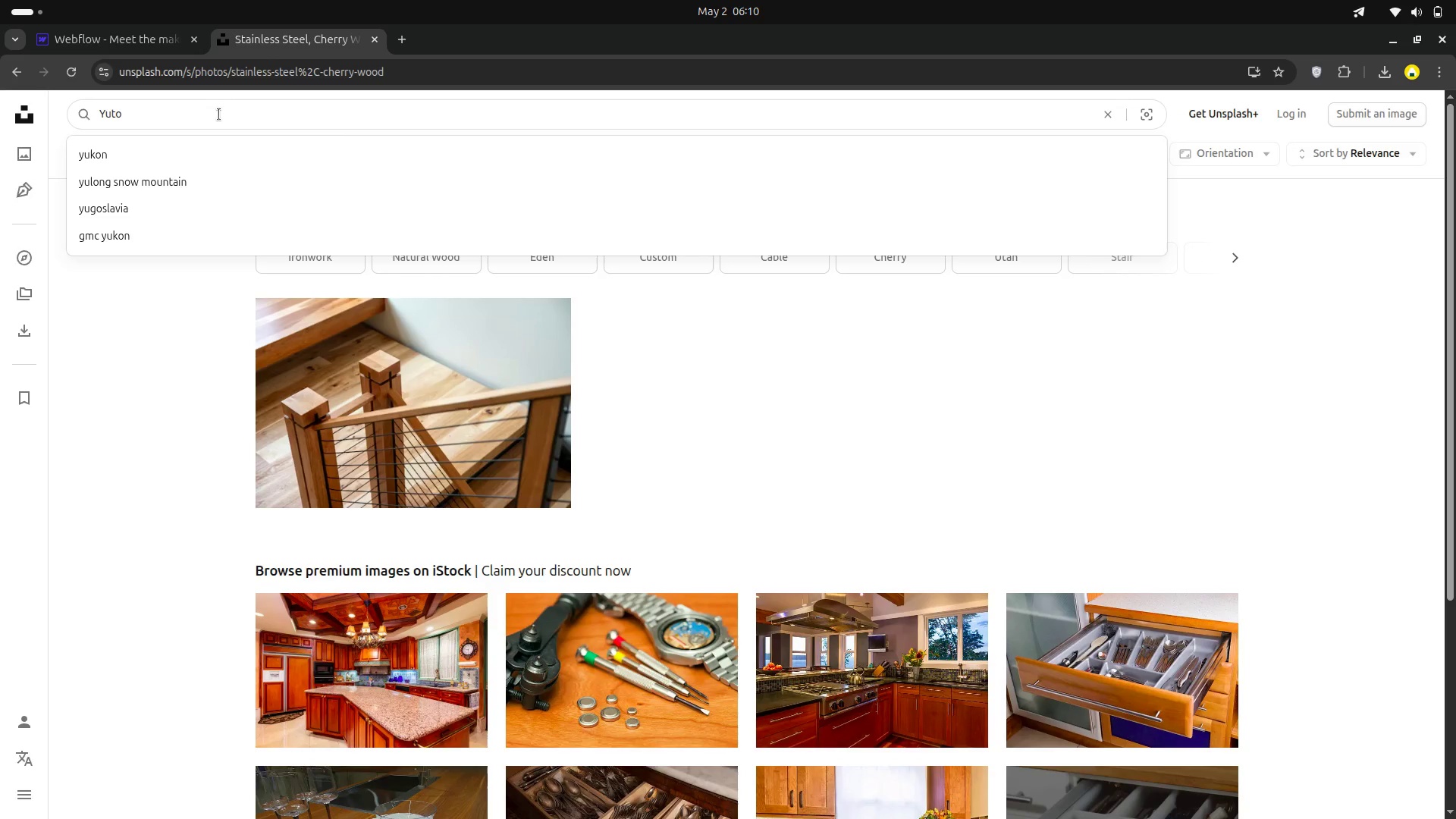 
type( shimada)
 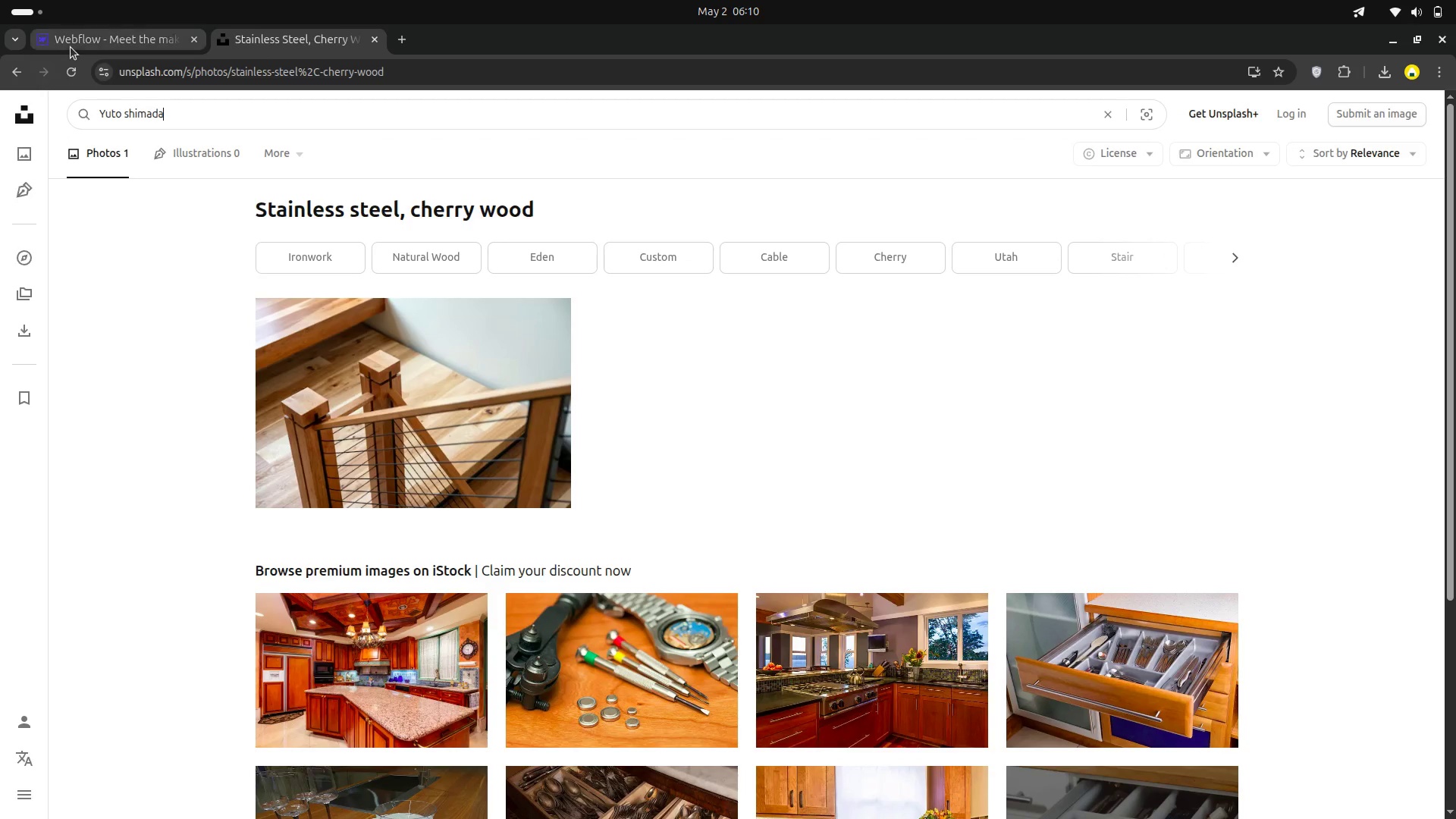 
left_click([74, 44])
 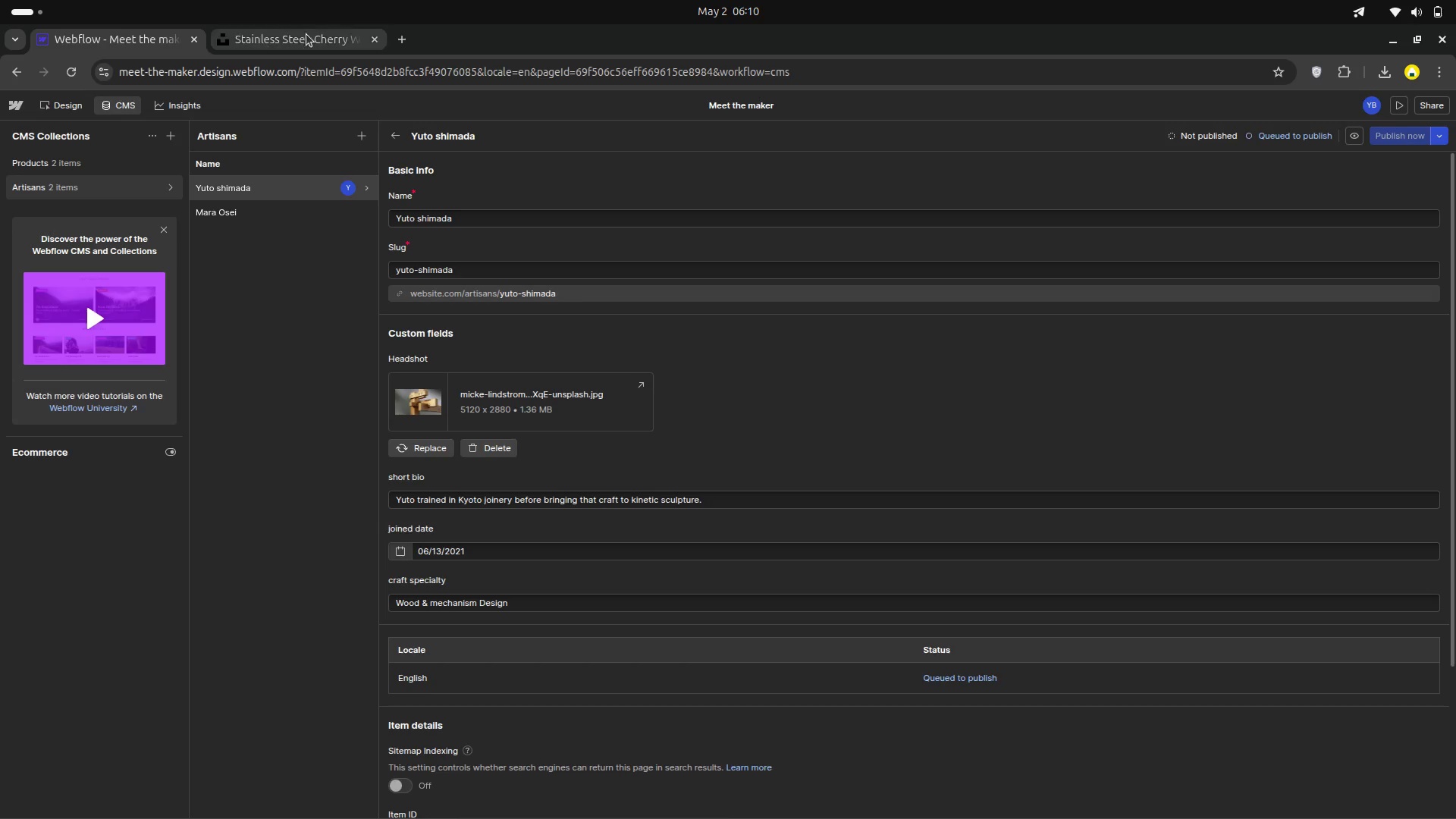 
left_click([312, 34])
 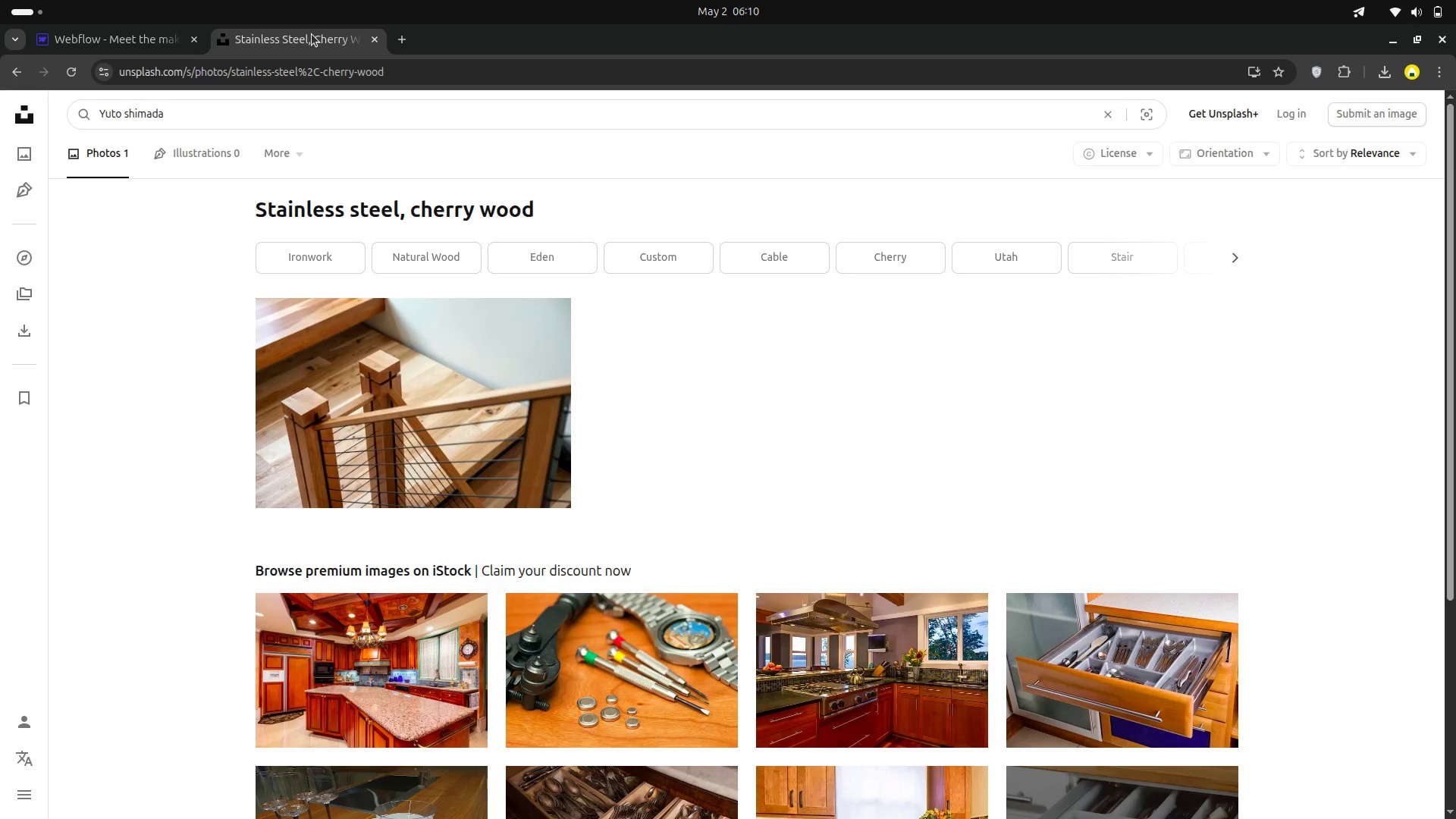 
key(Enter)
 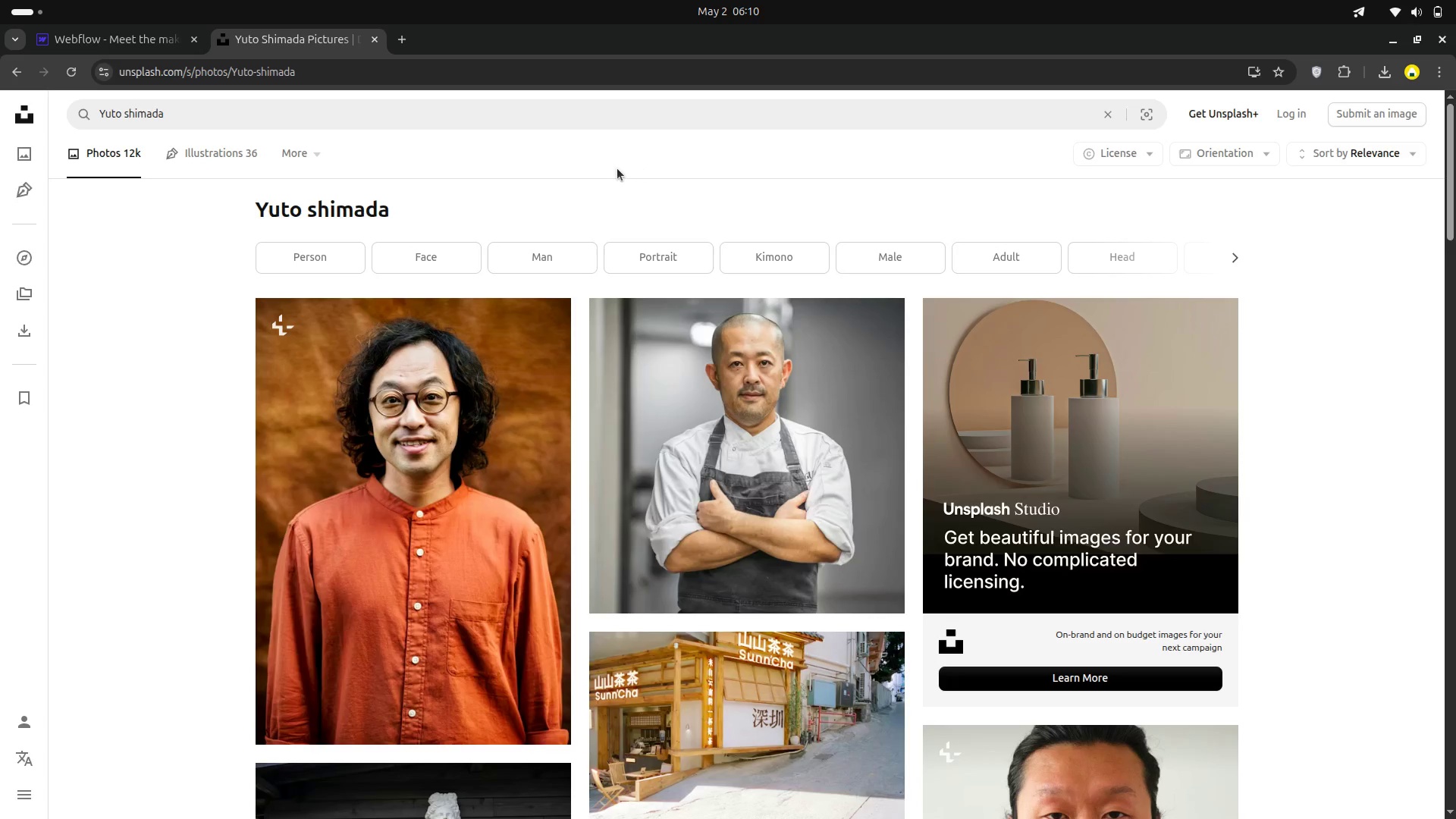 
wait(5.35)
 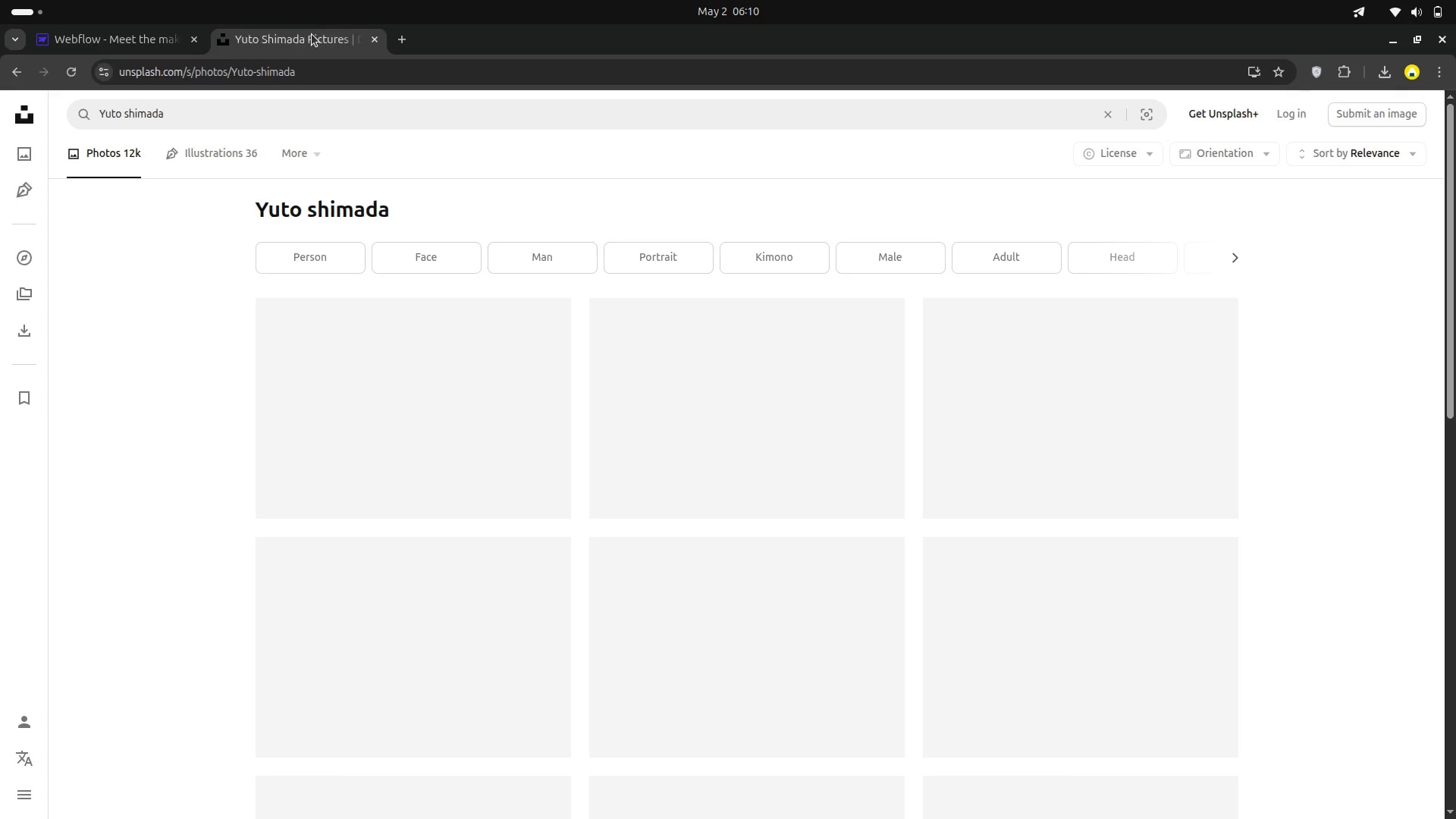 
scroll: coordinate [529, 511], scroll_direction: down, amount: 4.0
 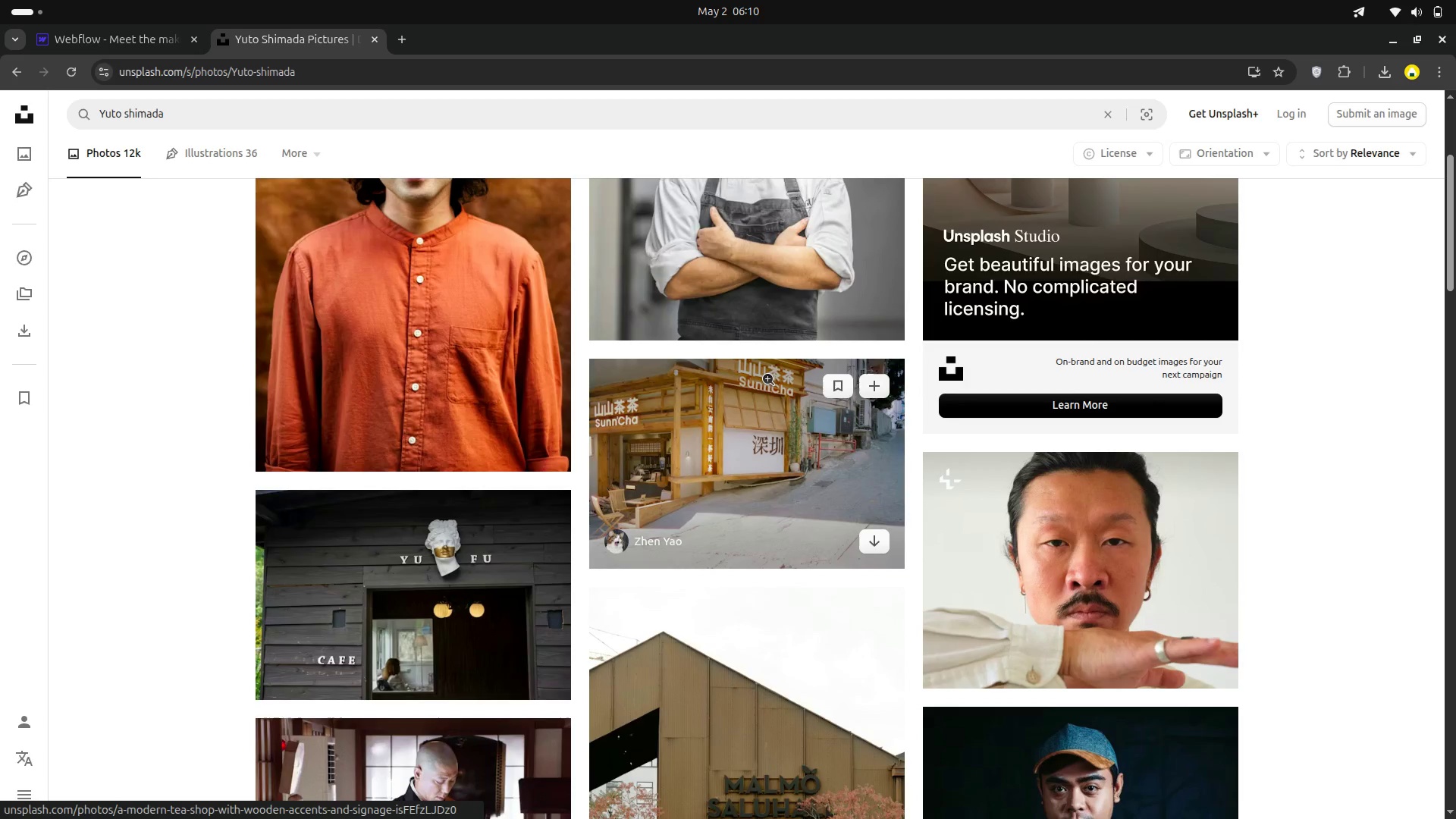 
left_click([877, 509])
 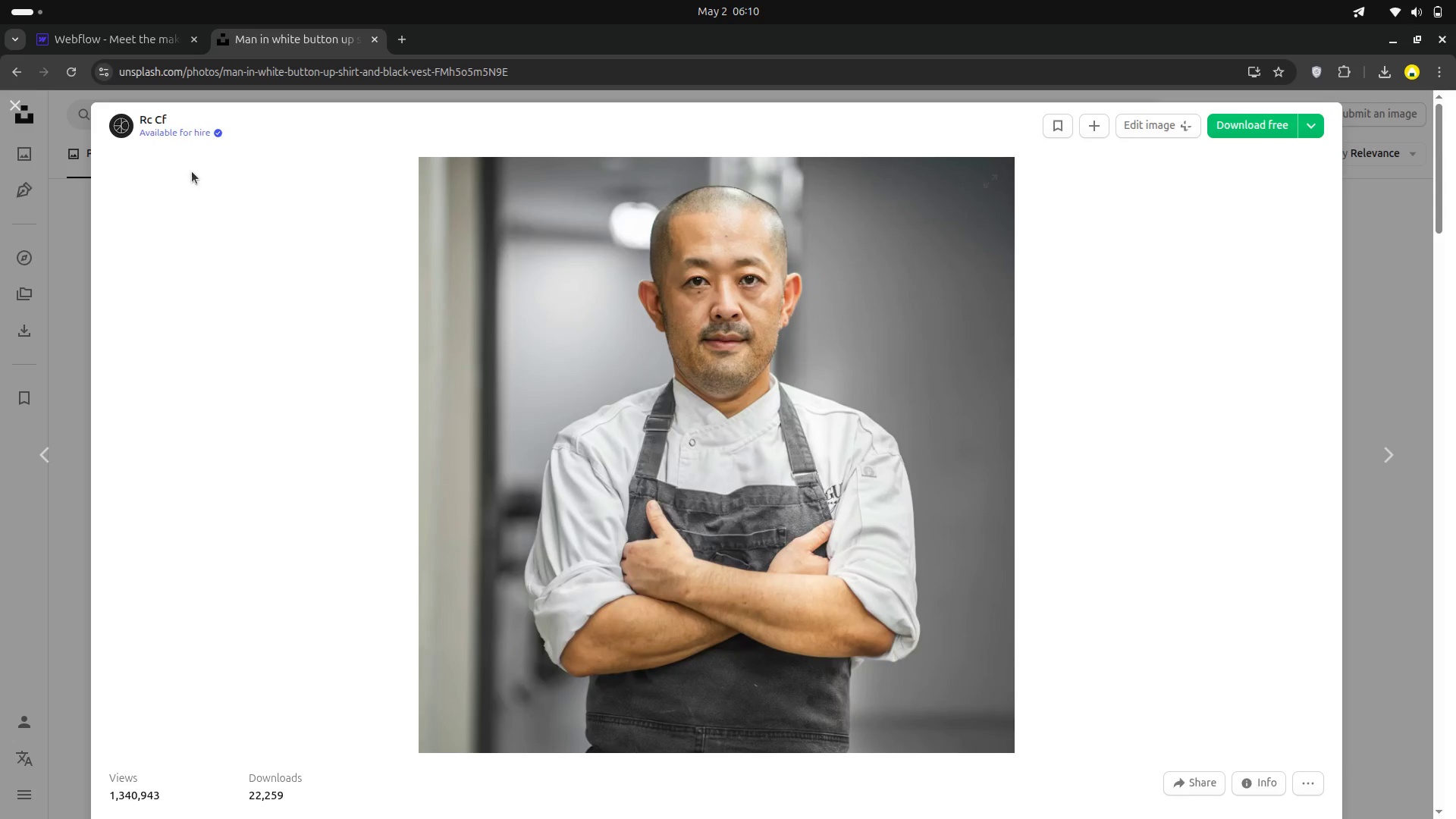 
scroll: coordinate [774, 368], scroll_direction: up, amount: 2.0
 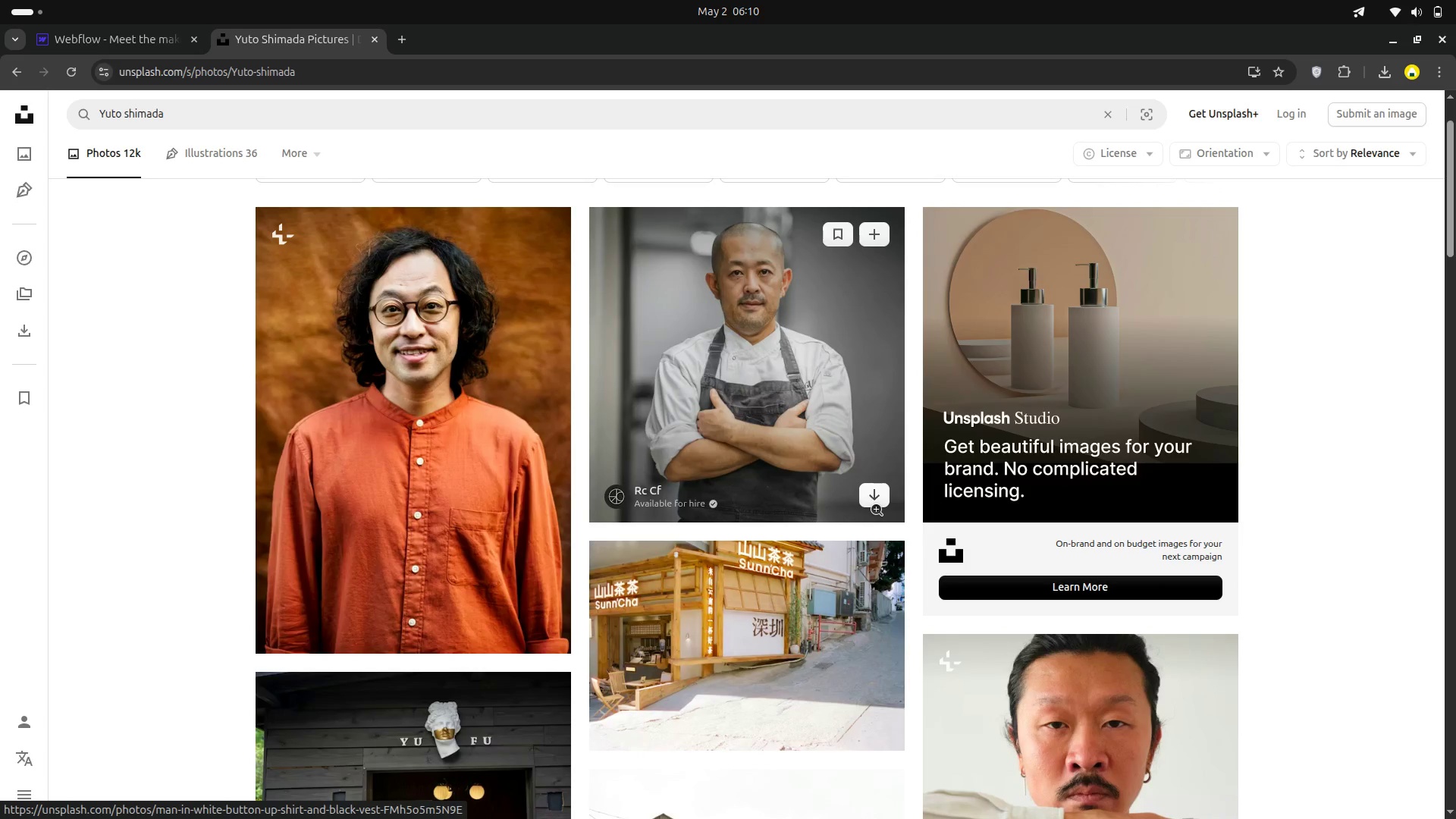 
left_click([9, 109])
 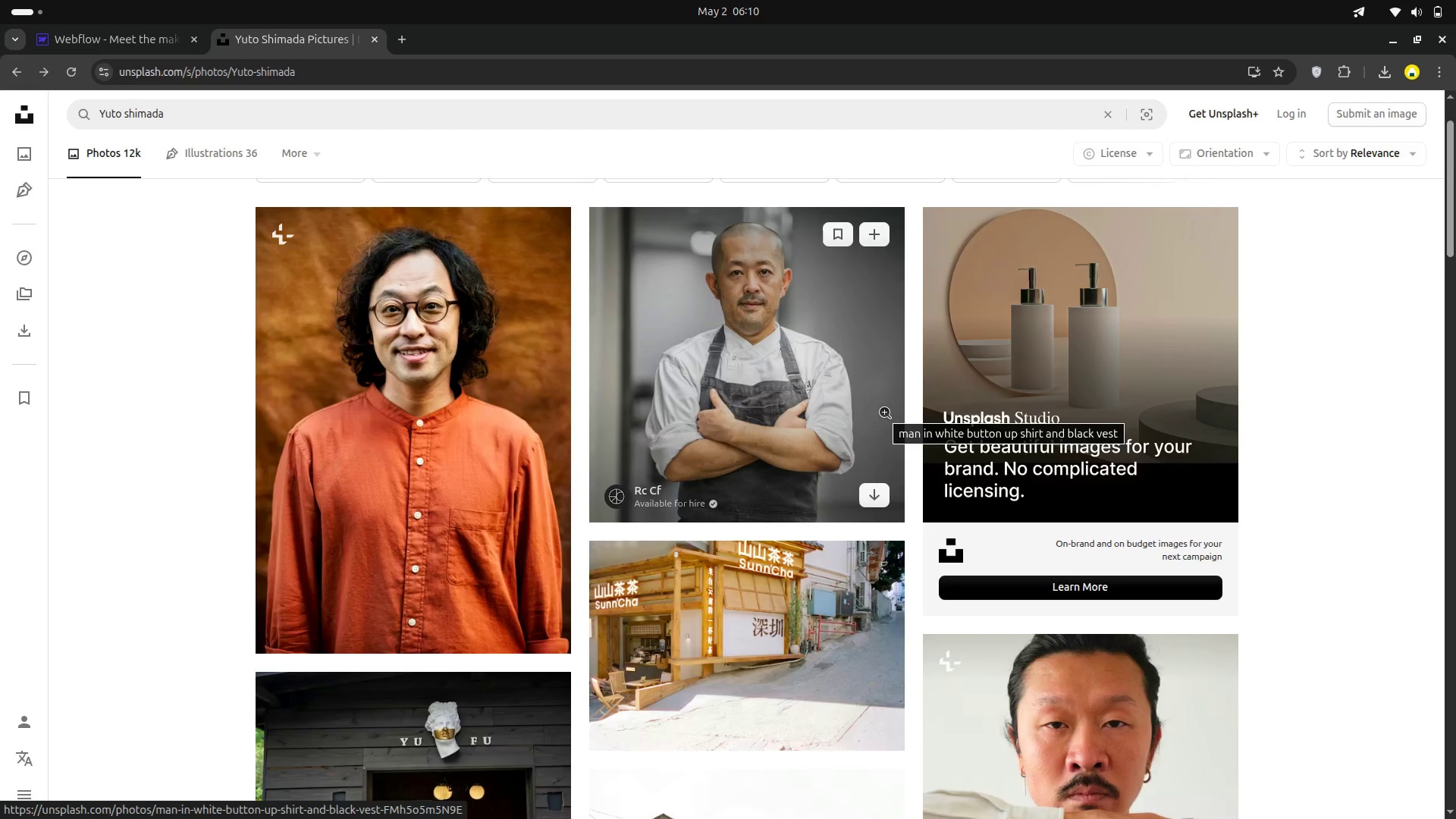 
wait(7.36)
 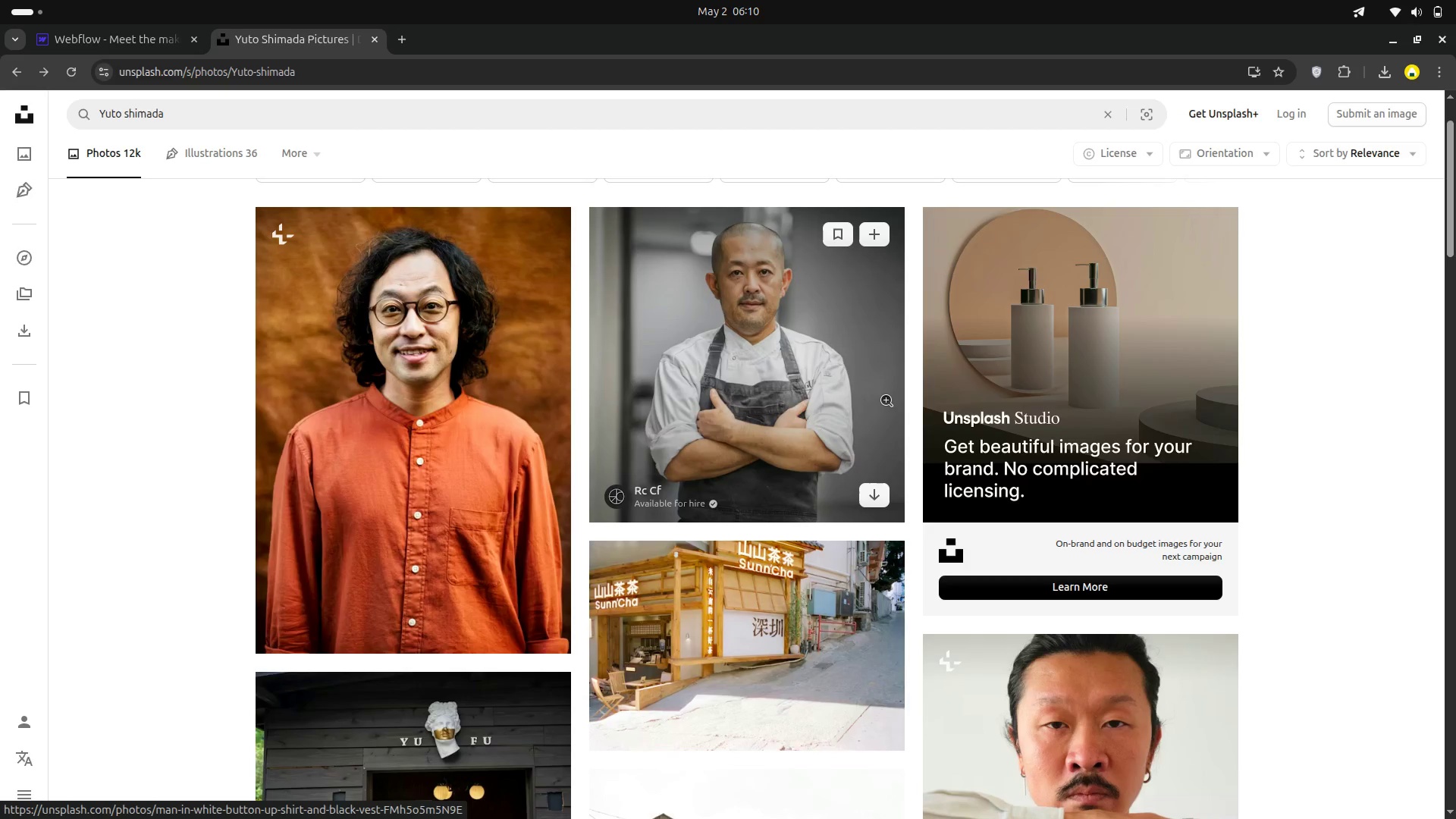 
left_click([869, 492])
 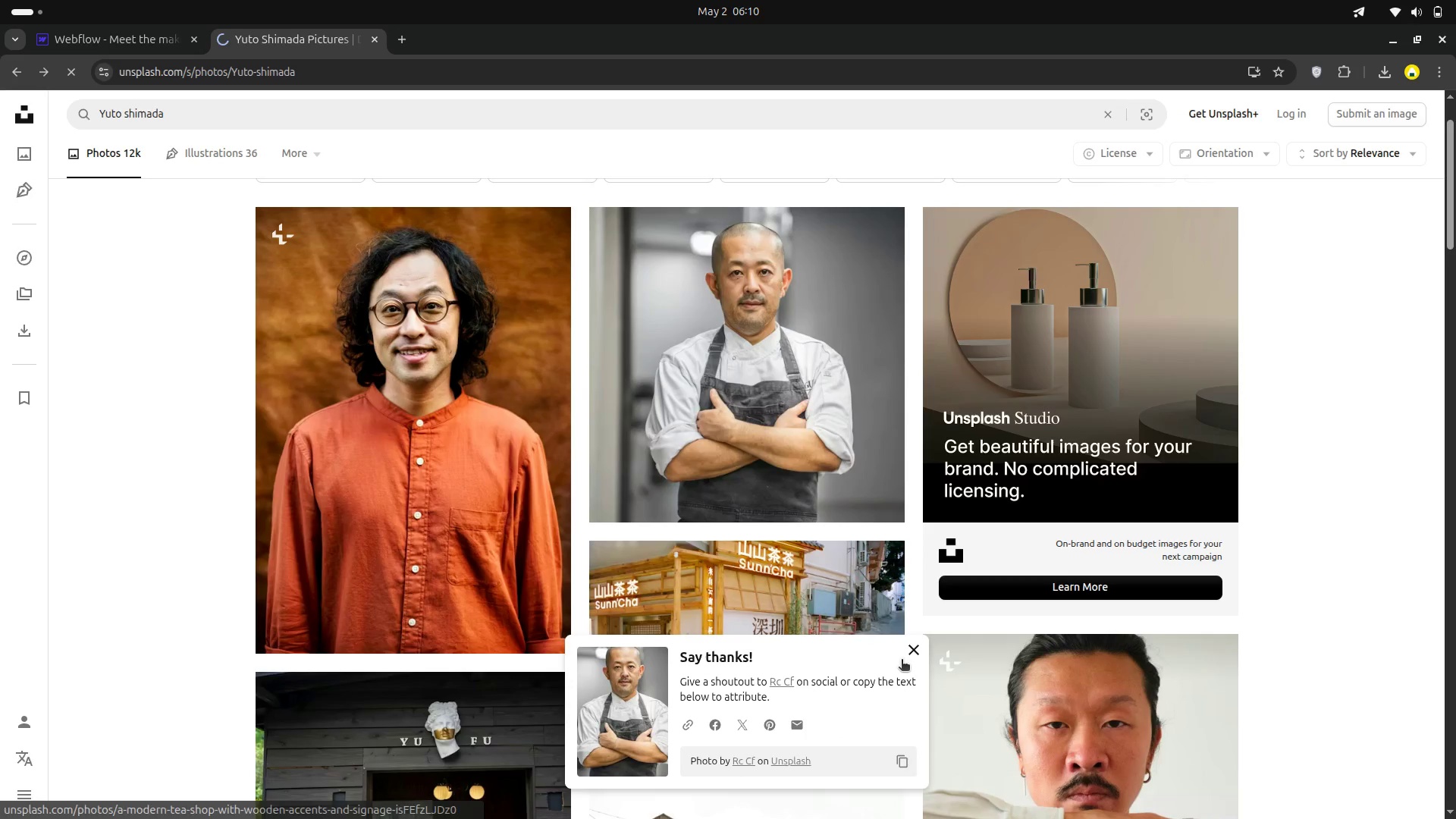 
left_click([907, 657])
 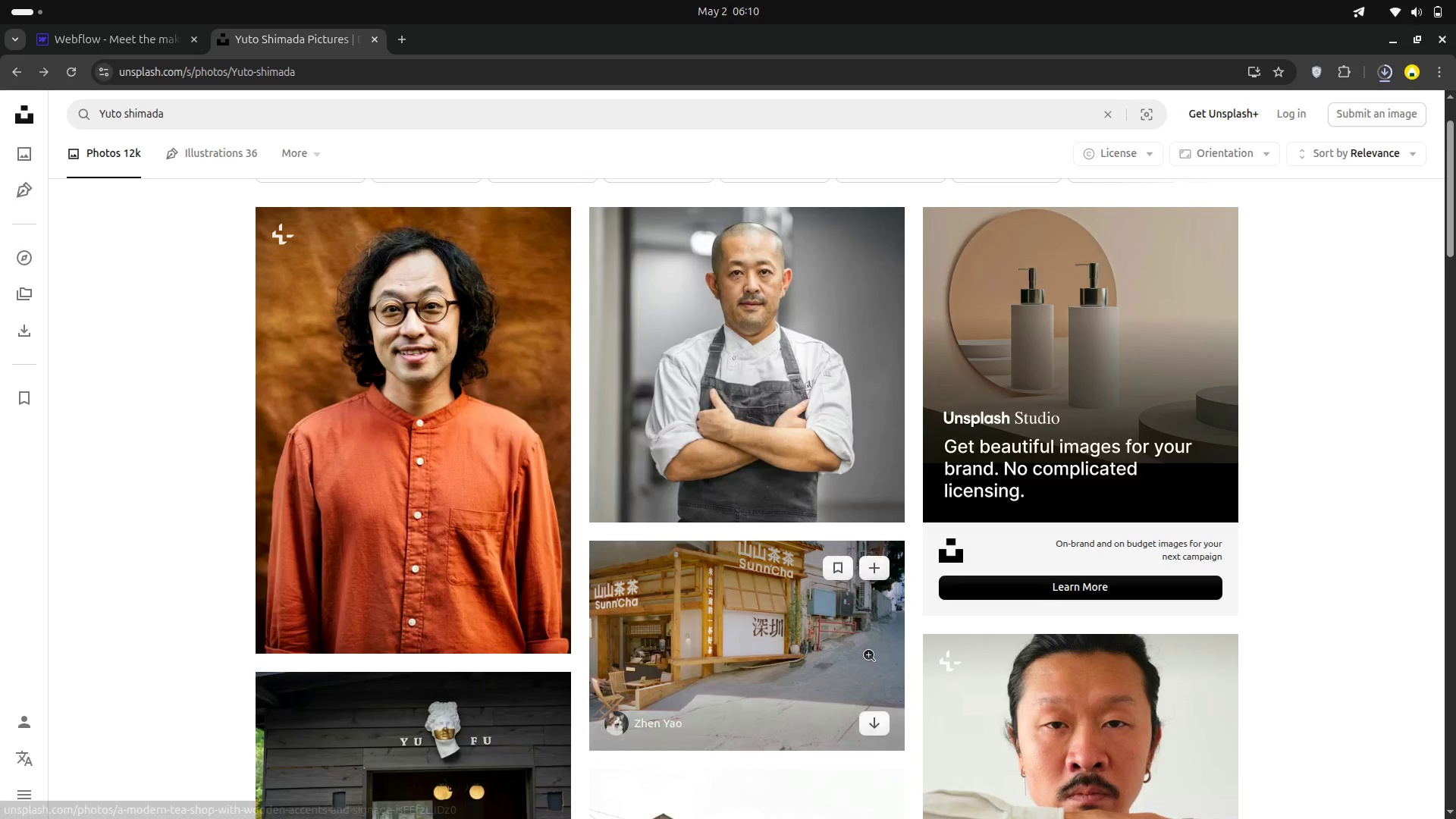 
scroll: coordinate [869, 654], scroll_direction: down, amount: 4.0
 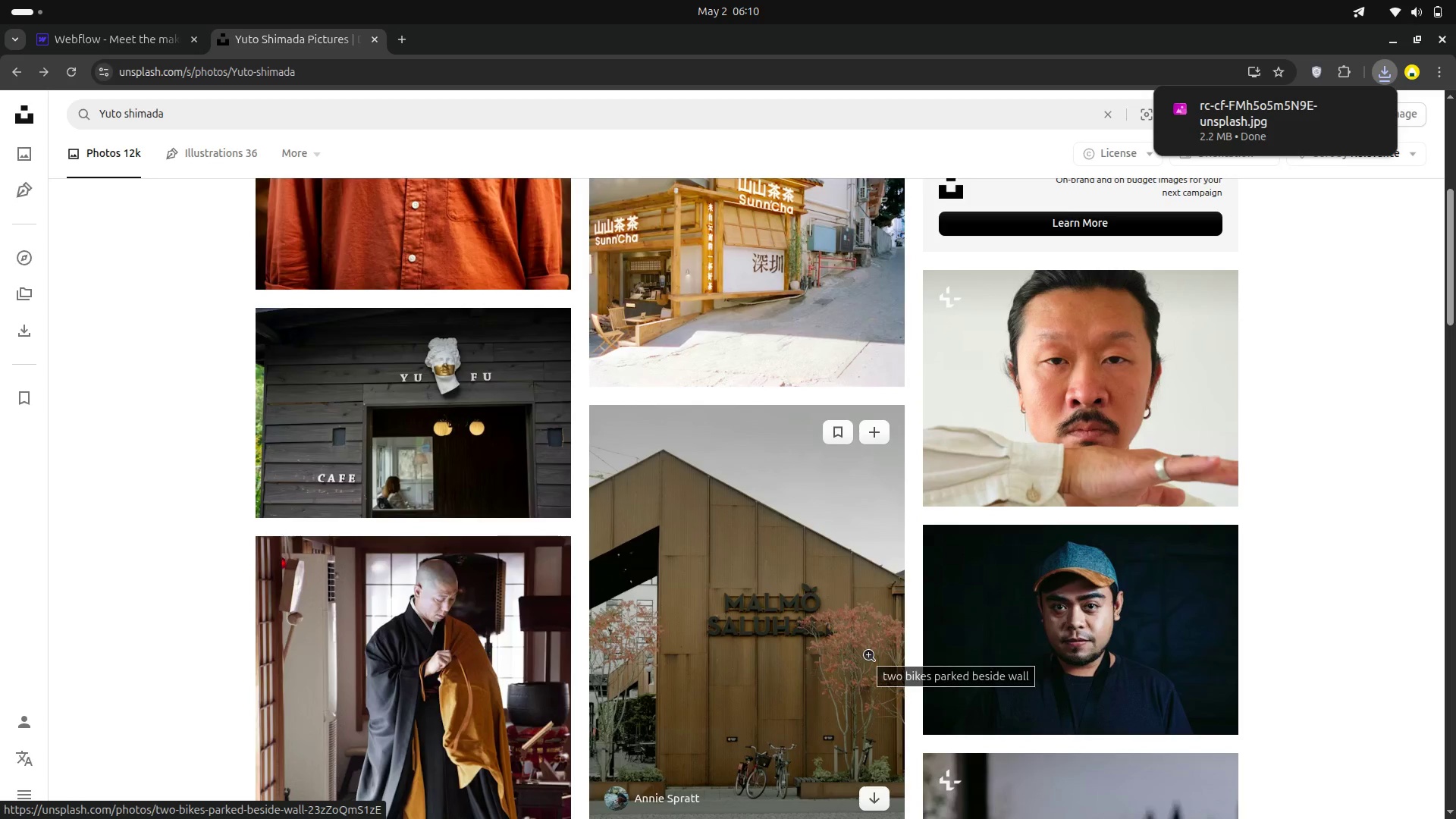 
scroll: coordinate [869, 654], scroll_direction: up, amount: 3.0
 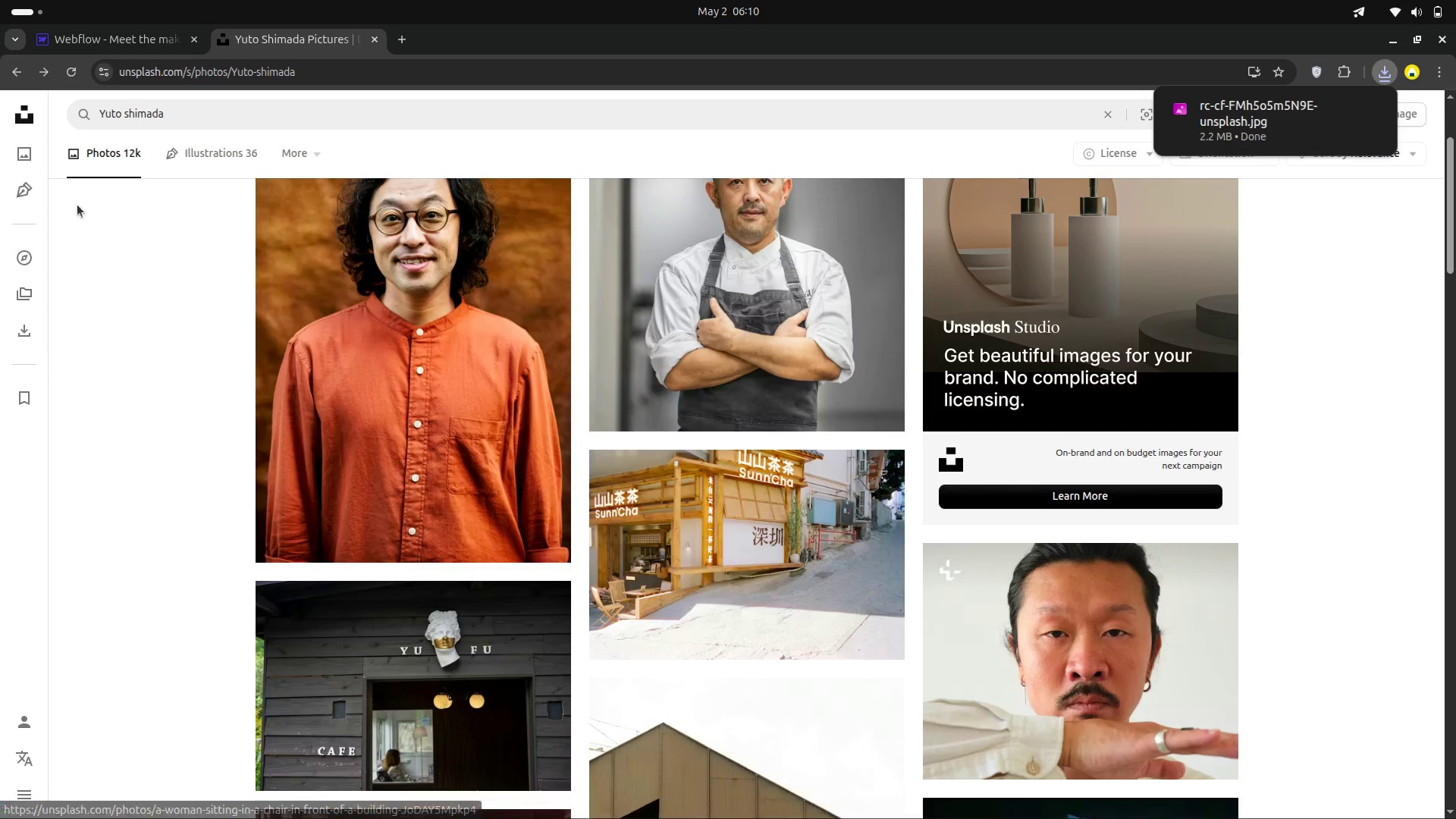 
left_click([85, 34])
 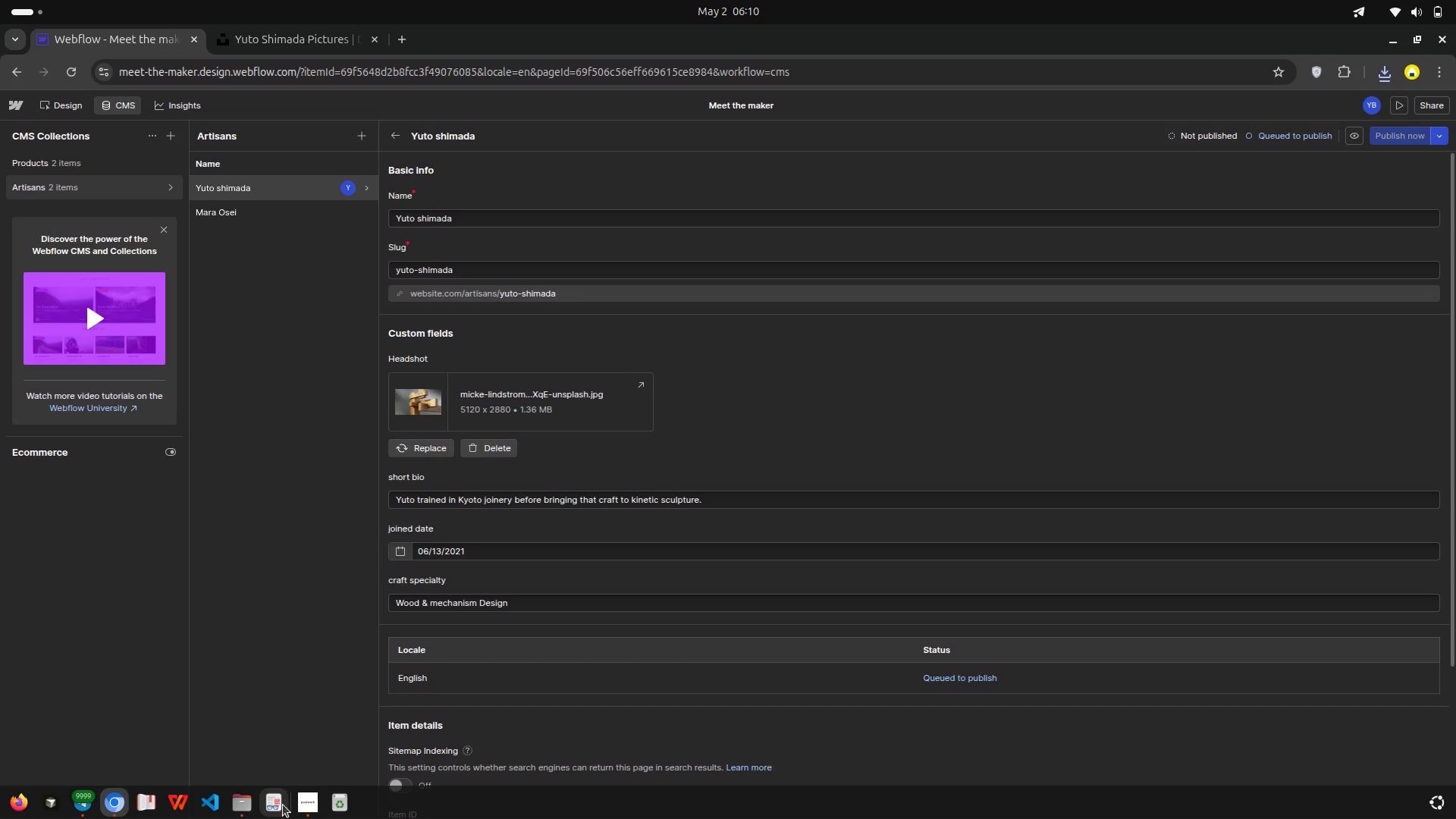 
left_click([241, 796])
 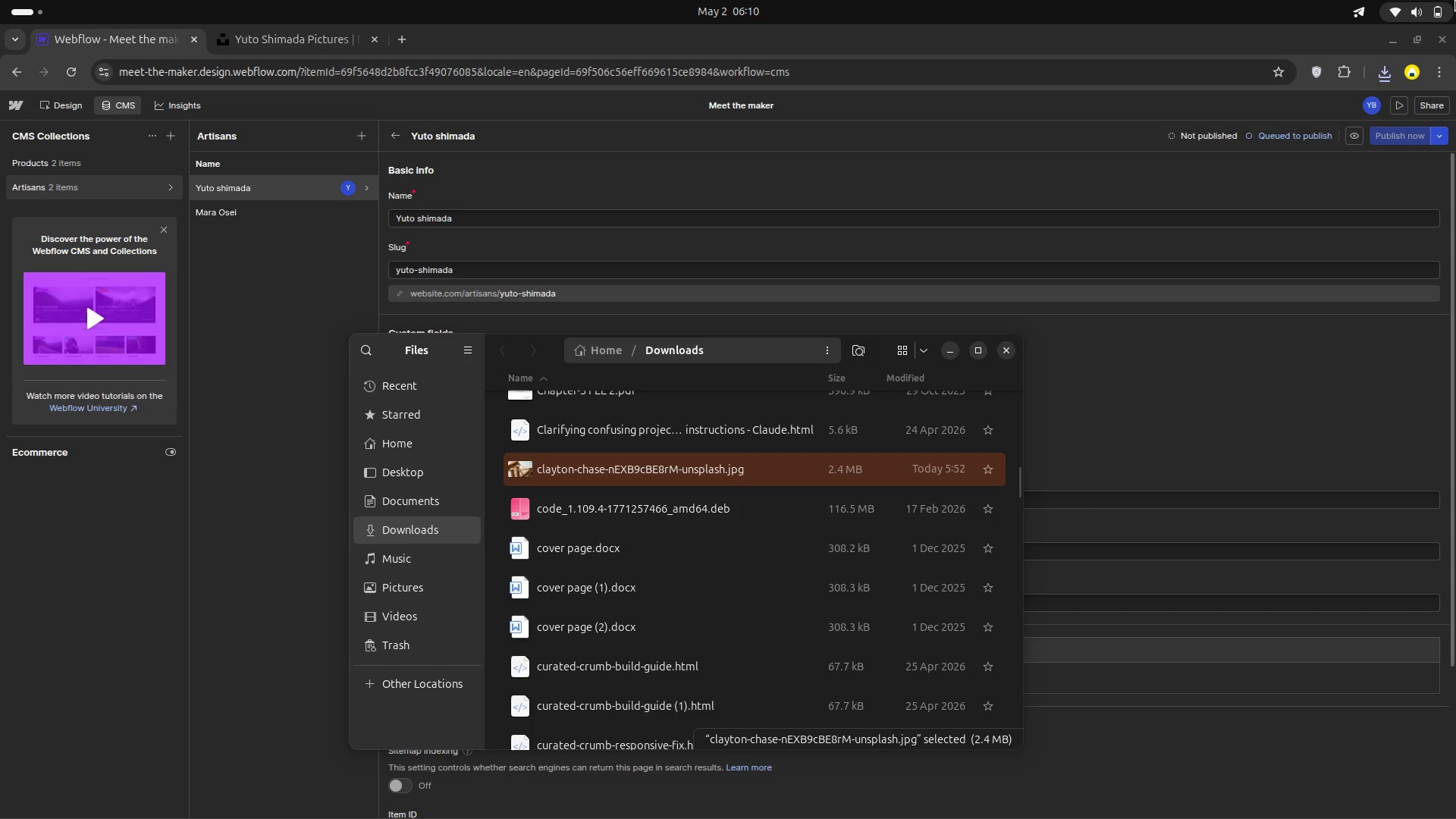 
left_click([1390, 72])
 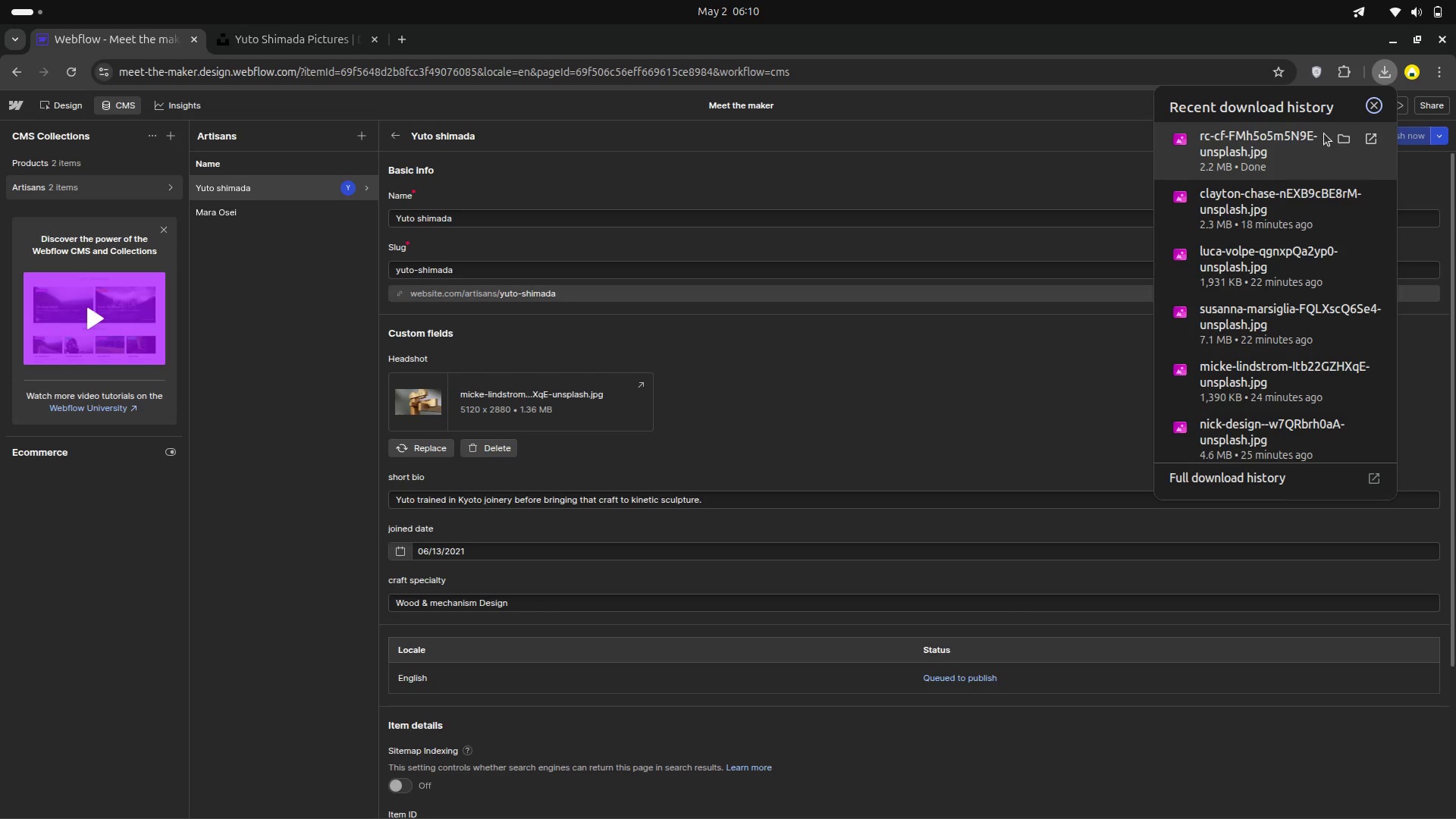 
left_click([1341, 133])
 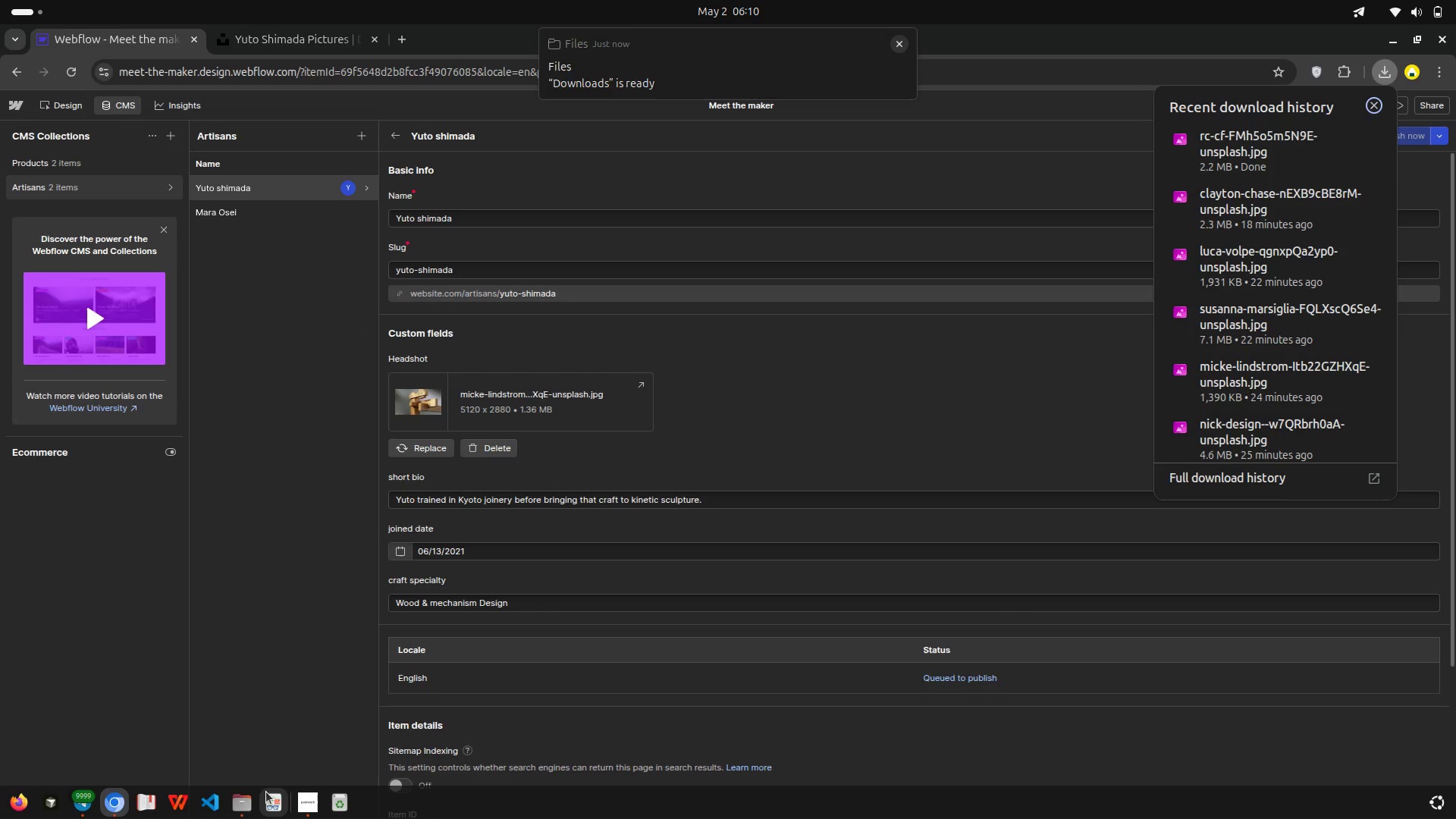 
left_click([240, 794])
 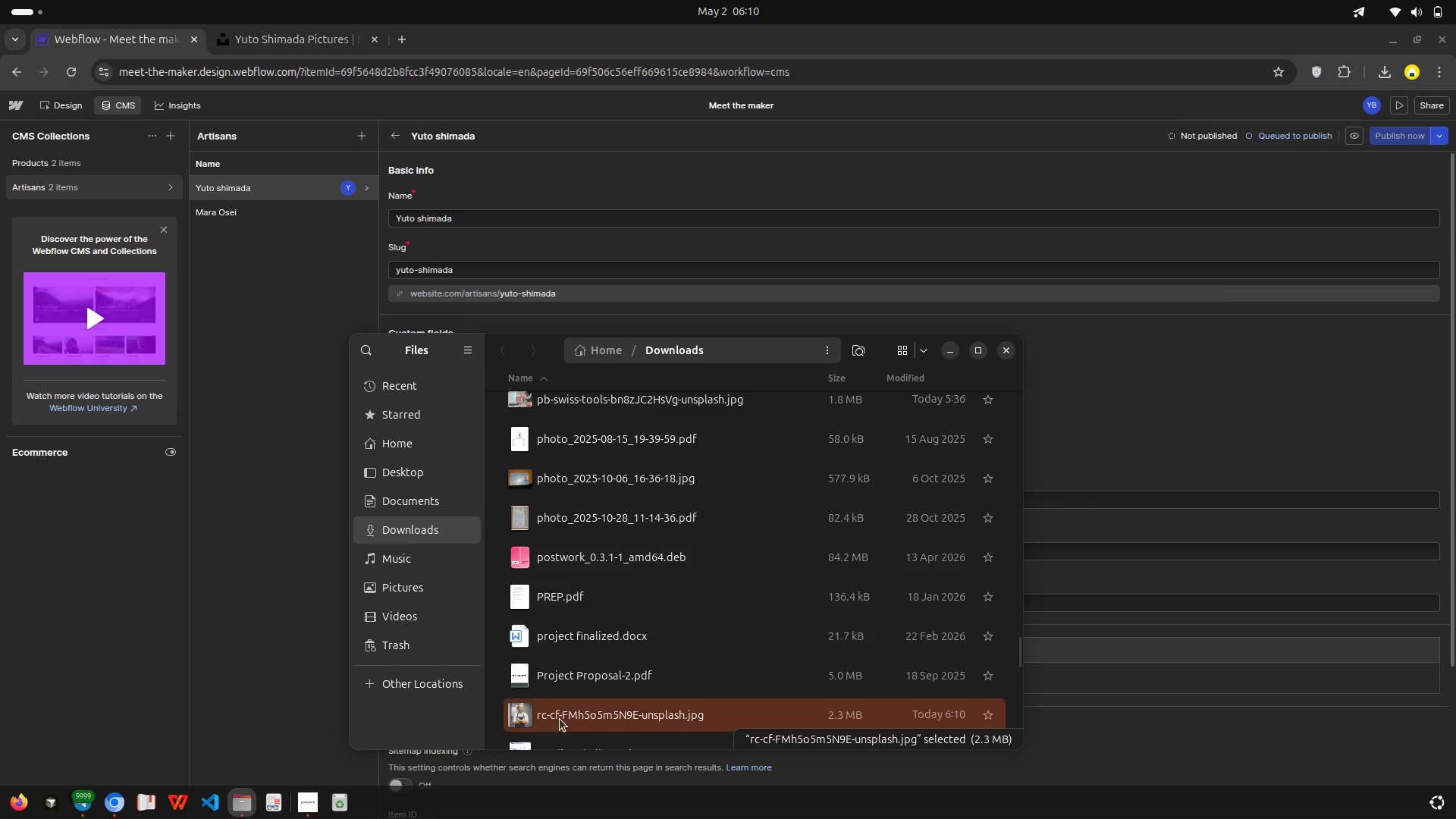 
left_click_drag(start_coordinate=[560, 719], to_coordinate=[403, 496])
 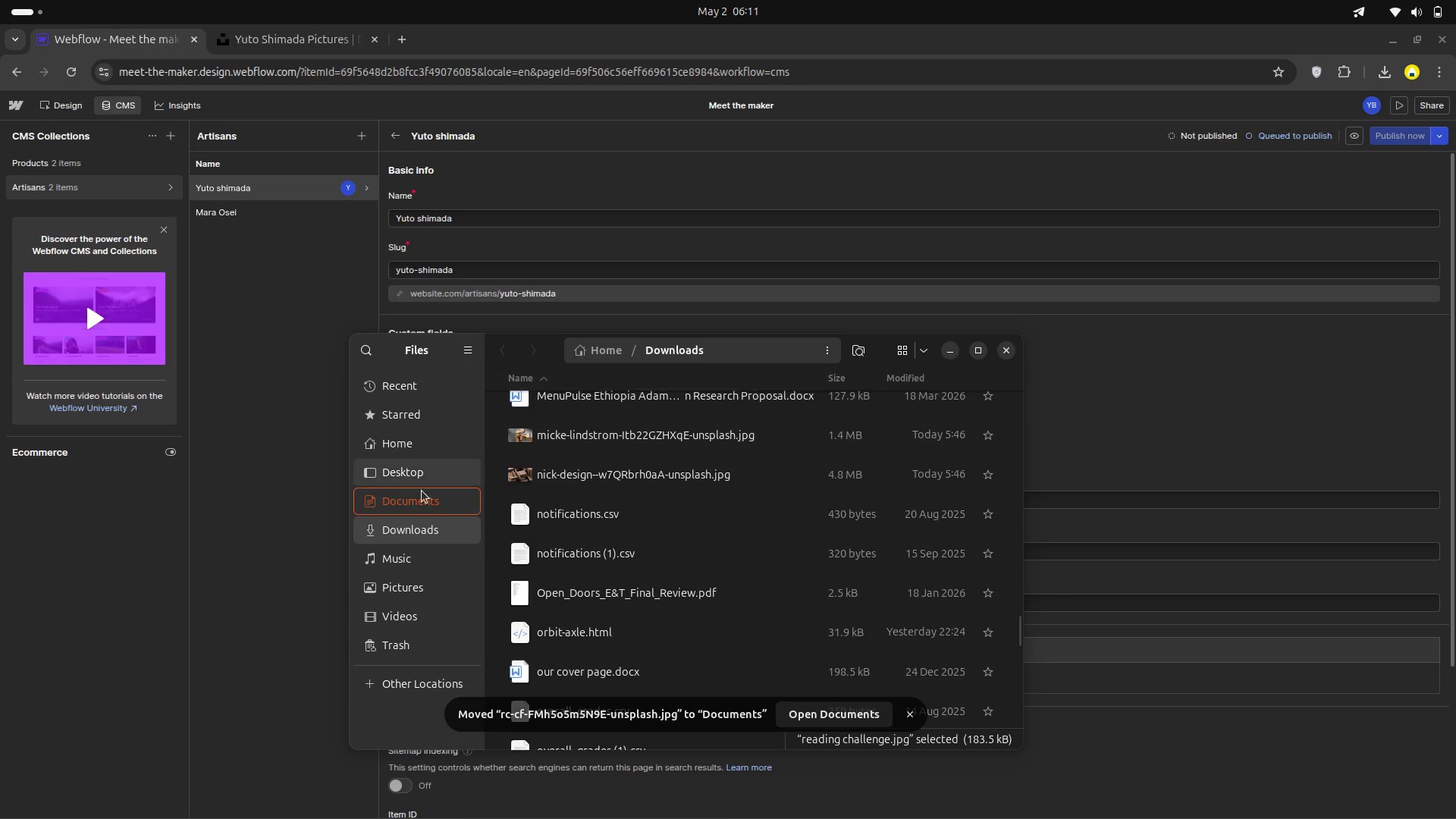 
left_click([406, 498])
 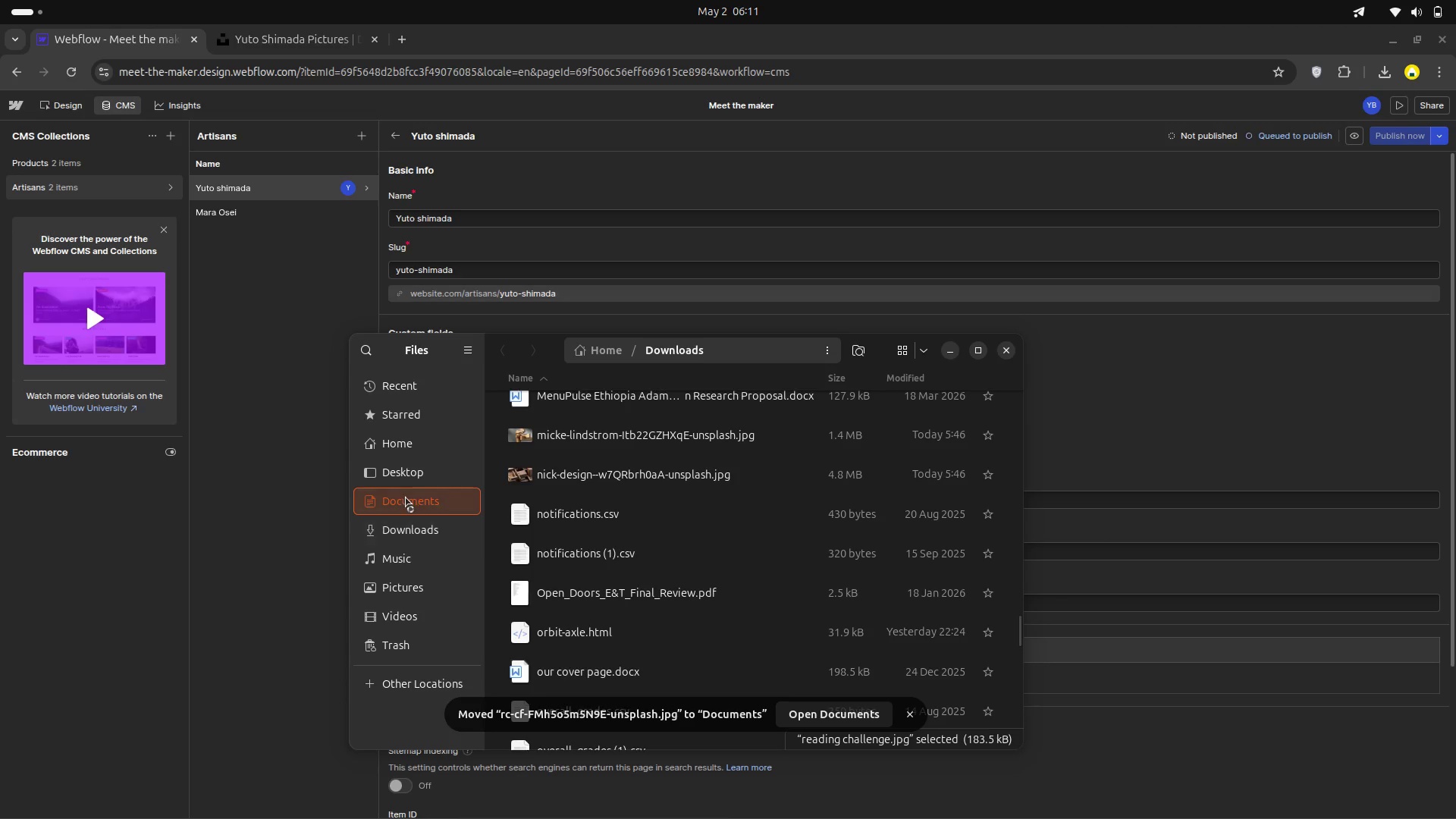 
left_click([406, 498])
 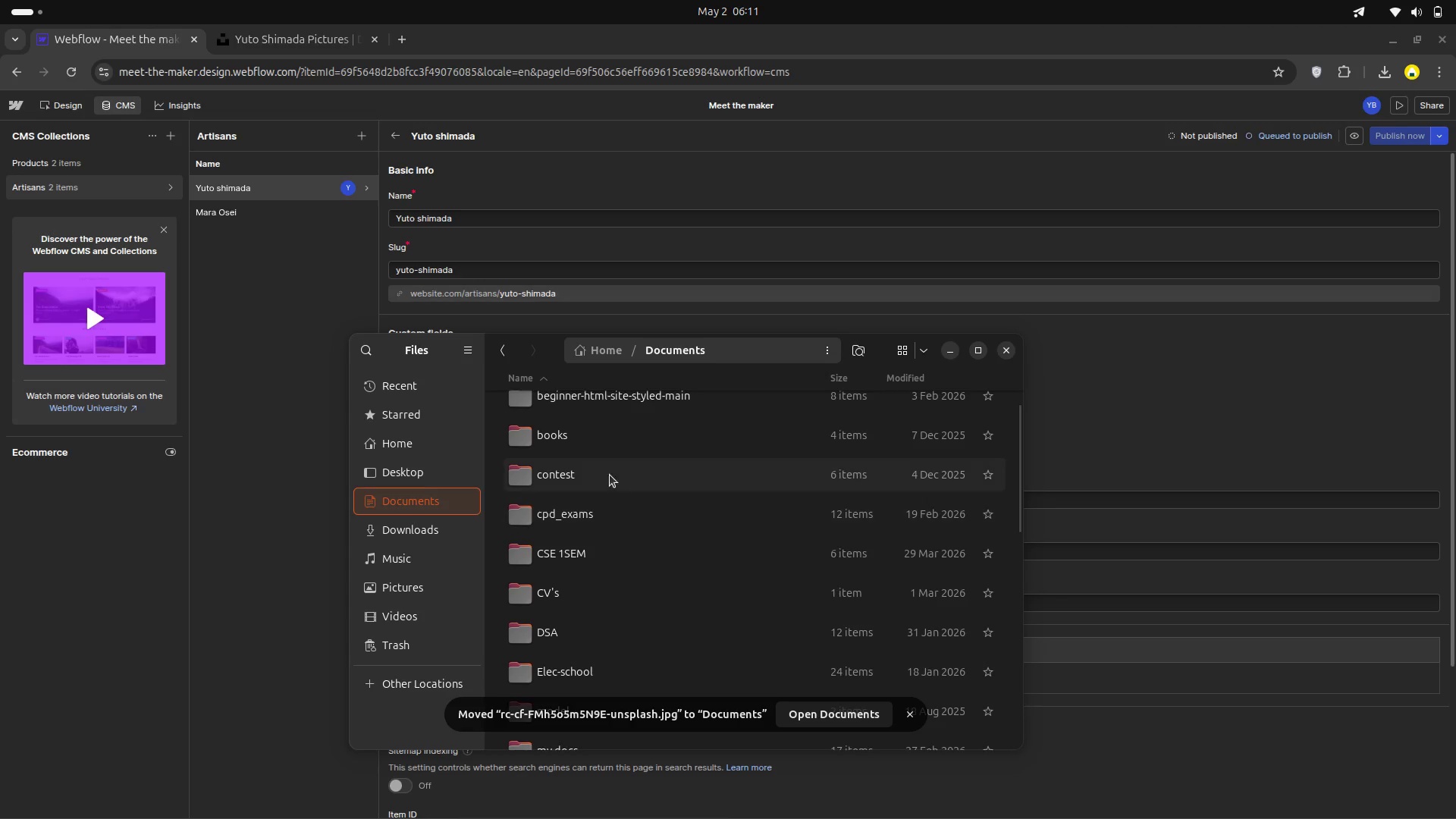 
scroll: coordinate [620, 470], scroll_direction: down, amount: 16.0
 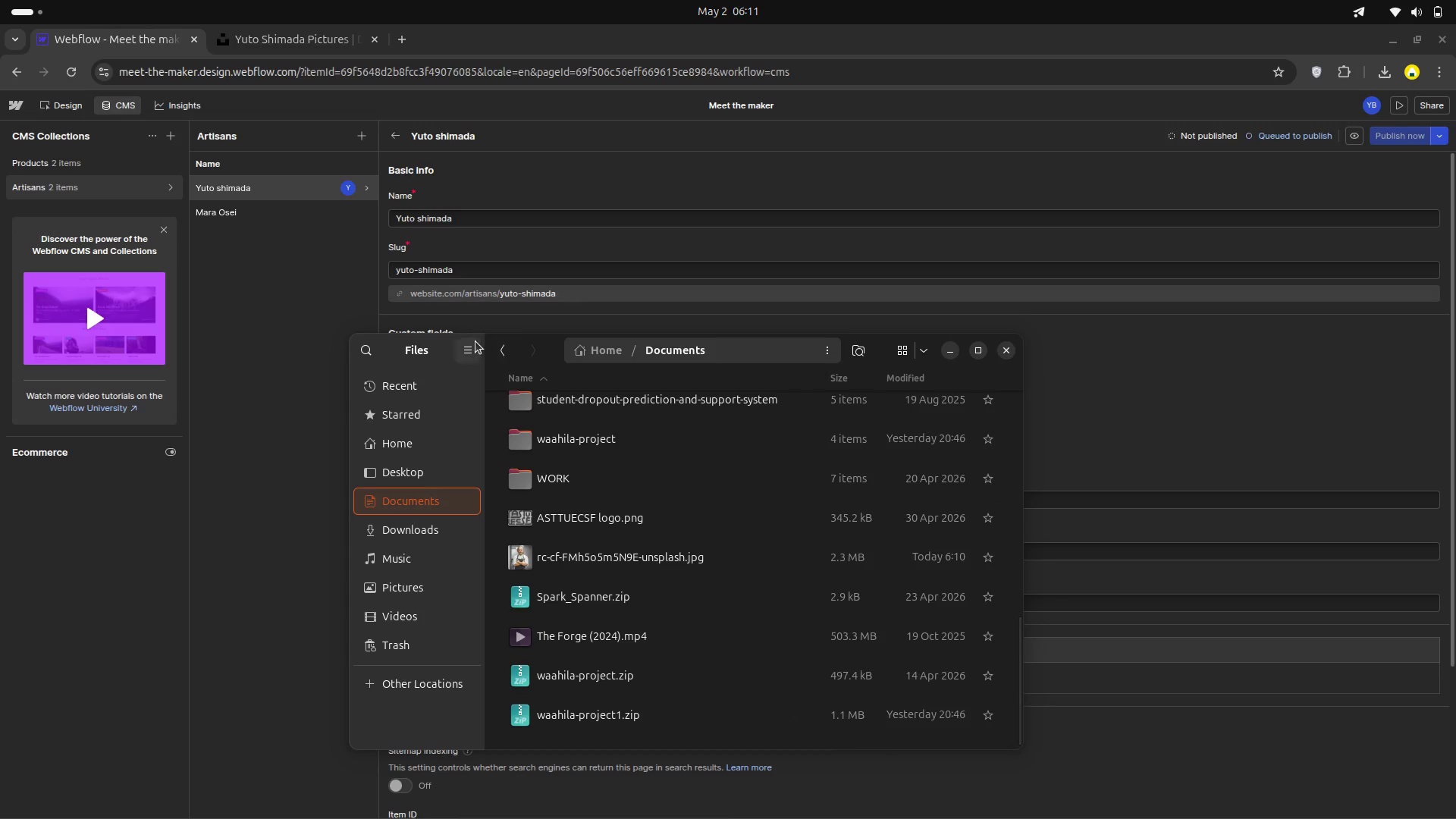 
left_click_drag(start_coordinate=[435, 344], to_coordinate=[855, 284])
 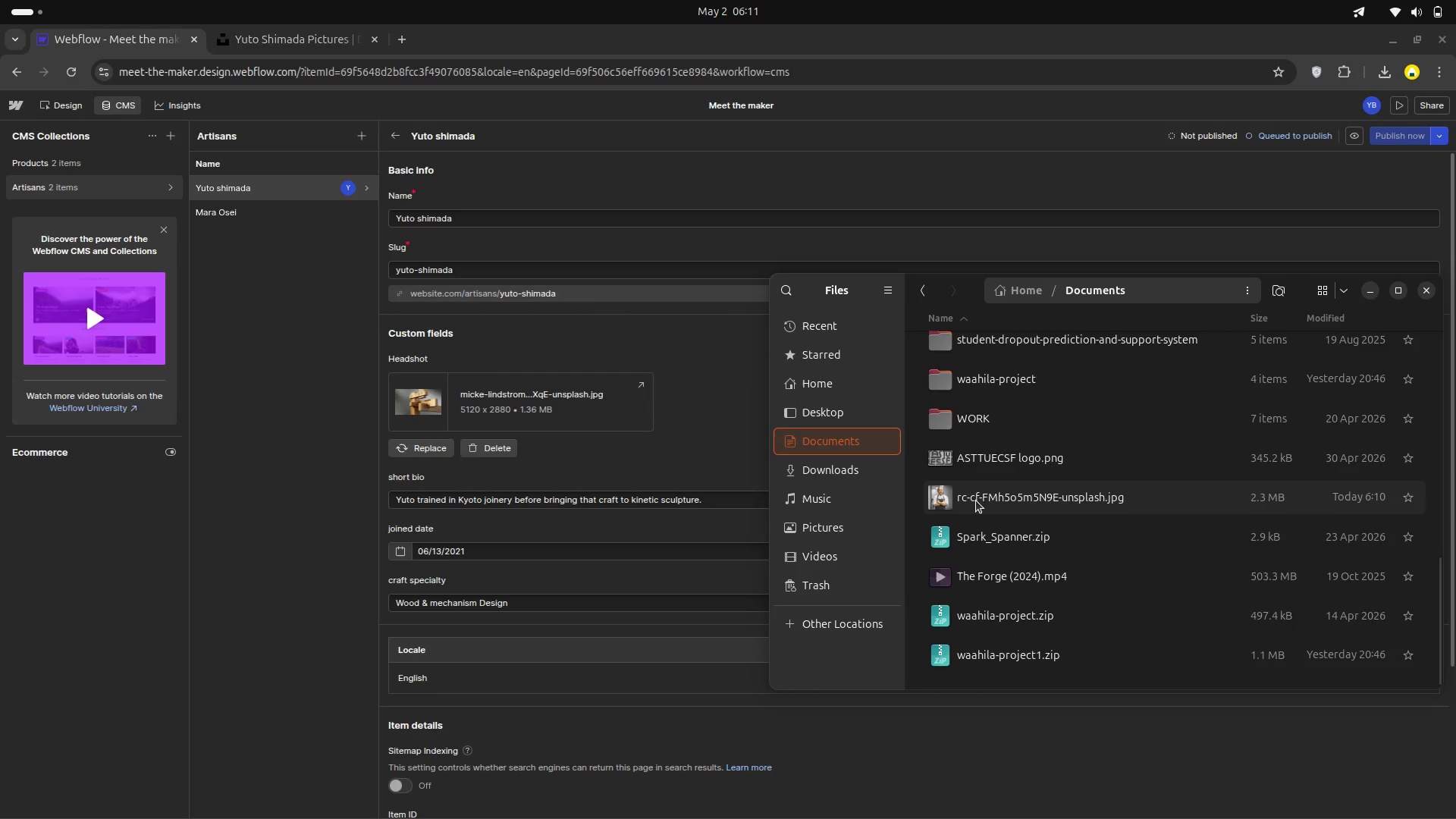 
left_click_drag(start_coordinate=[976, 500], to_coordinate=[397, 447])
 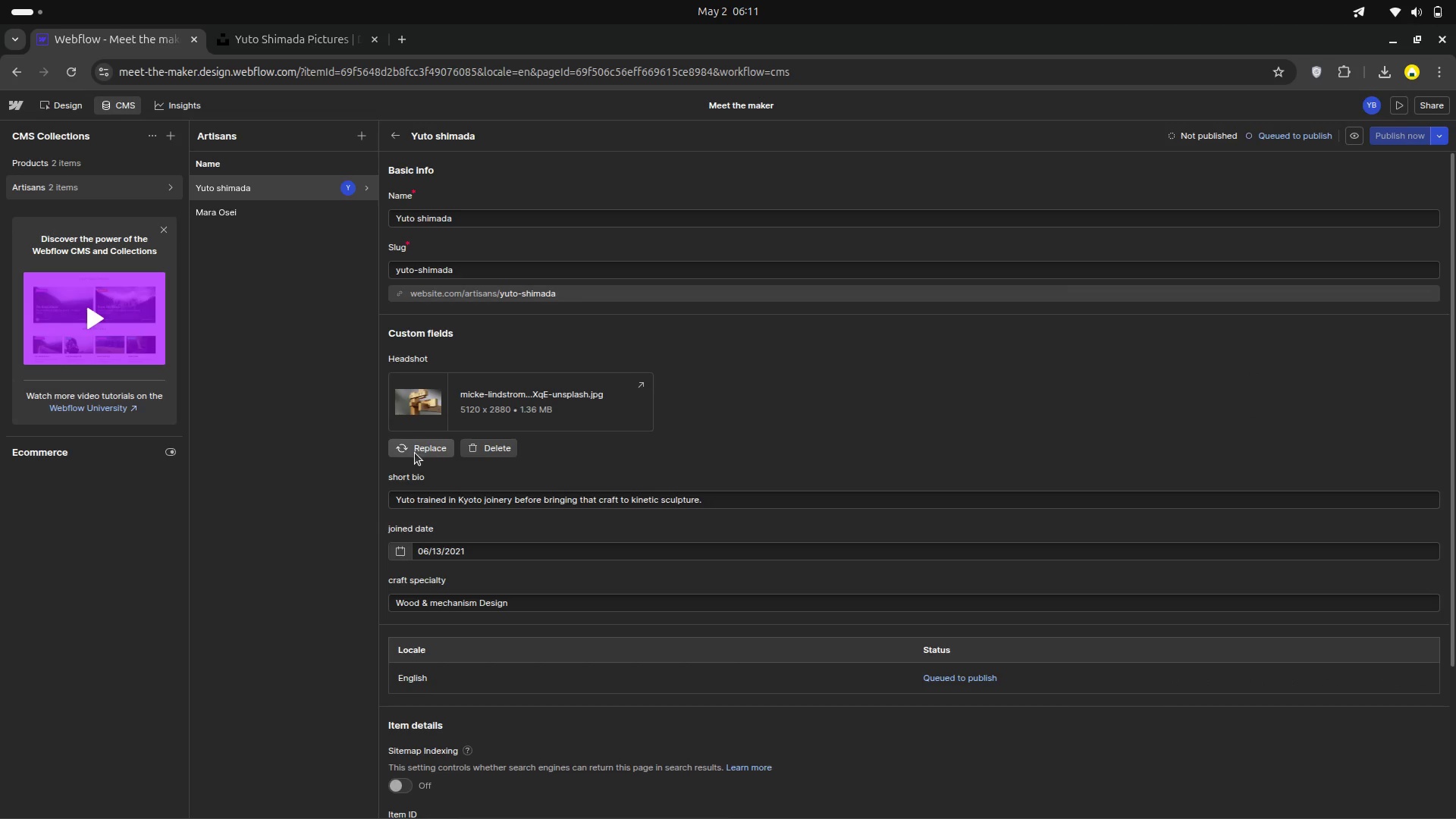 
left_click([415, 453])
 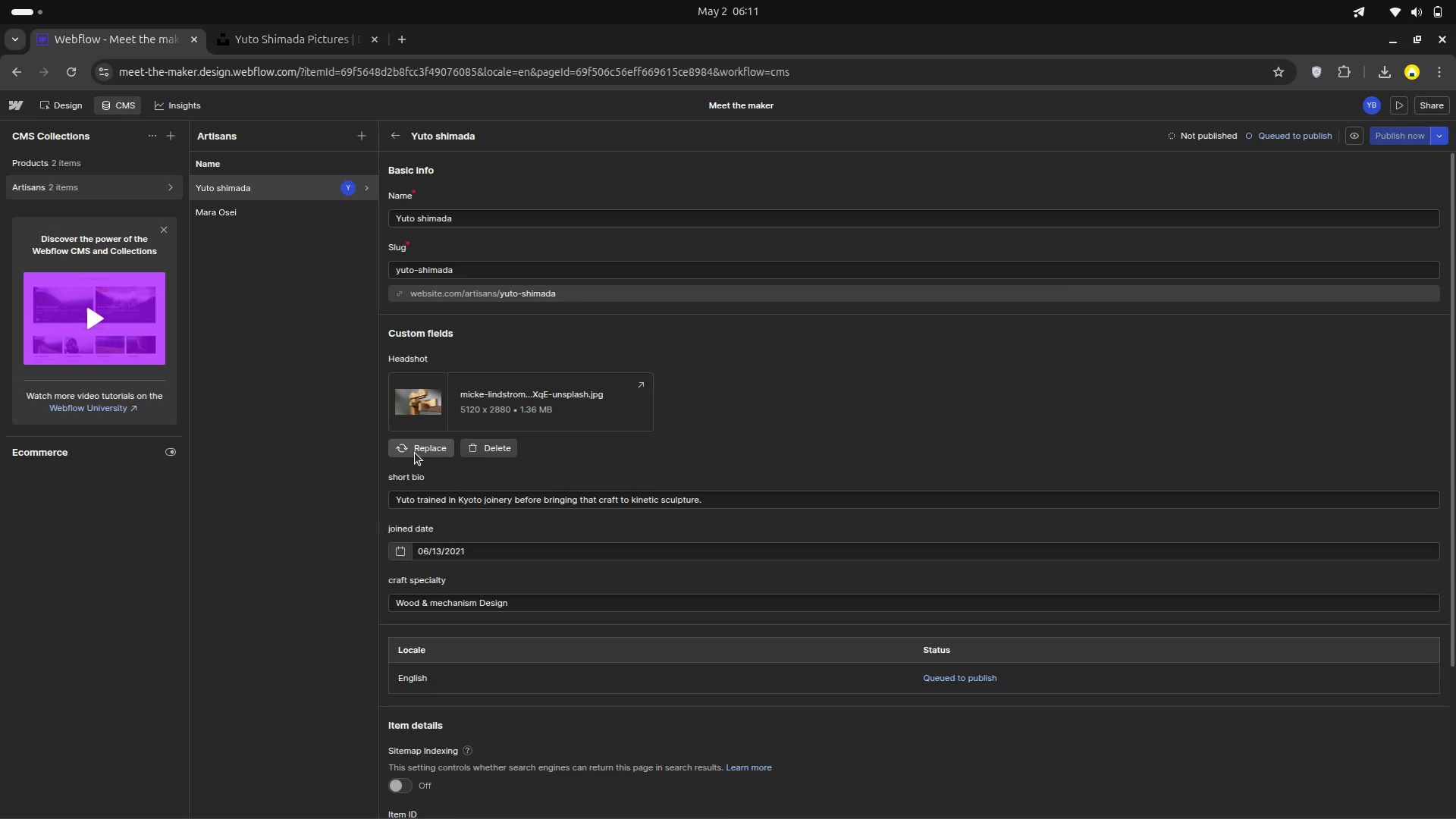 
mouse_move([425, 435])
 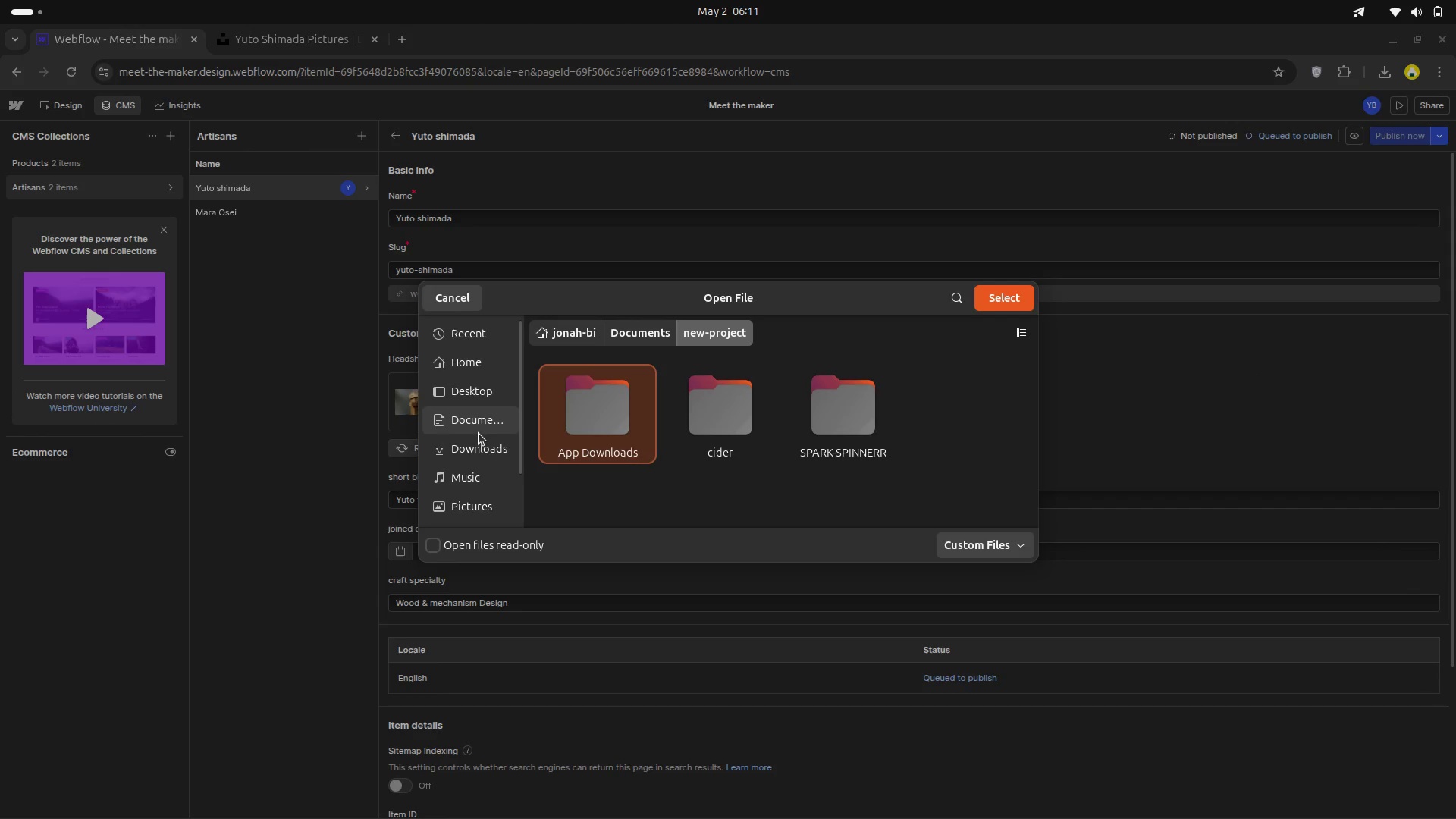 
double_click([479, 433])
 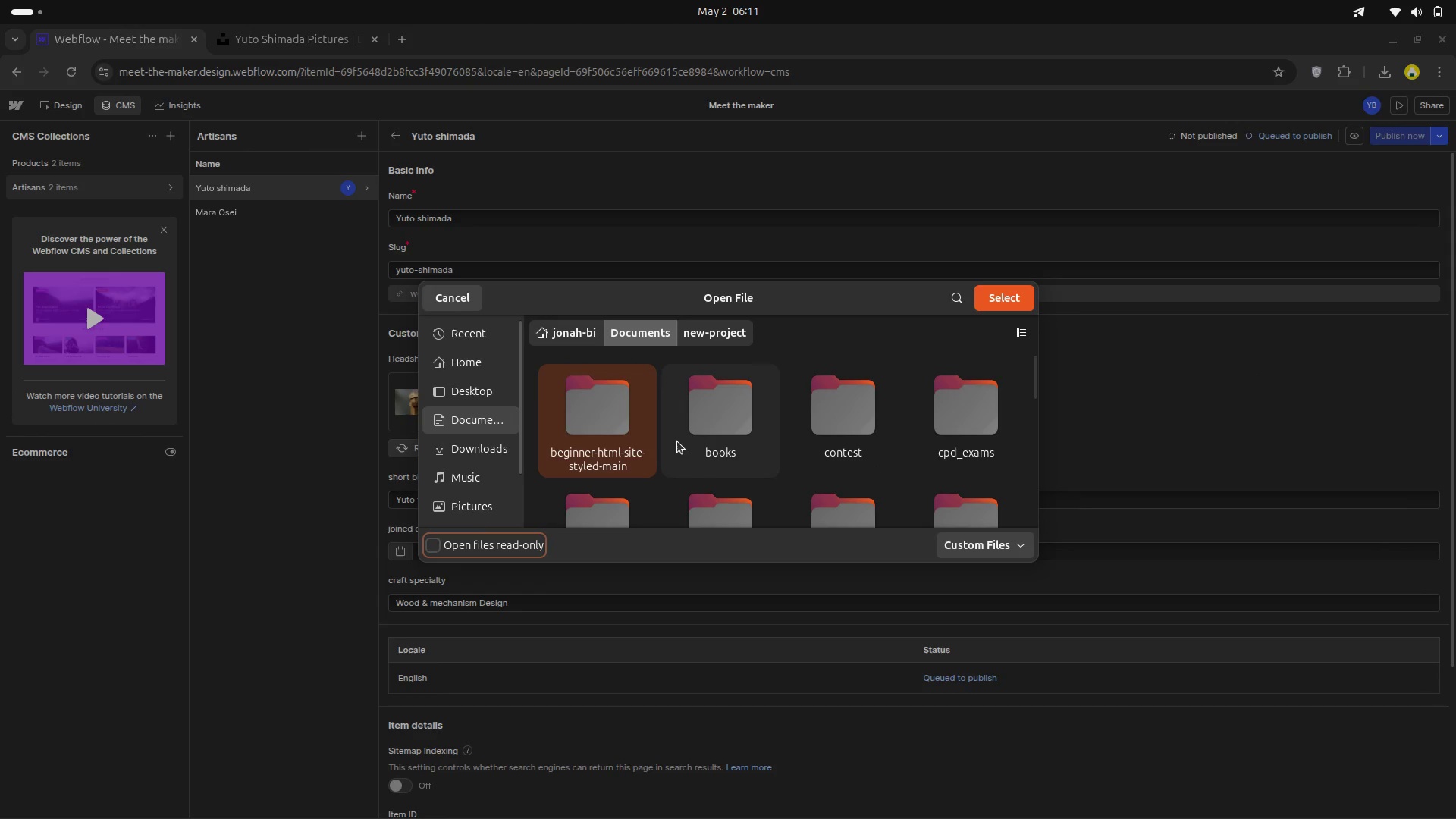 
left_click([861, 420])
 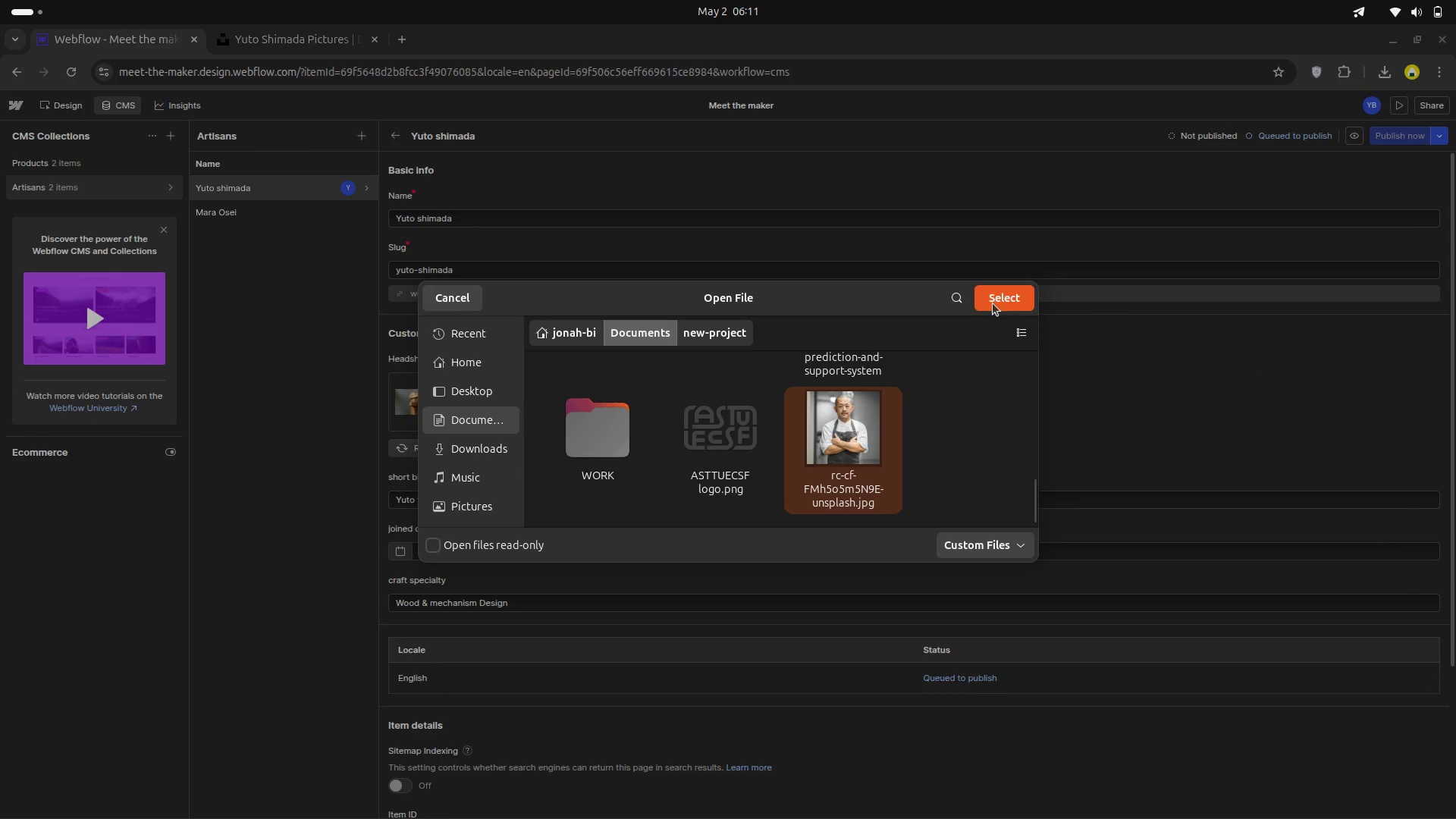 
scroll: coordinate [677, 441], scroll_direction: down, amount: 19.0
 